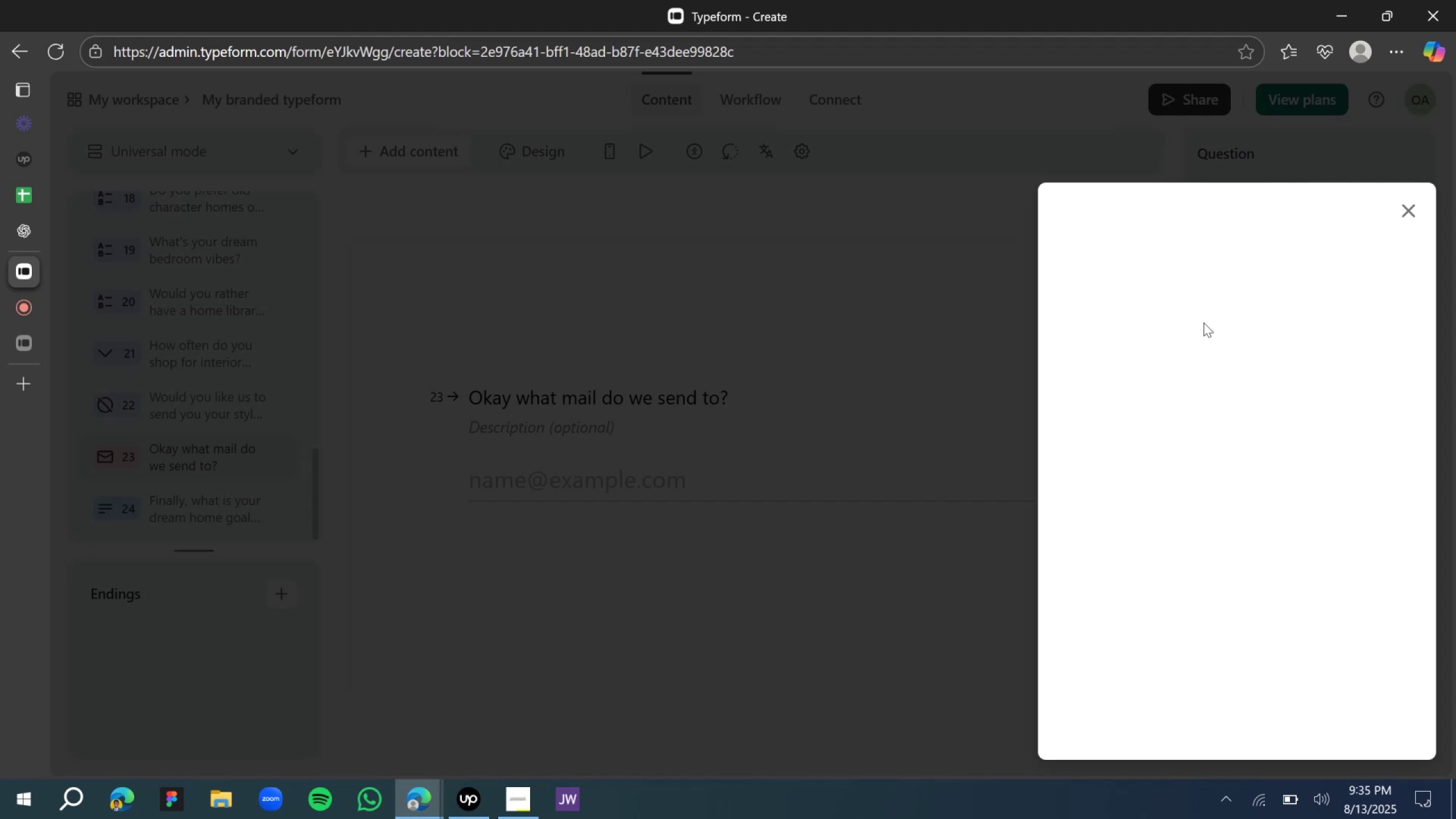 
left_click([1407, 216])
 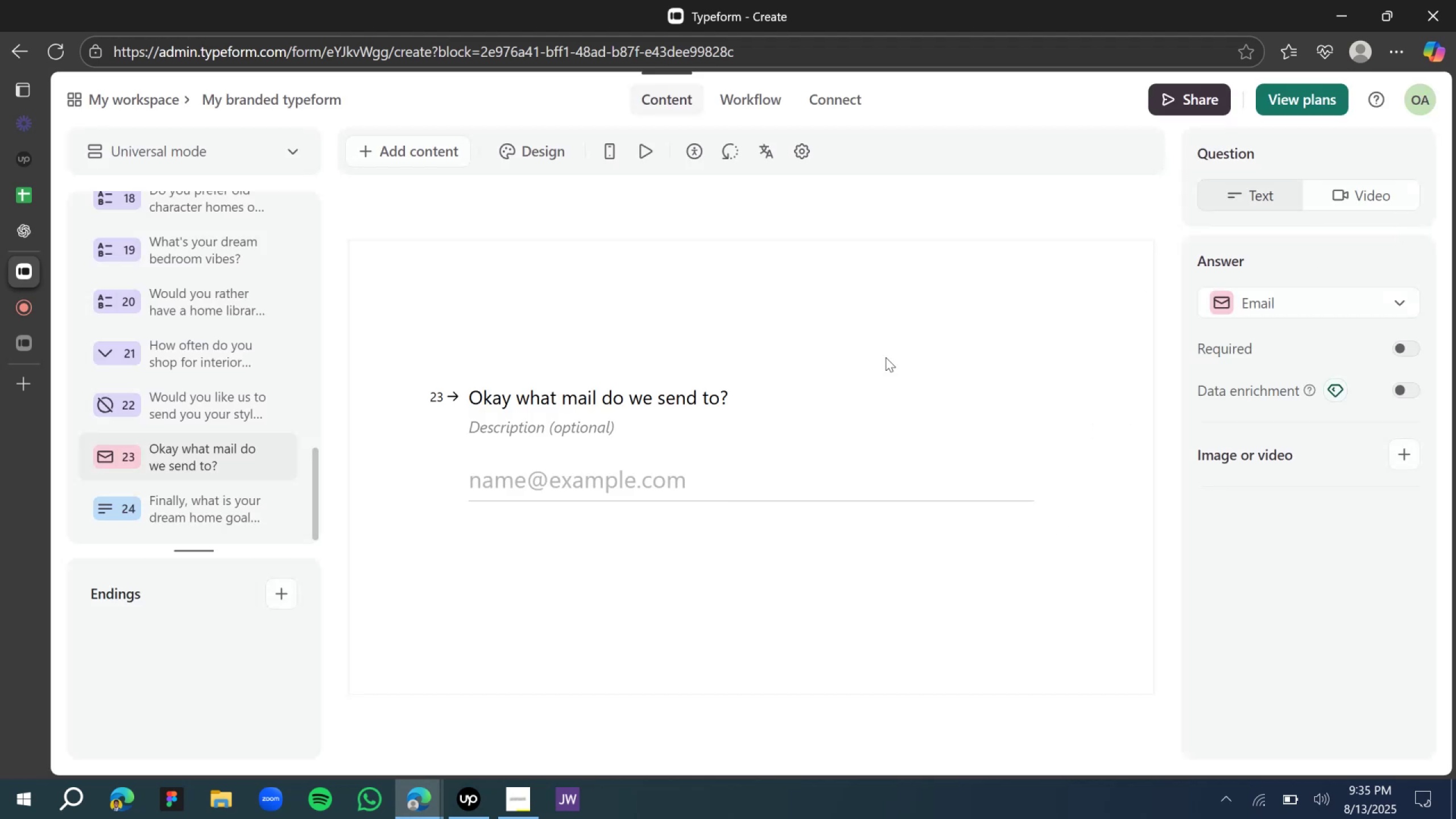 
scroll: coordinate [497, 542], scroll_direction: up, amount: 3.0
 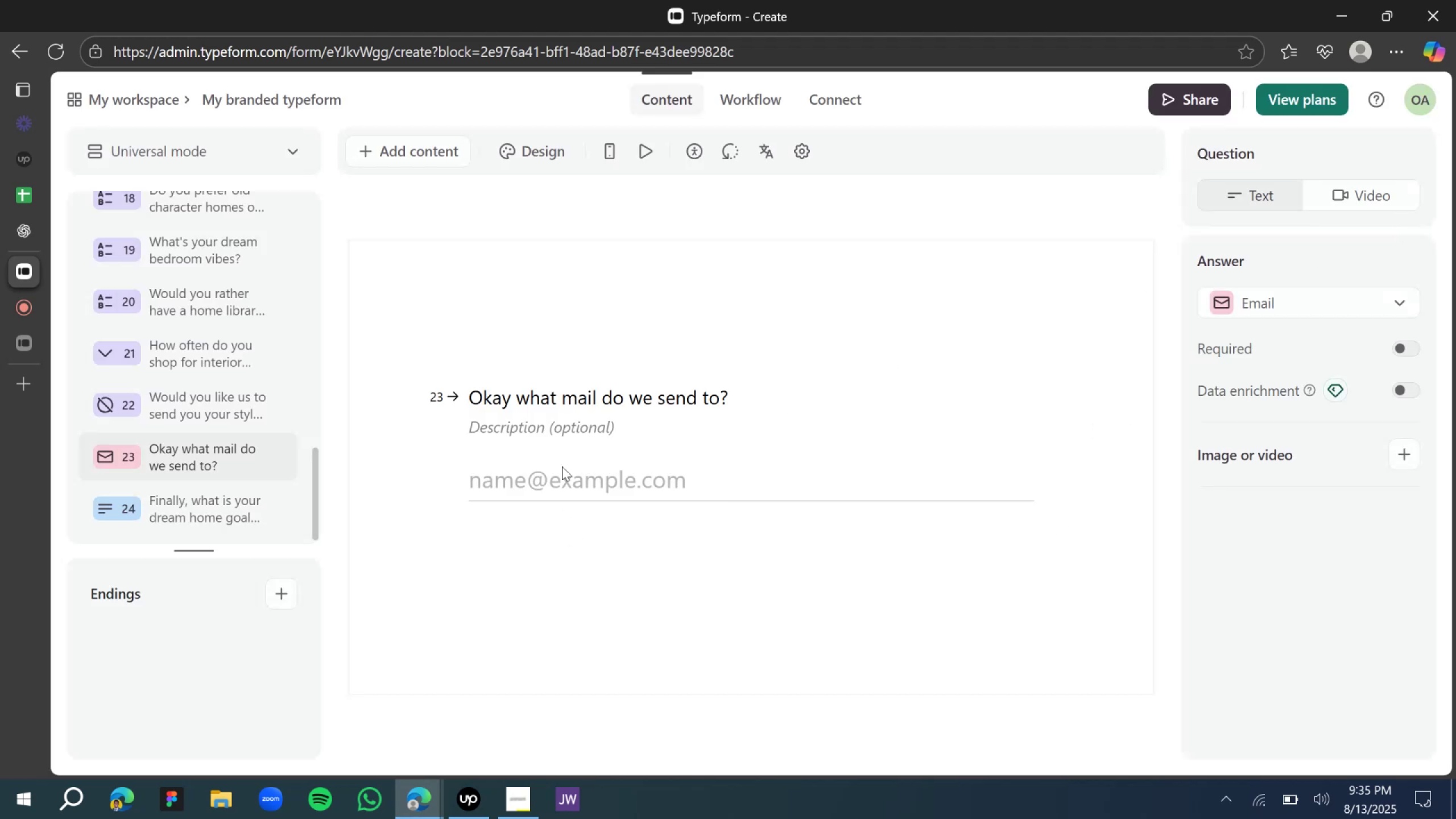 
scroll: coordinate [551, 366], scroll_direction: down, amount: 11.0
 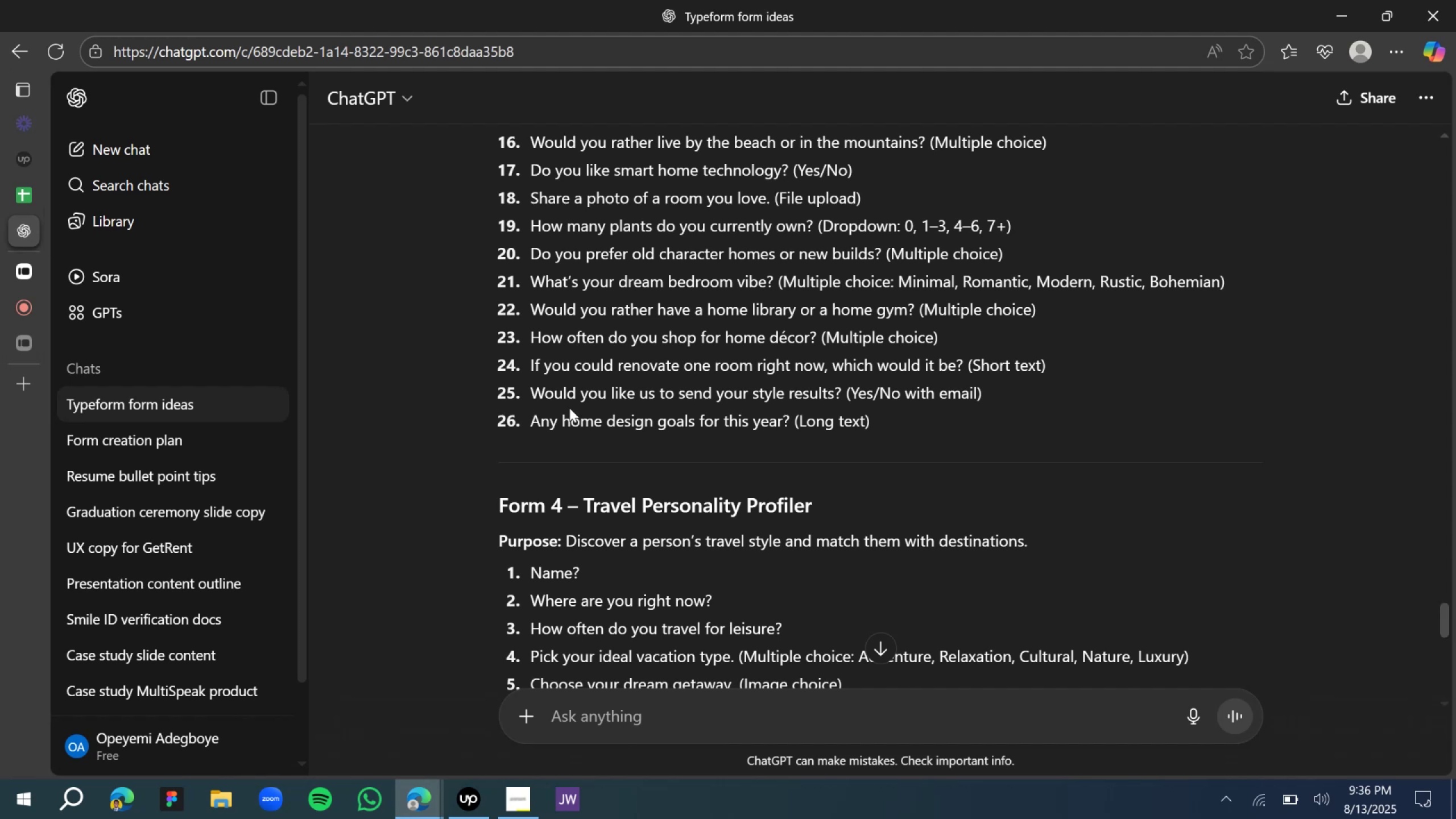 
left_click([37, 267])
 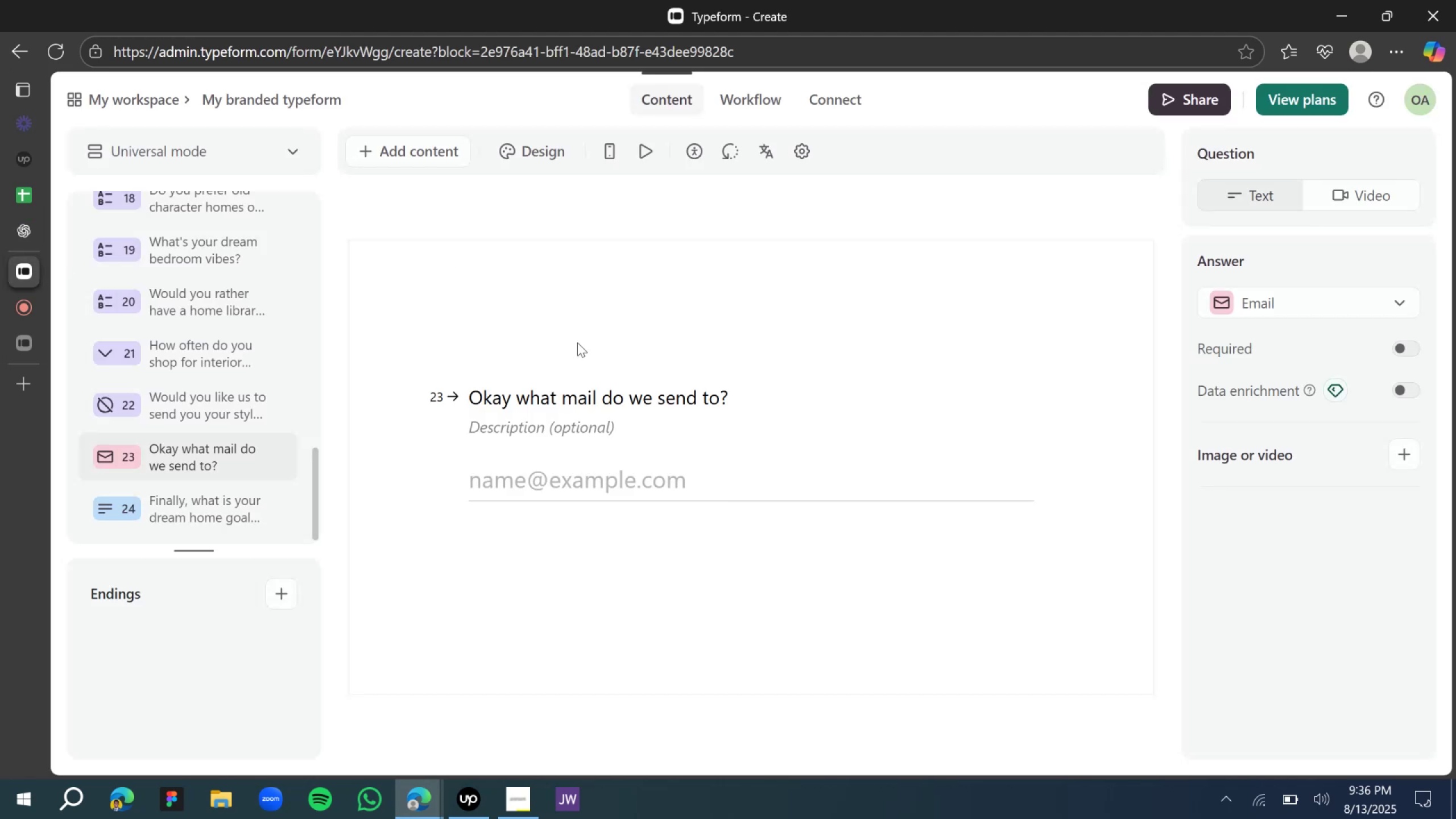 
left_click([577, 342])
 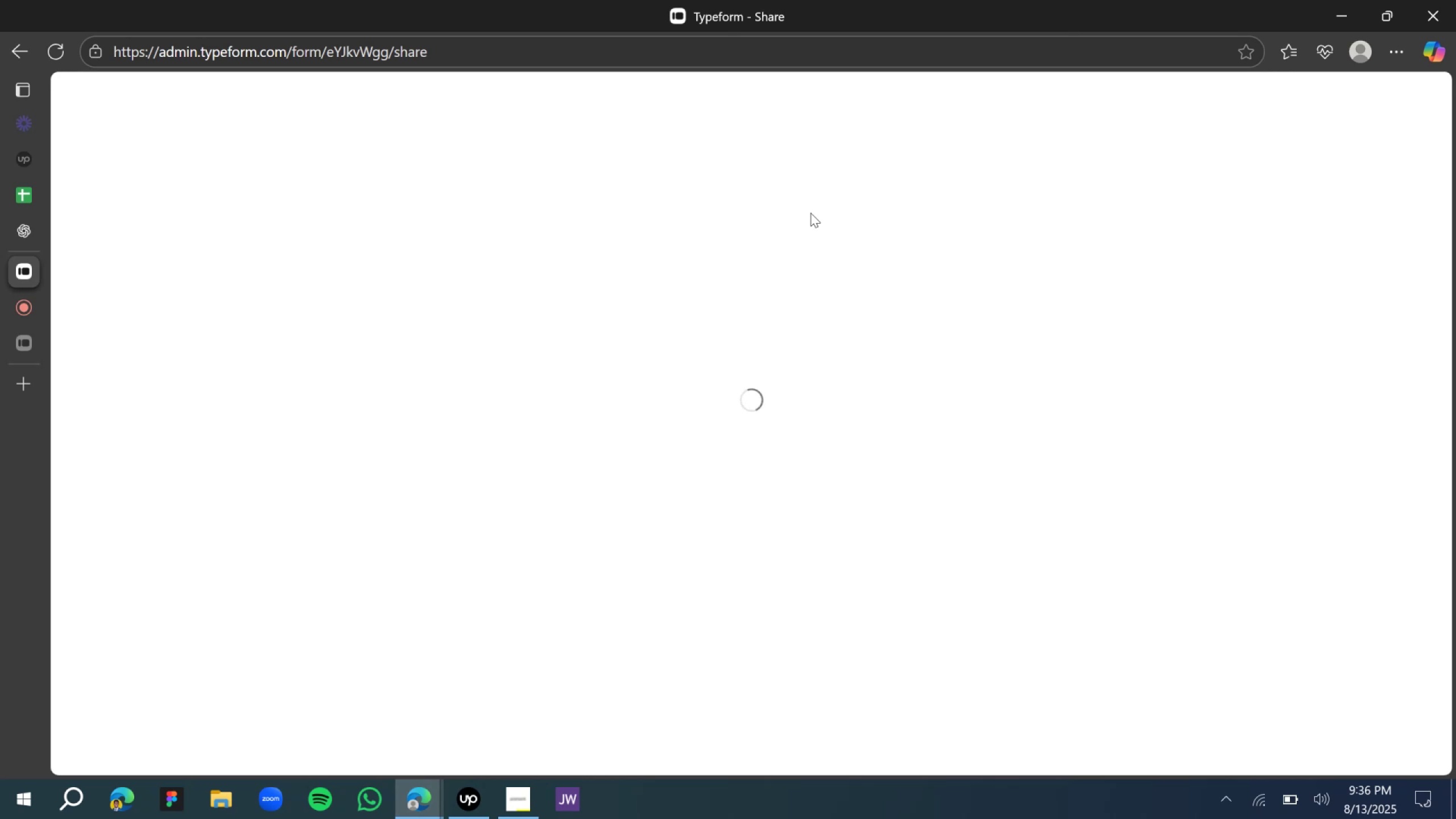 
wait(21.18)
 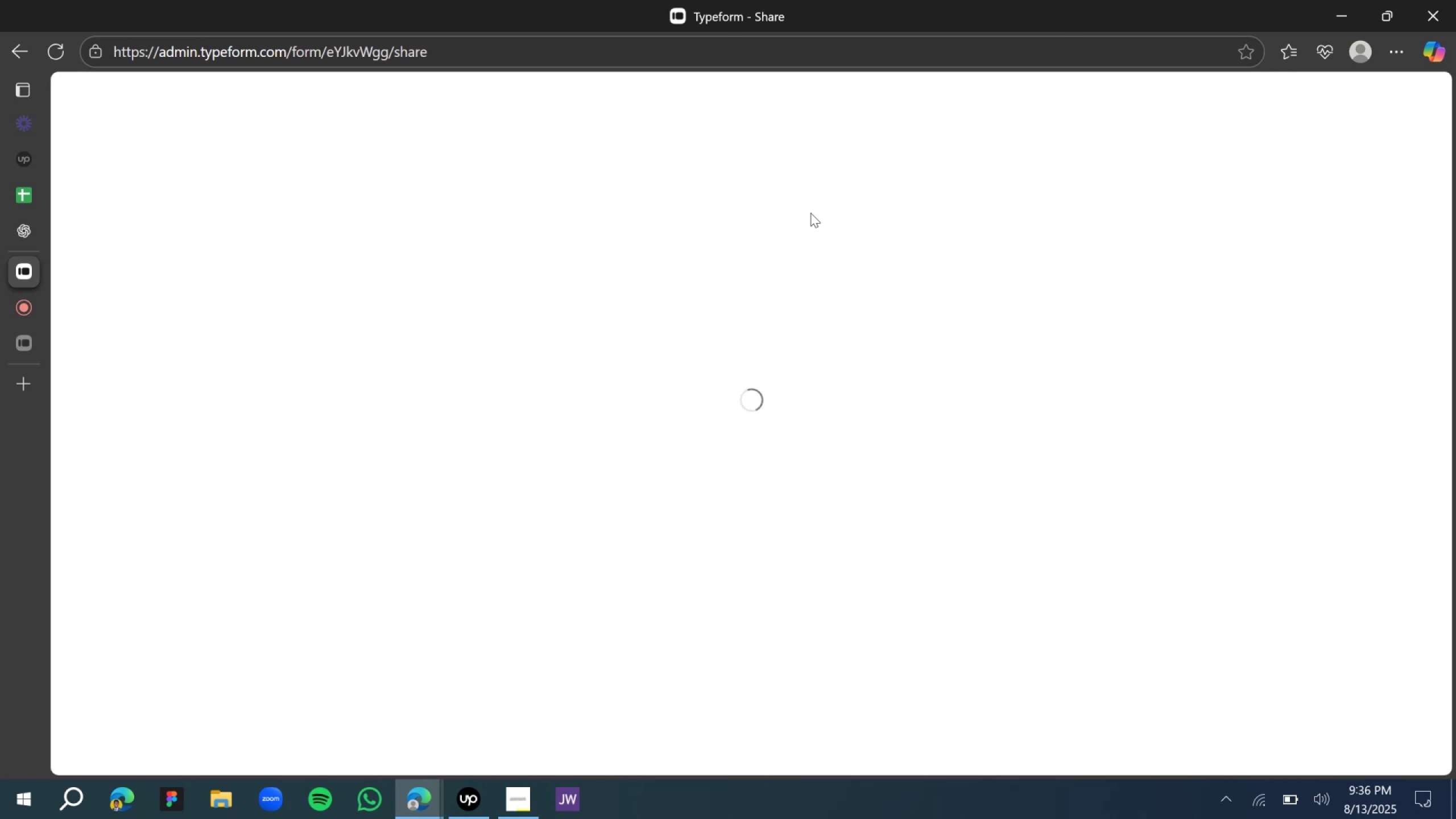 
scroll: coordinate [355, 256], scroll_direction: down, amount: 4.0
 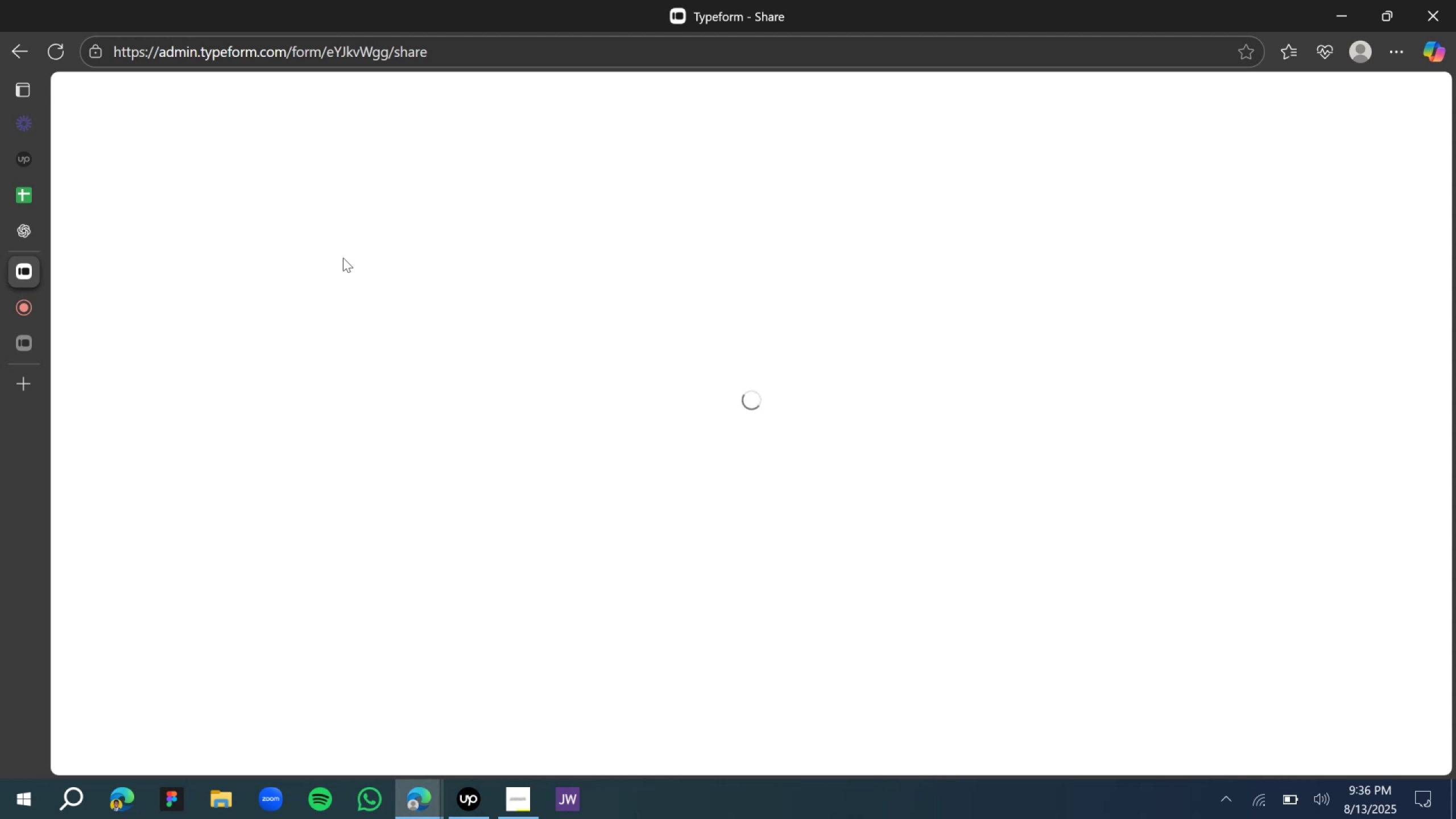 
wait(29.84)
 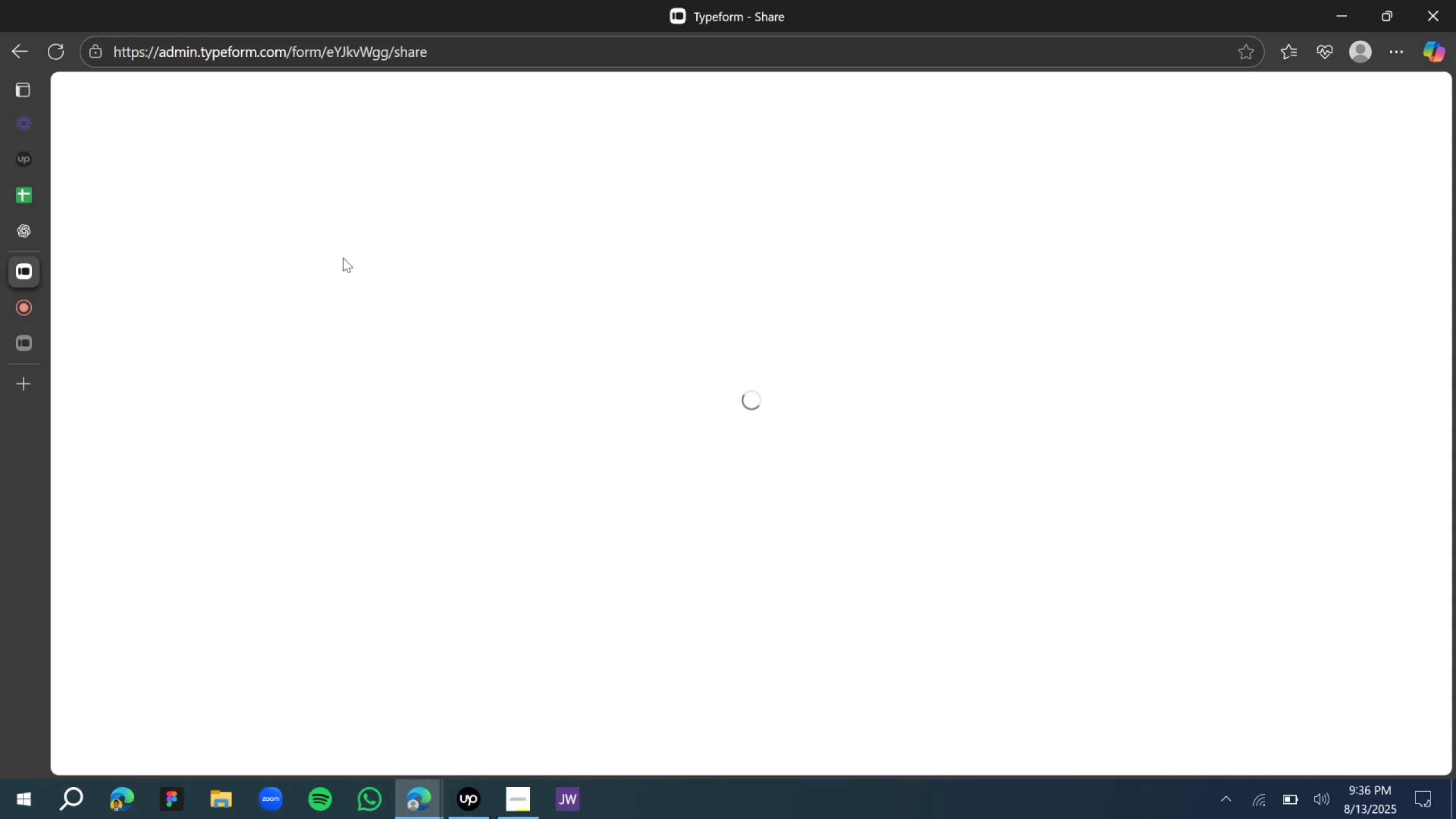 
left_click([71, 349])
 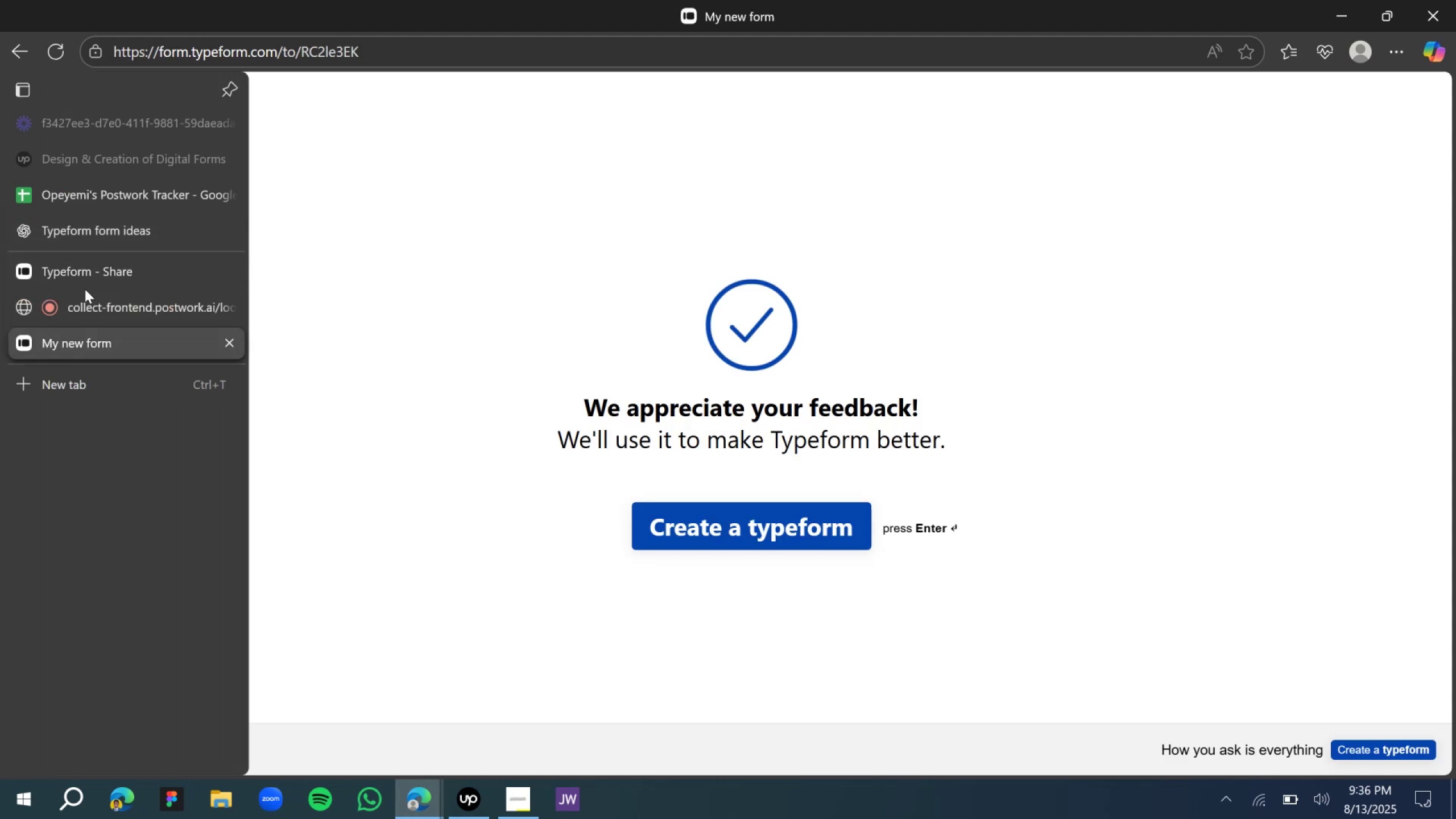 
left_click([101, 262])
 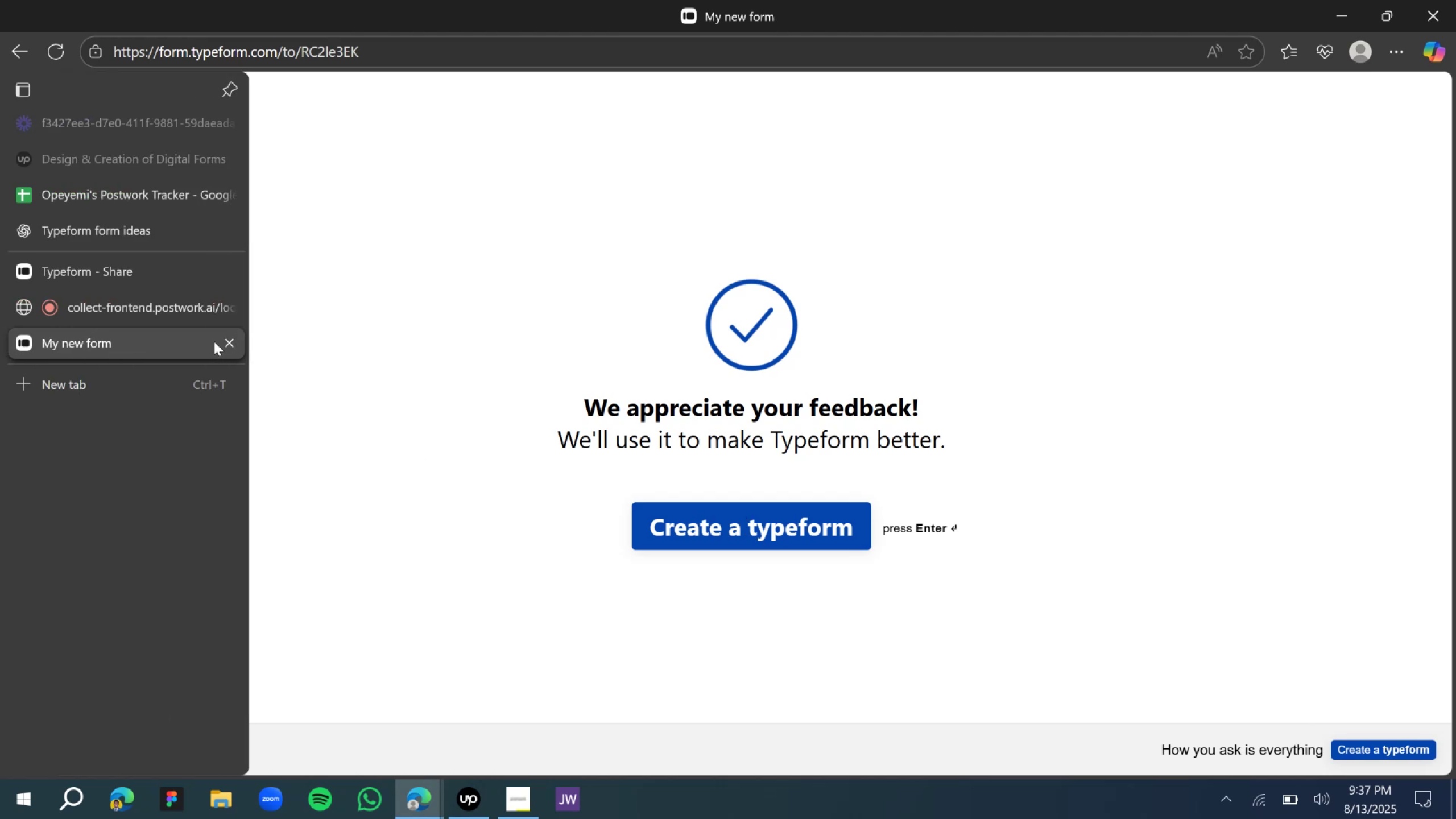 
wait(11.44)
 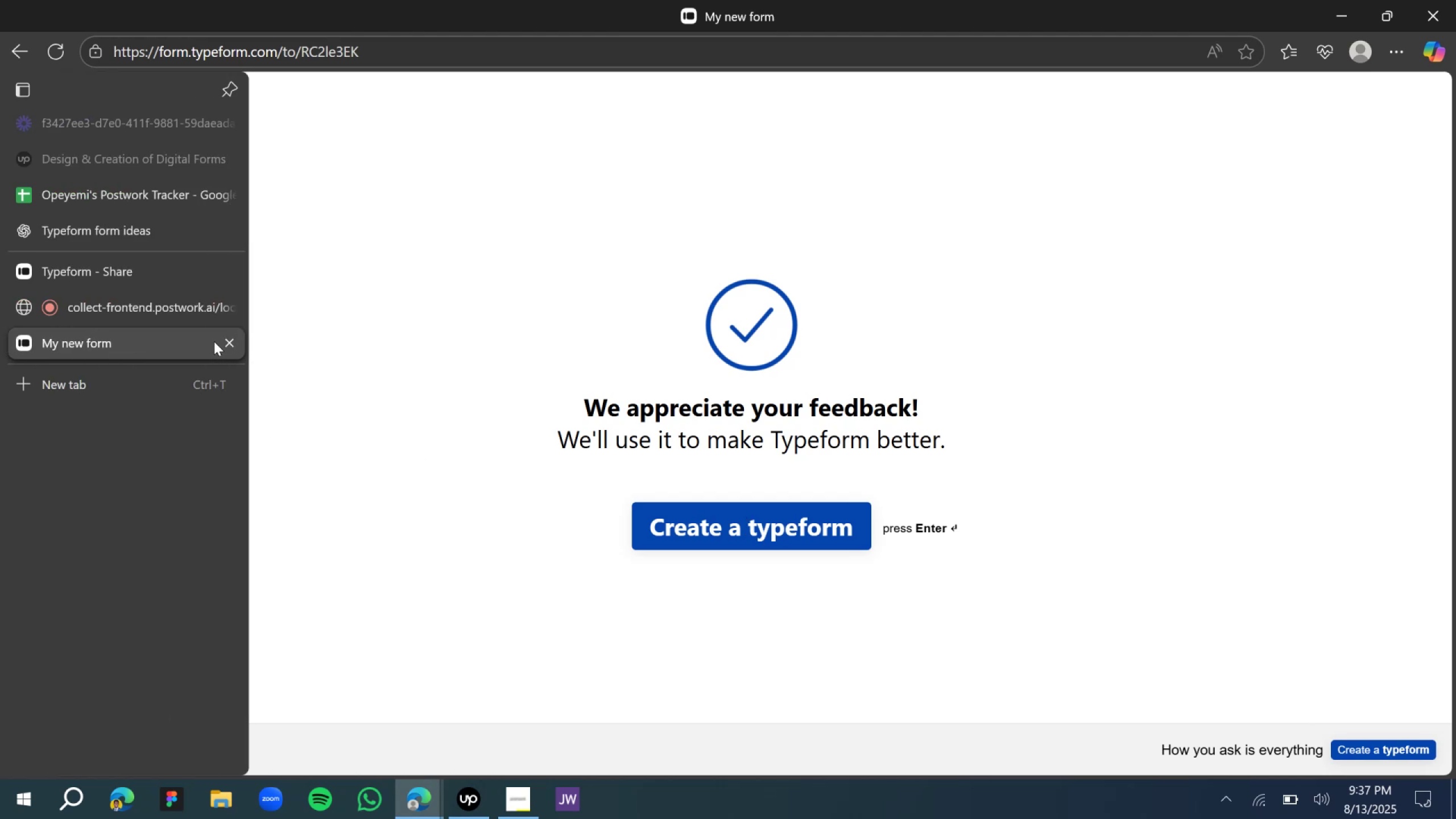 
left_click([397, 163])
 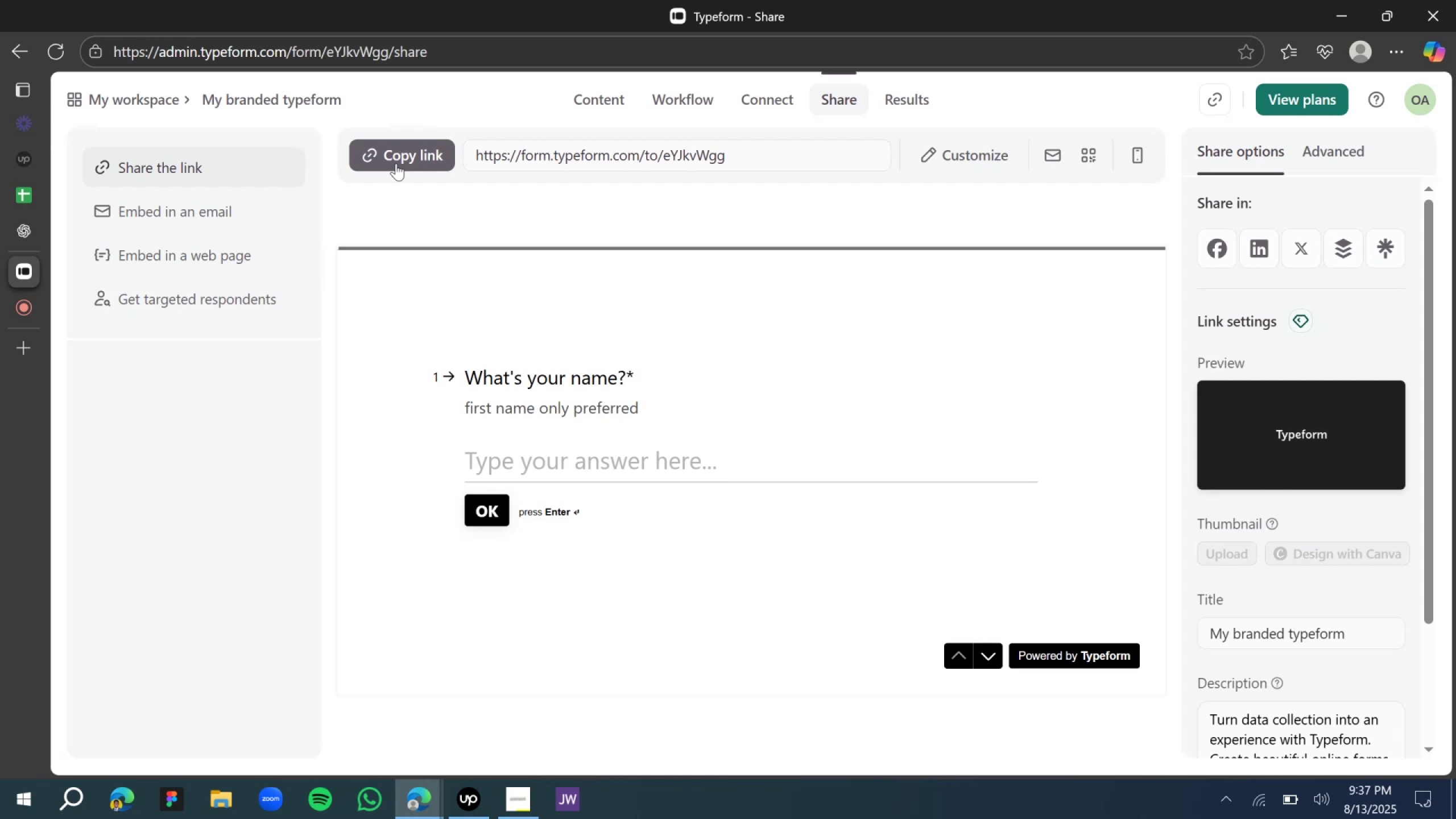 
wait(37.56)
 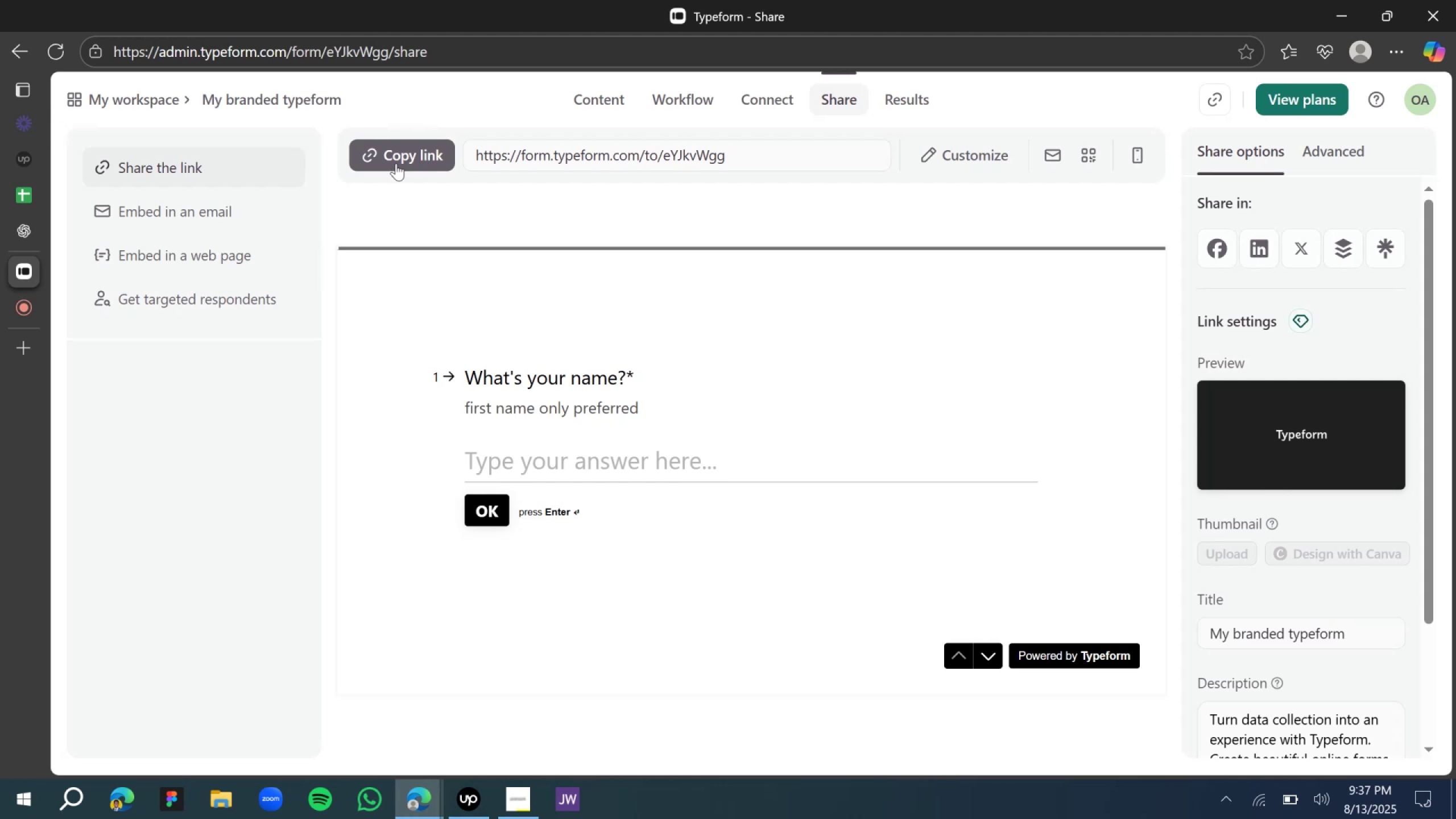 
left_click([367, 288])
 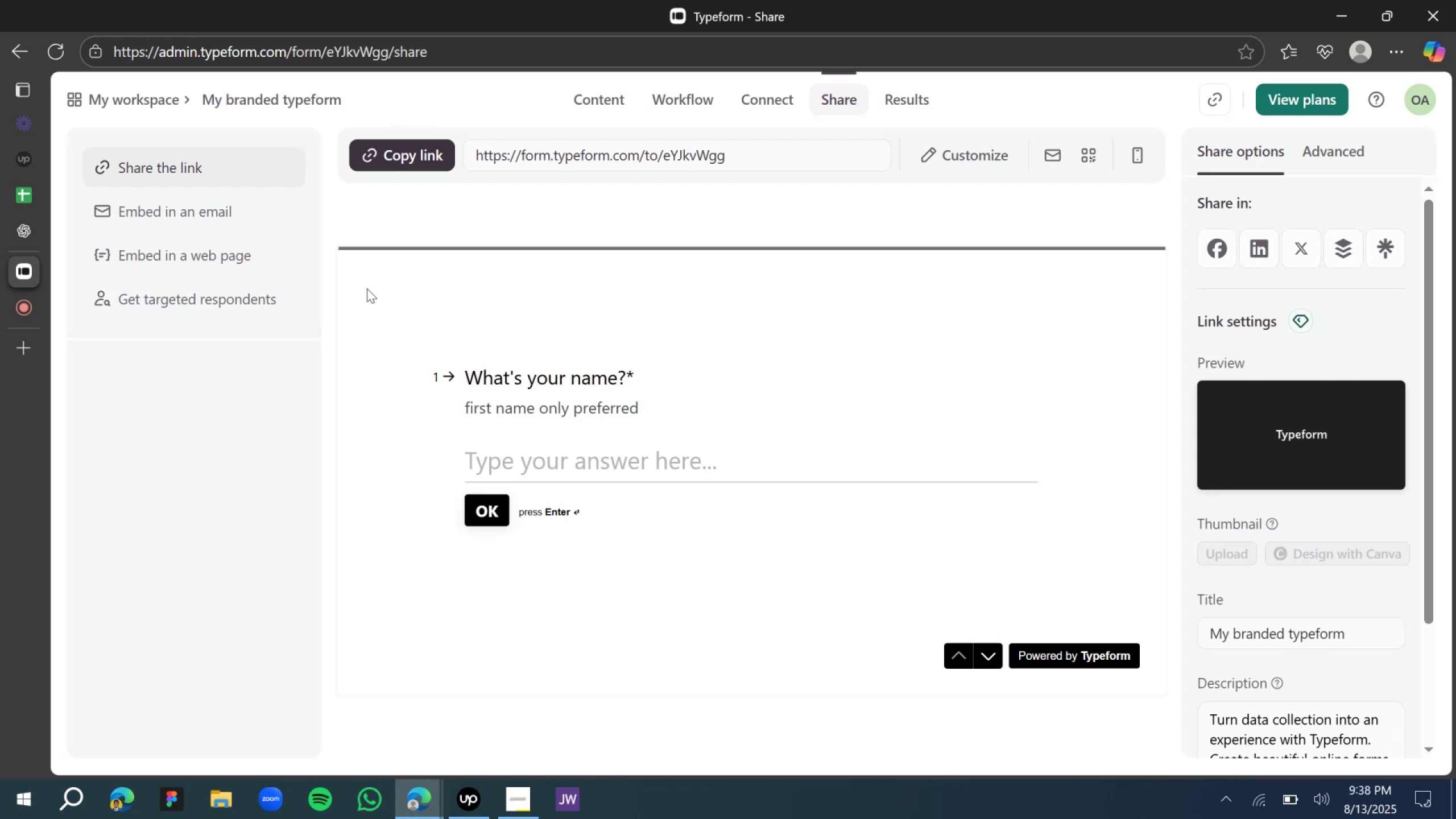 
wait(19.52)
 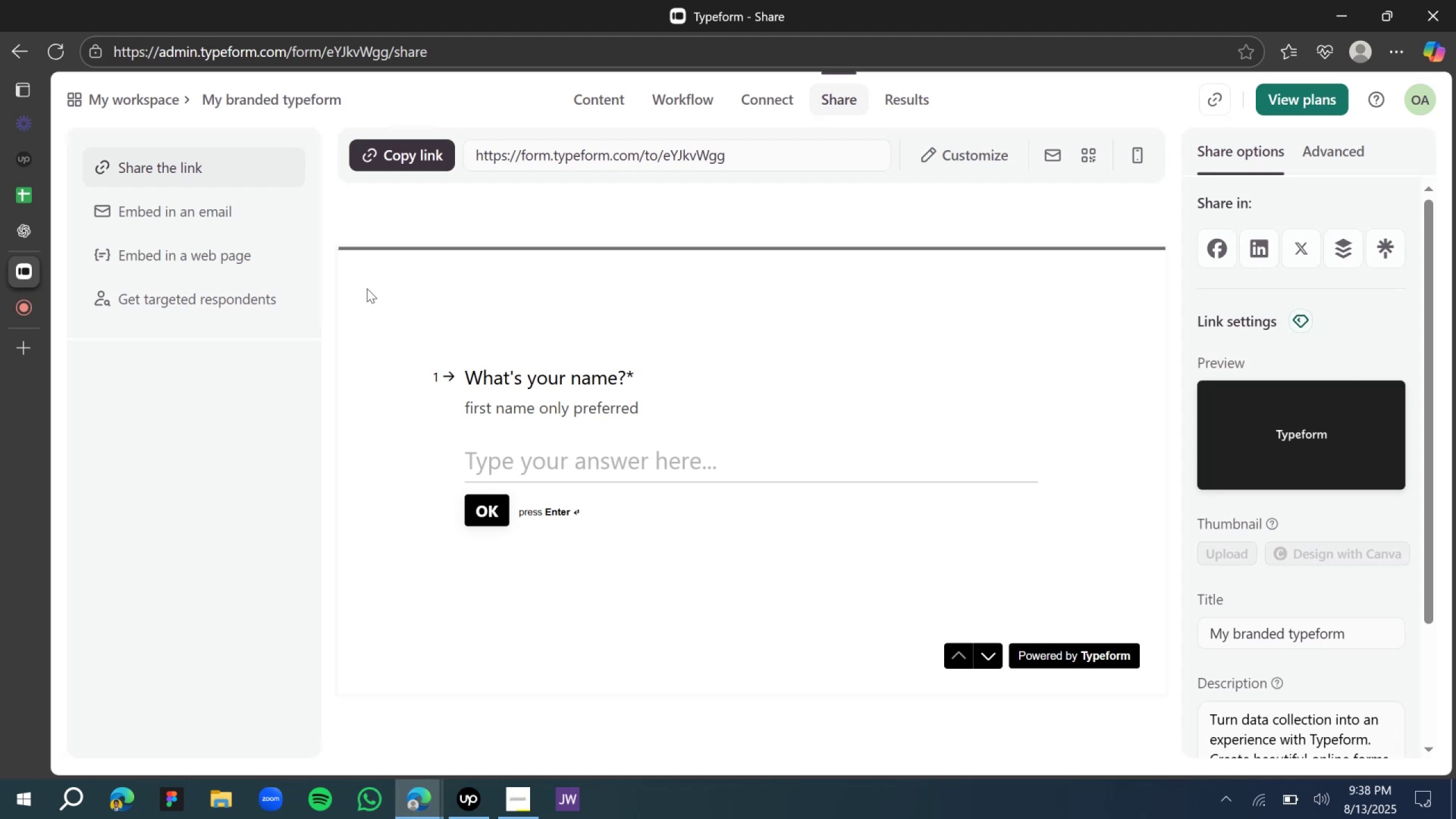 
left_click([412, 154])
 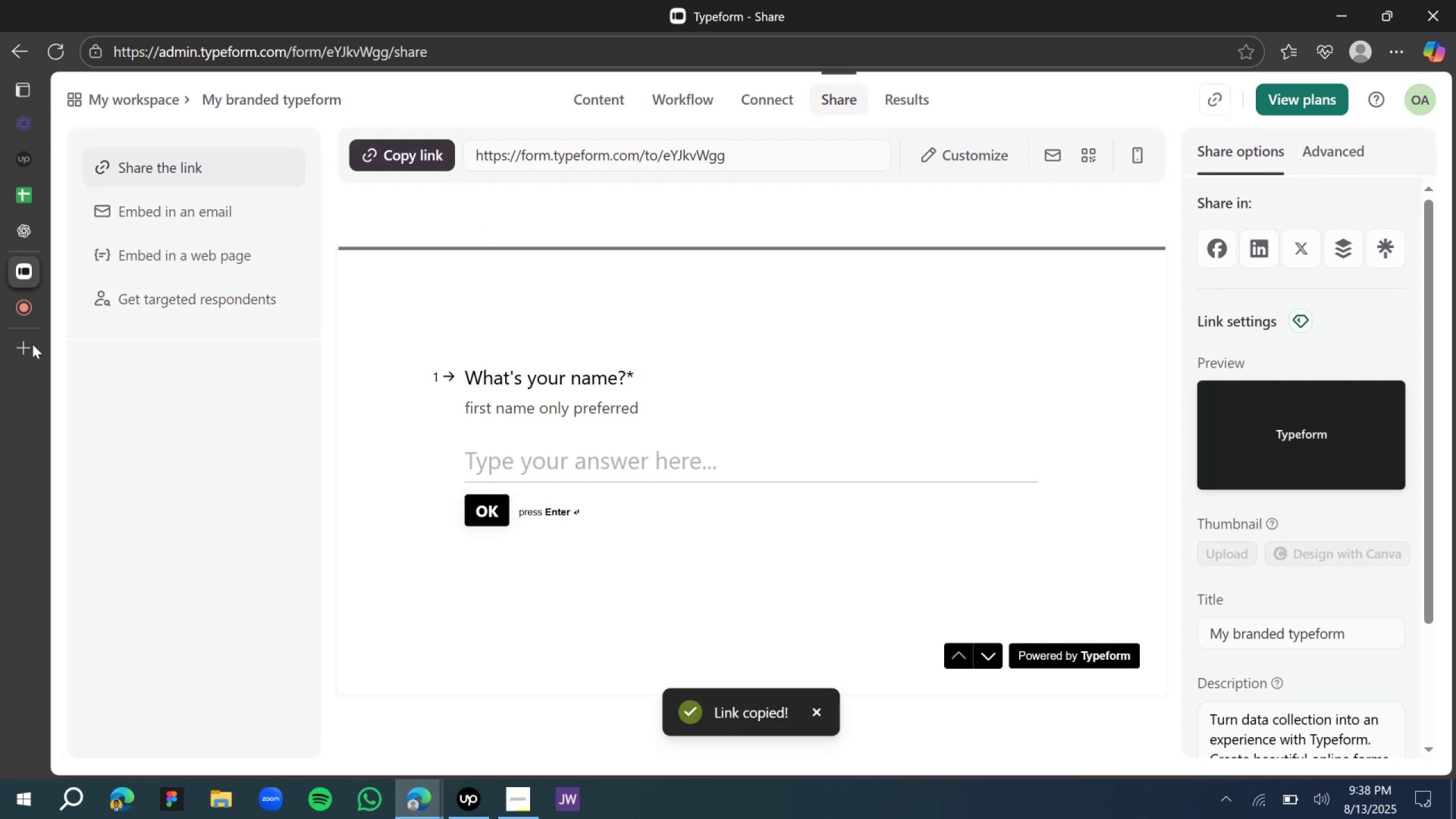 
left_click([31, 354])
 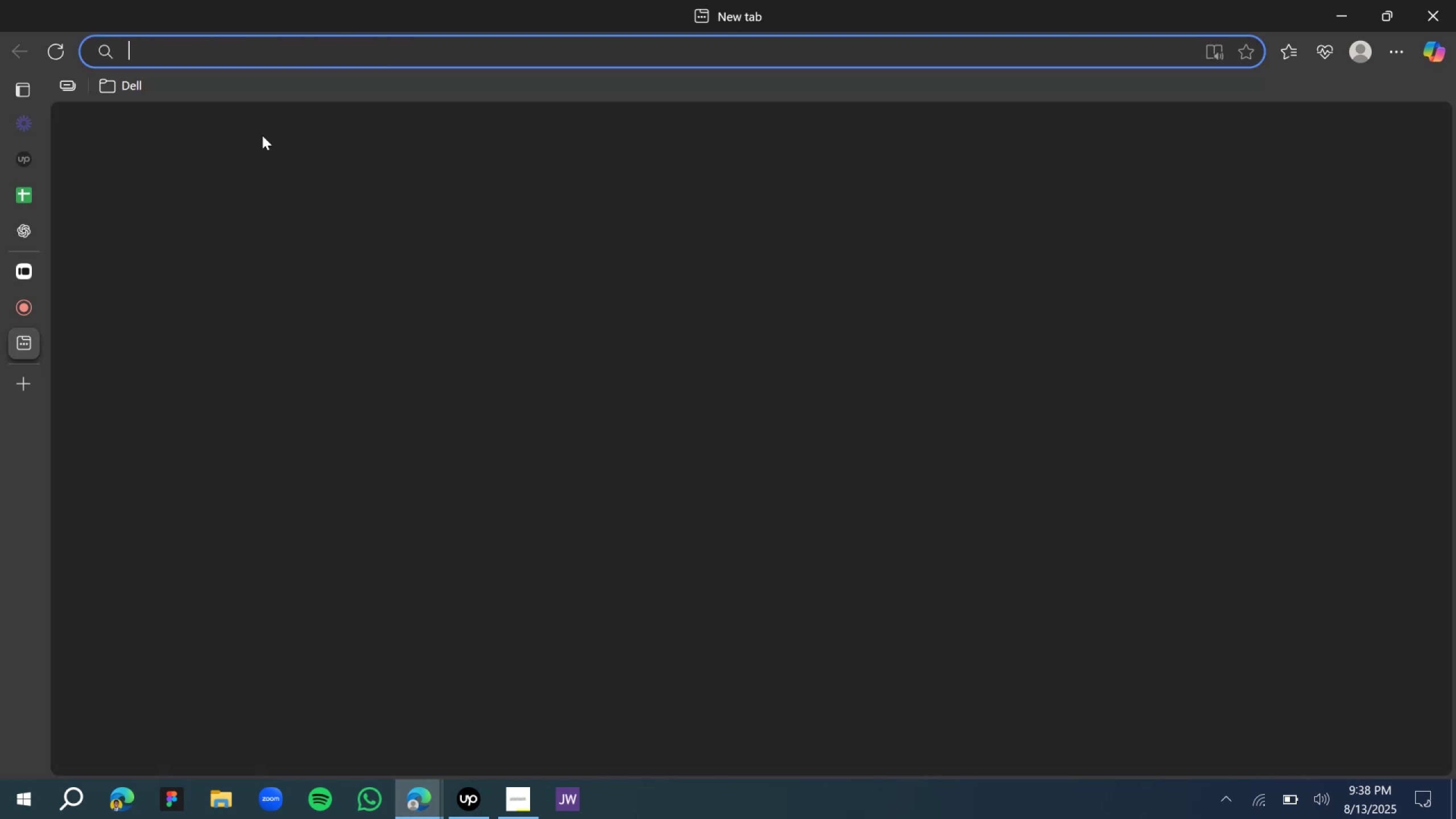 
key(Control+V)
 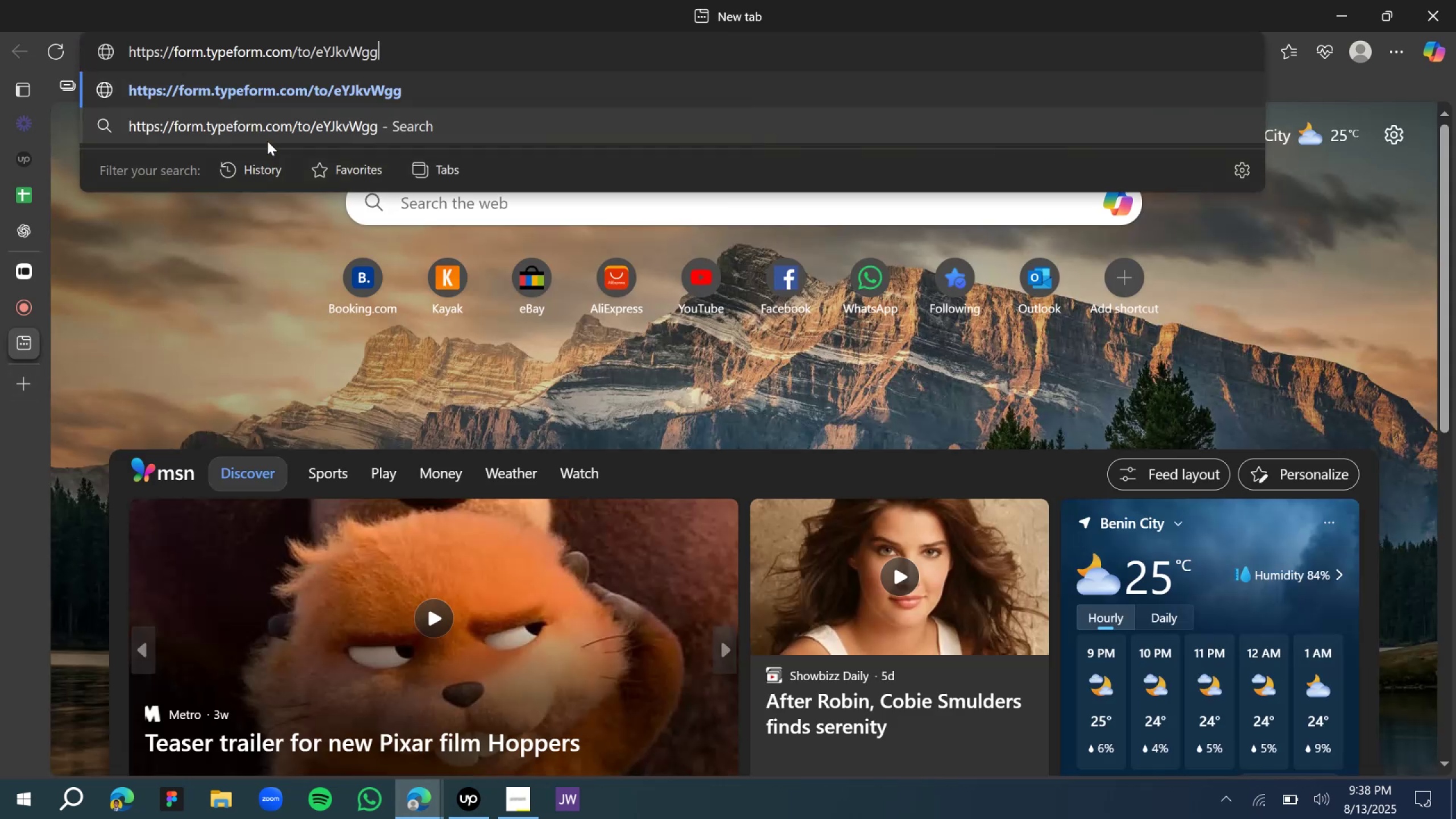 
key(Enter)
 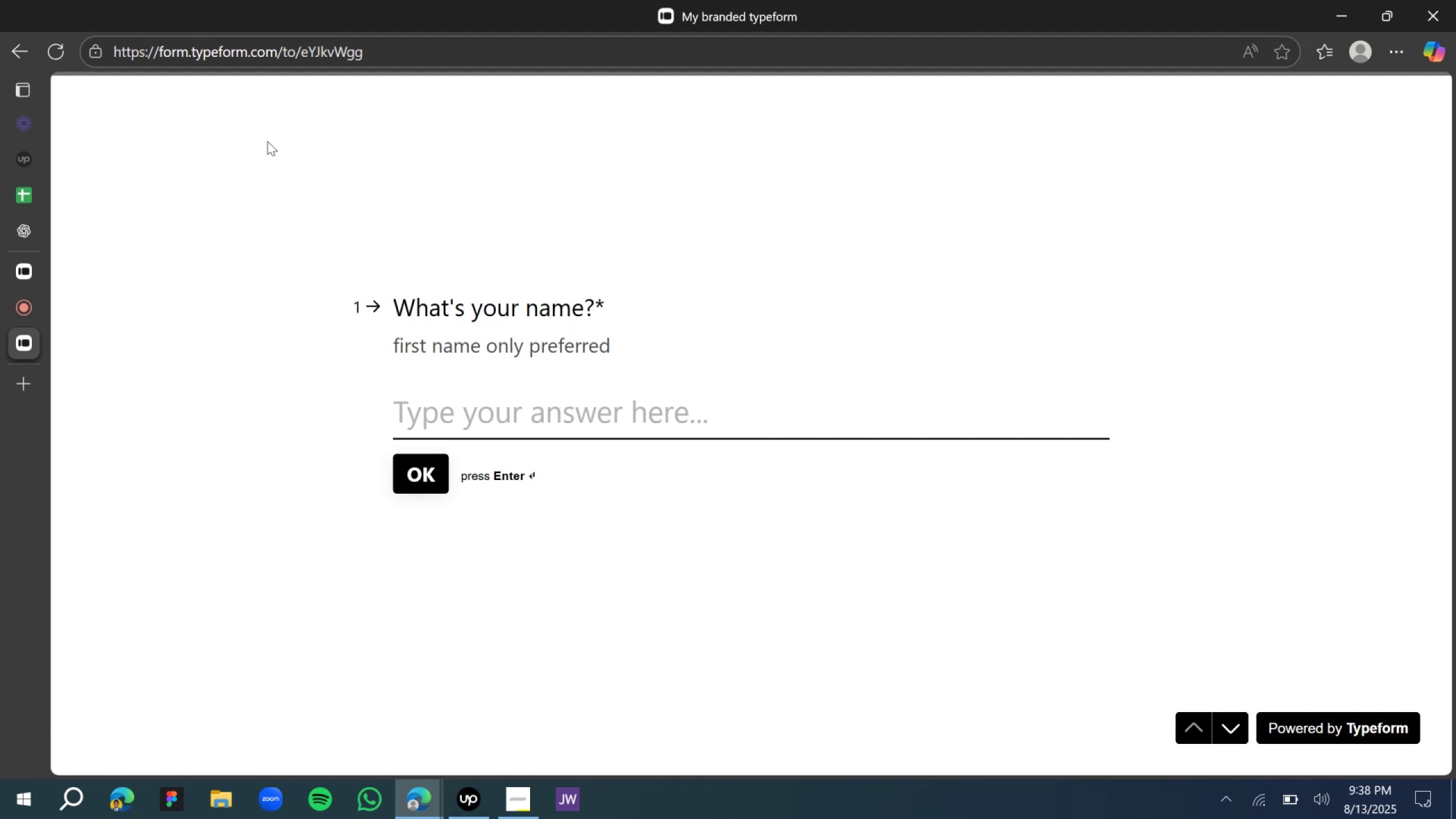 
wait(25.81)
 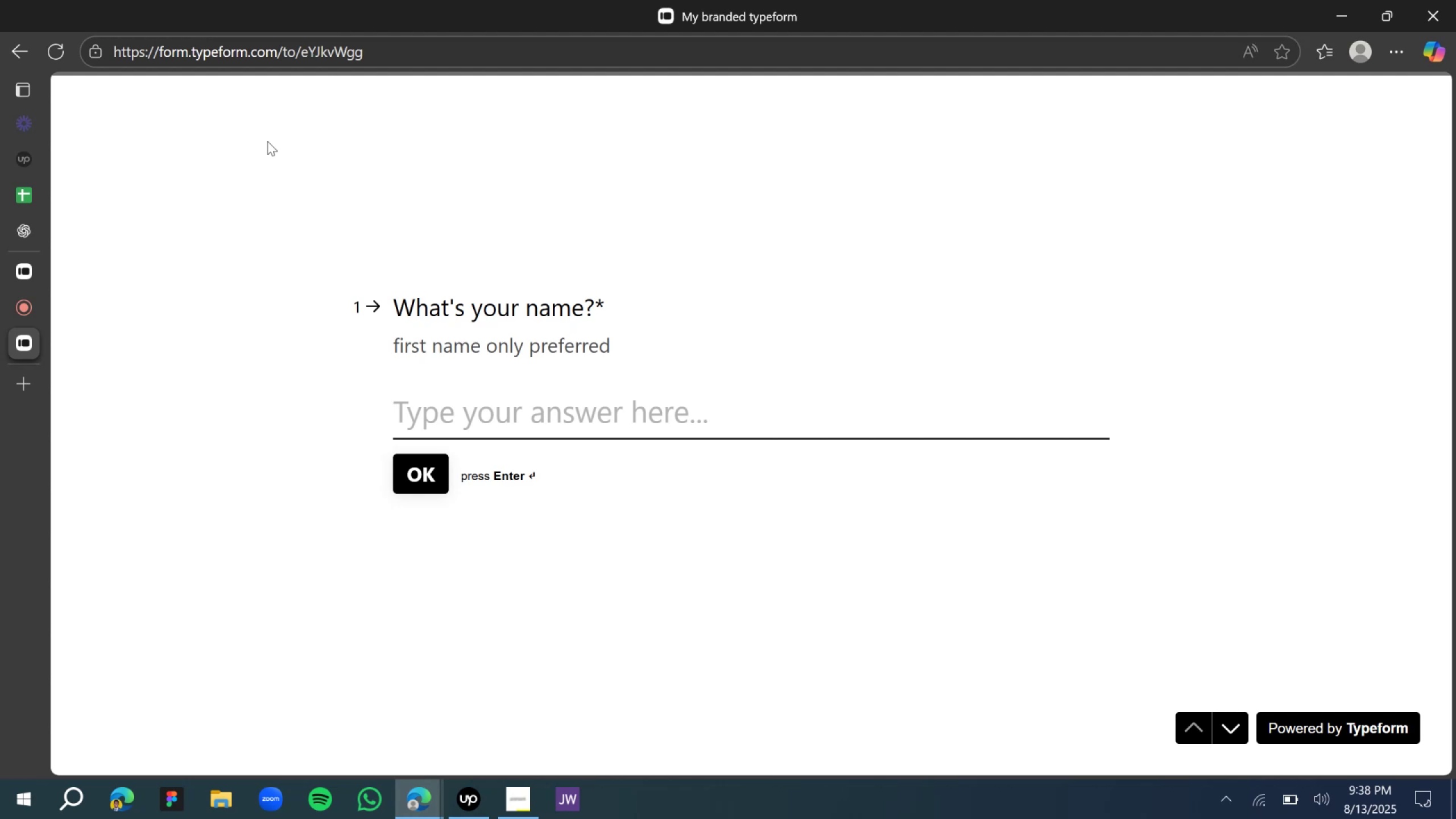 
left_click([487, 423])
 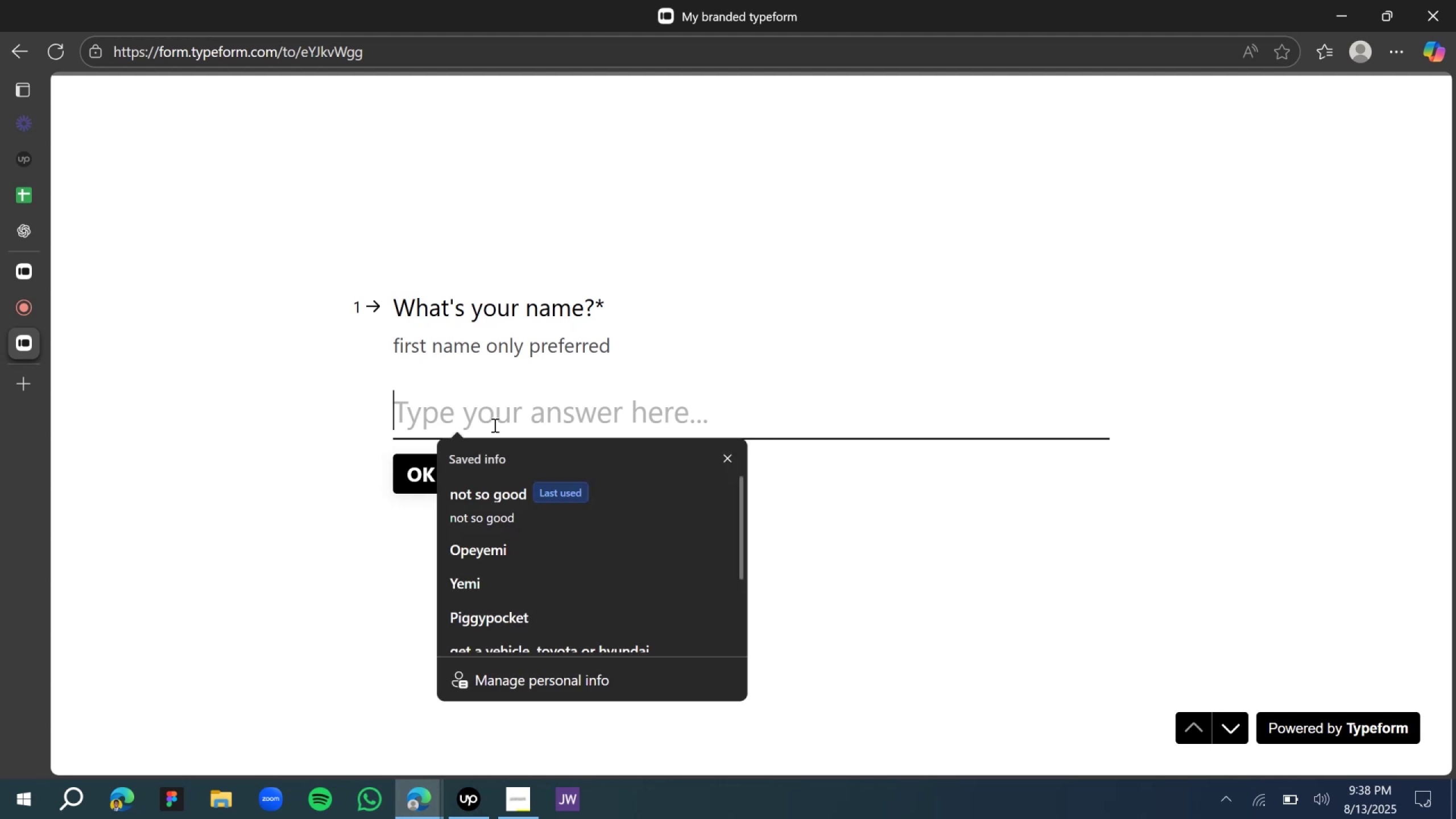 
left_click([555, 512])
 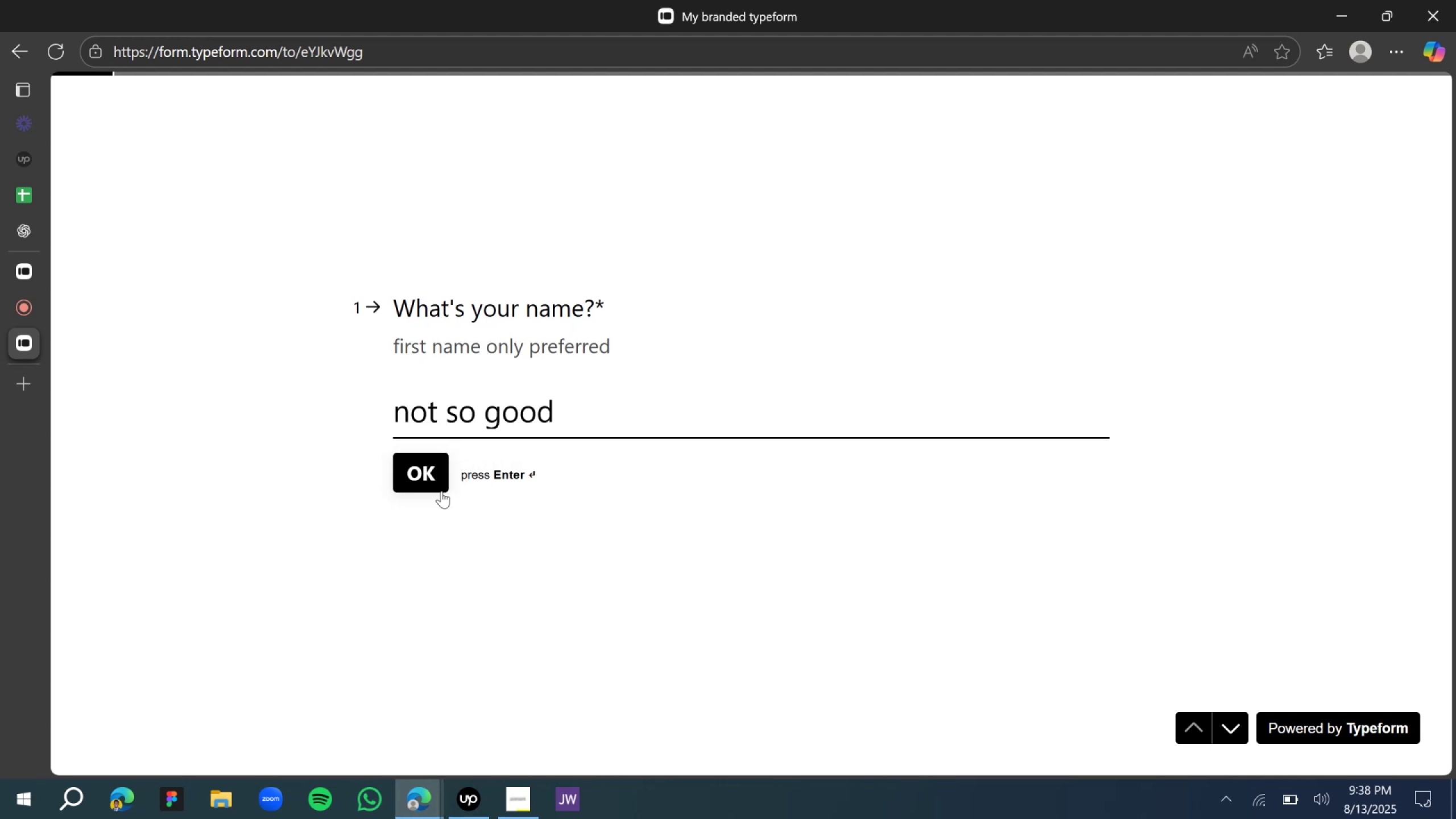 
left_click([430, 482])
 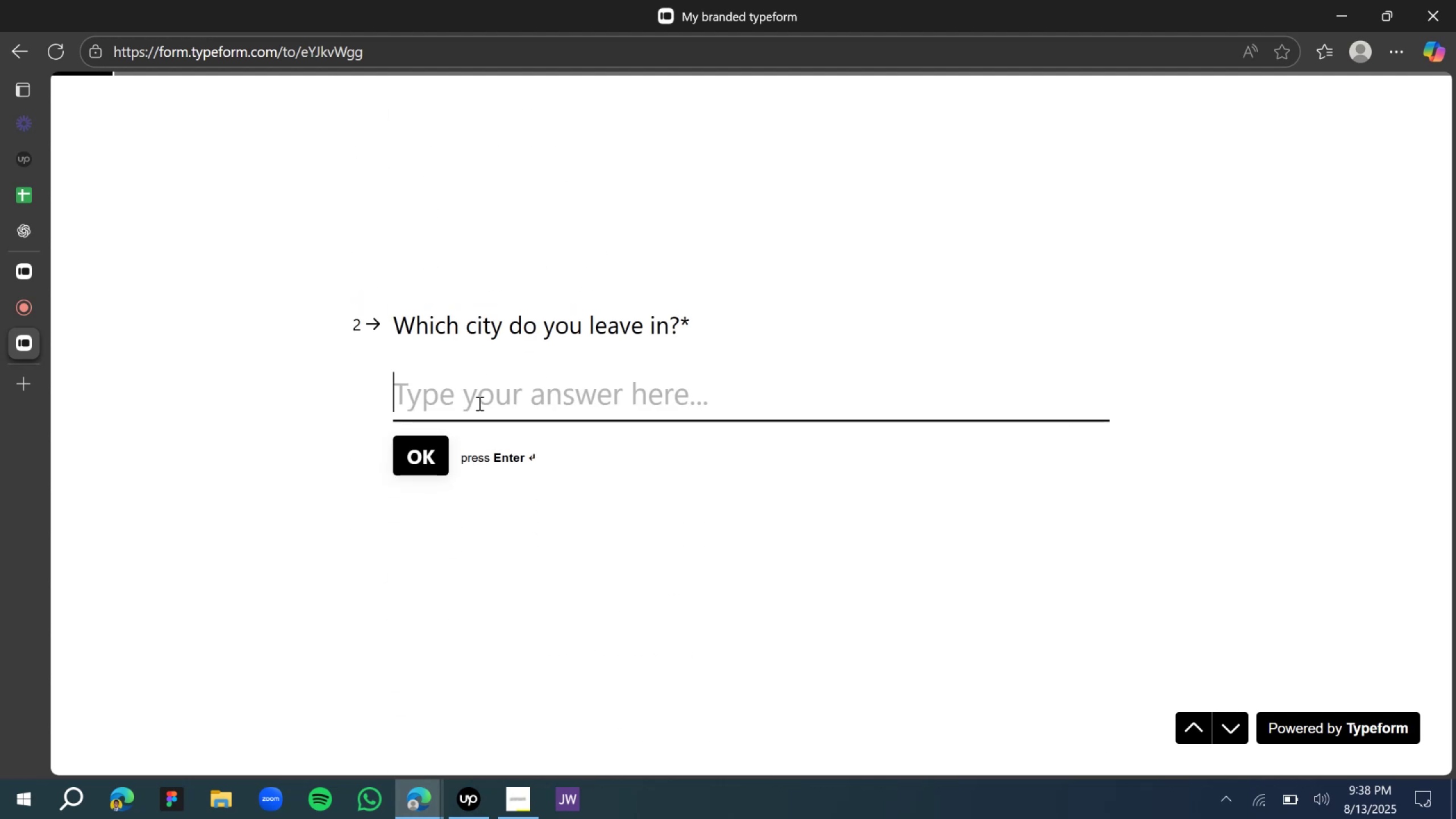 
type(Alabama)
 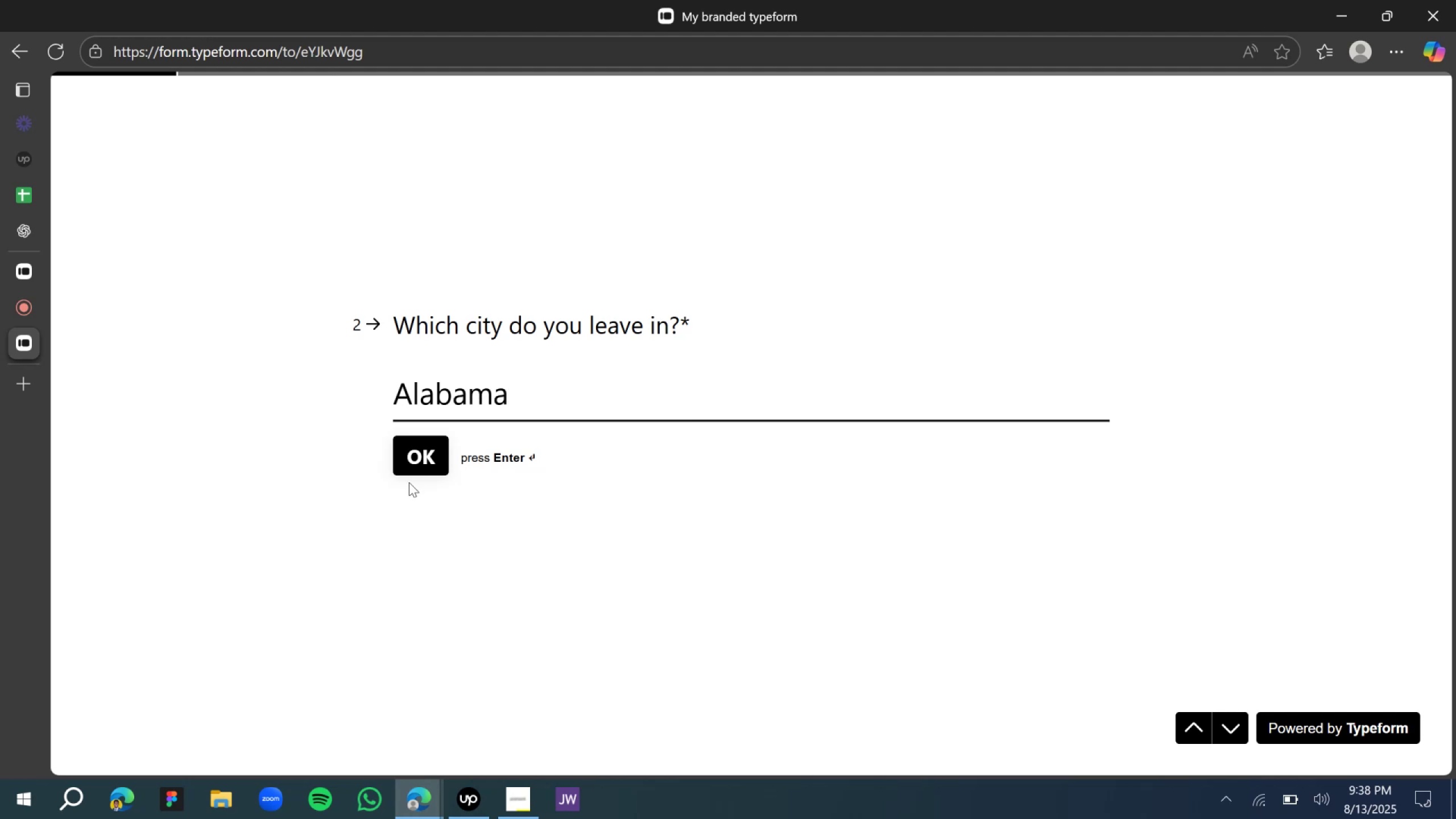 
mouse_move([423, 464])
 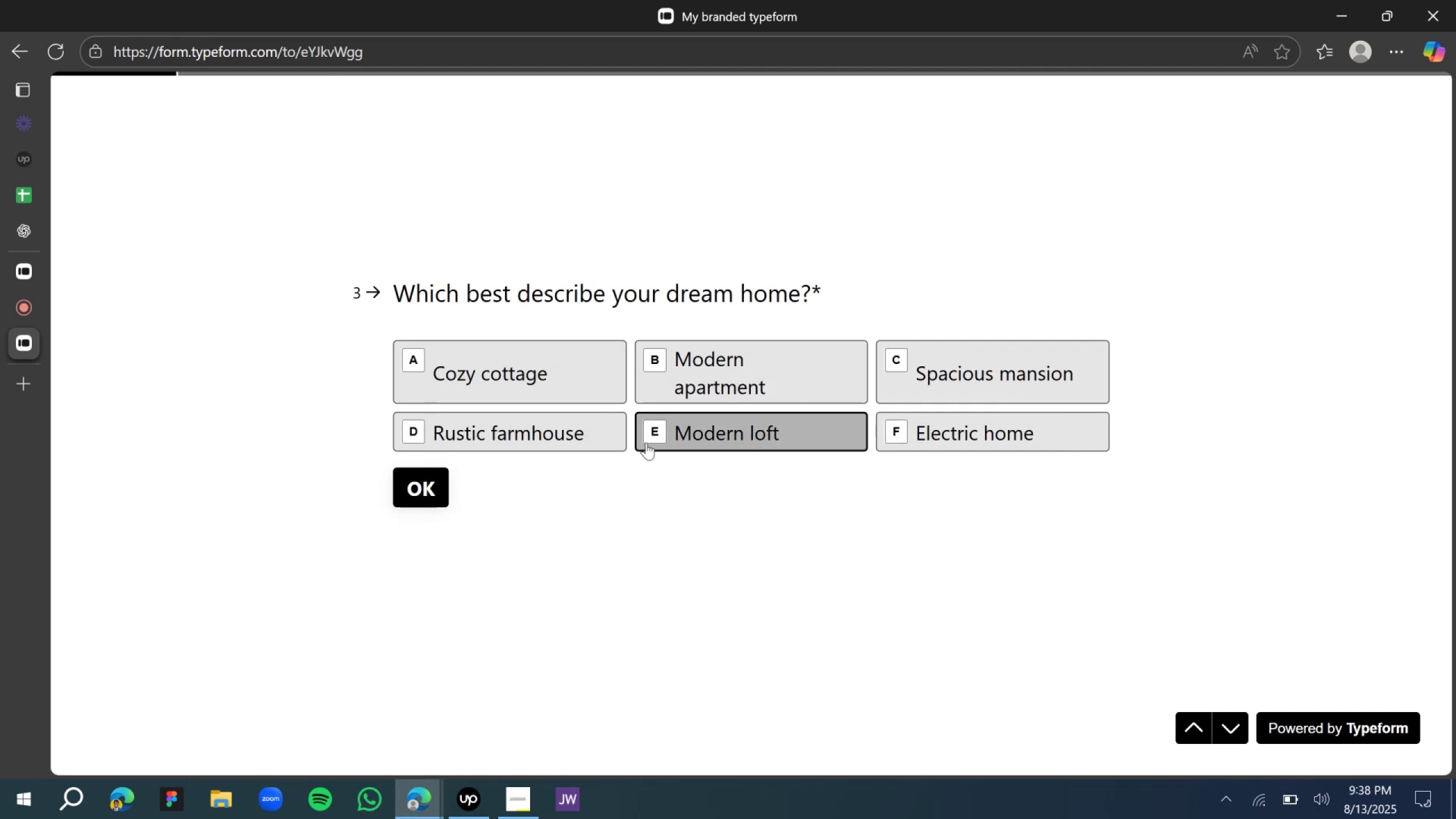 
left_click([415, 495])
 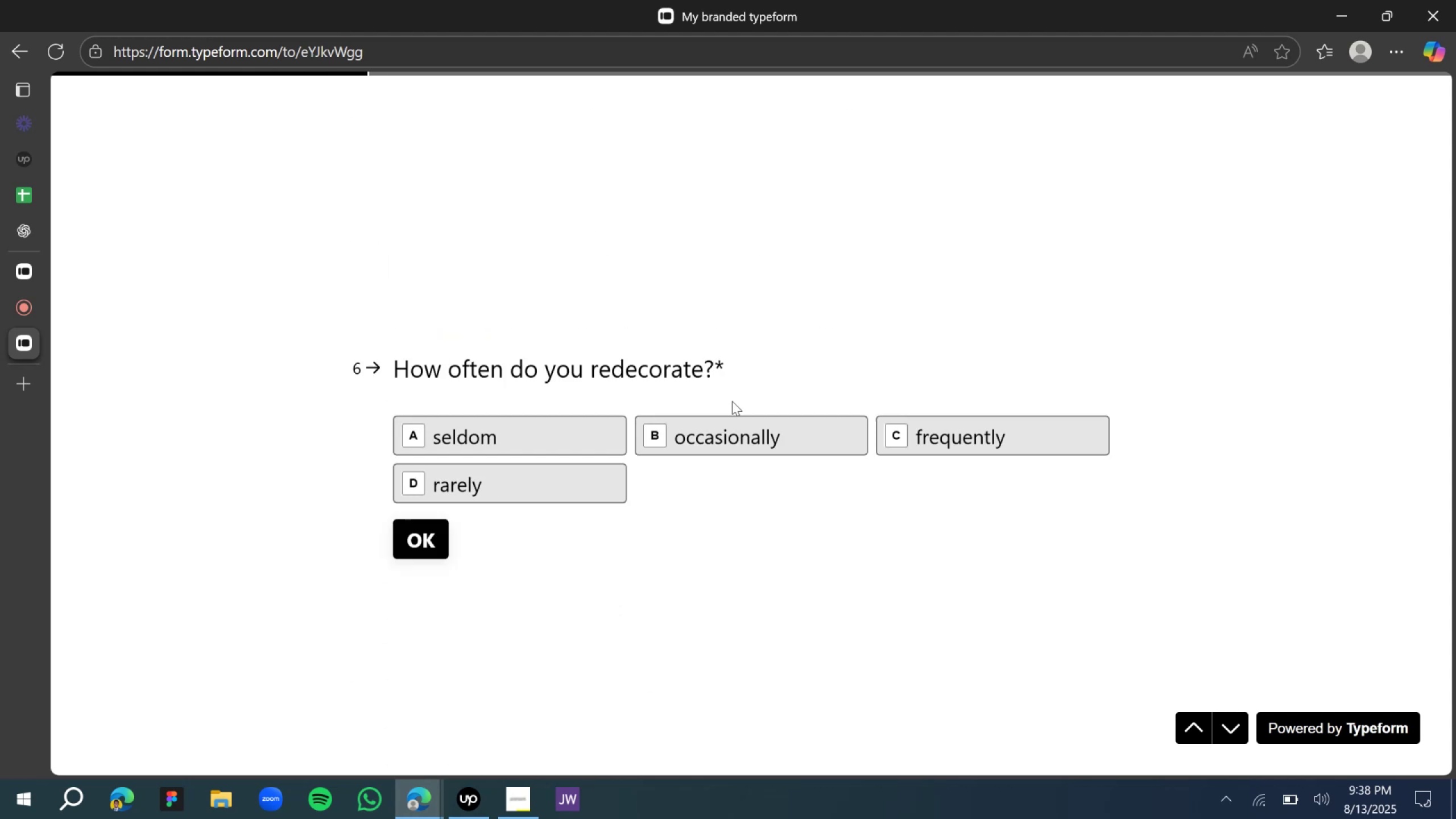 
wait(6.39)
 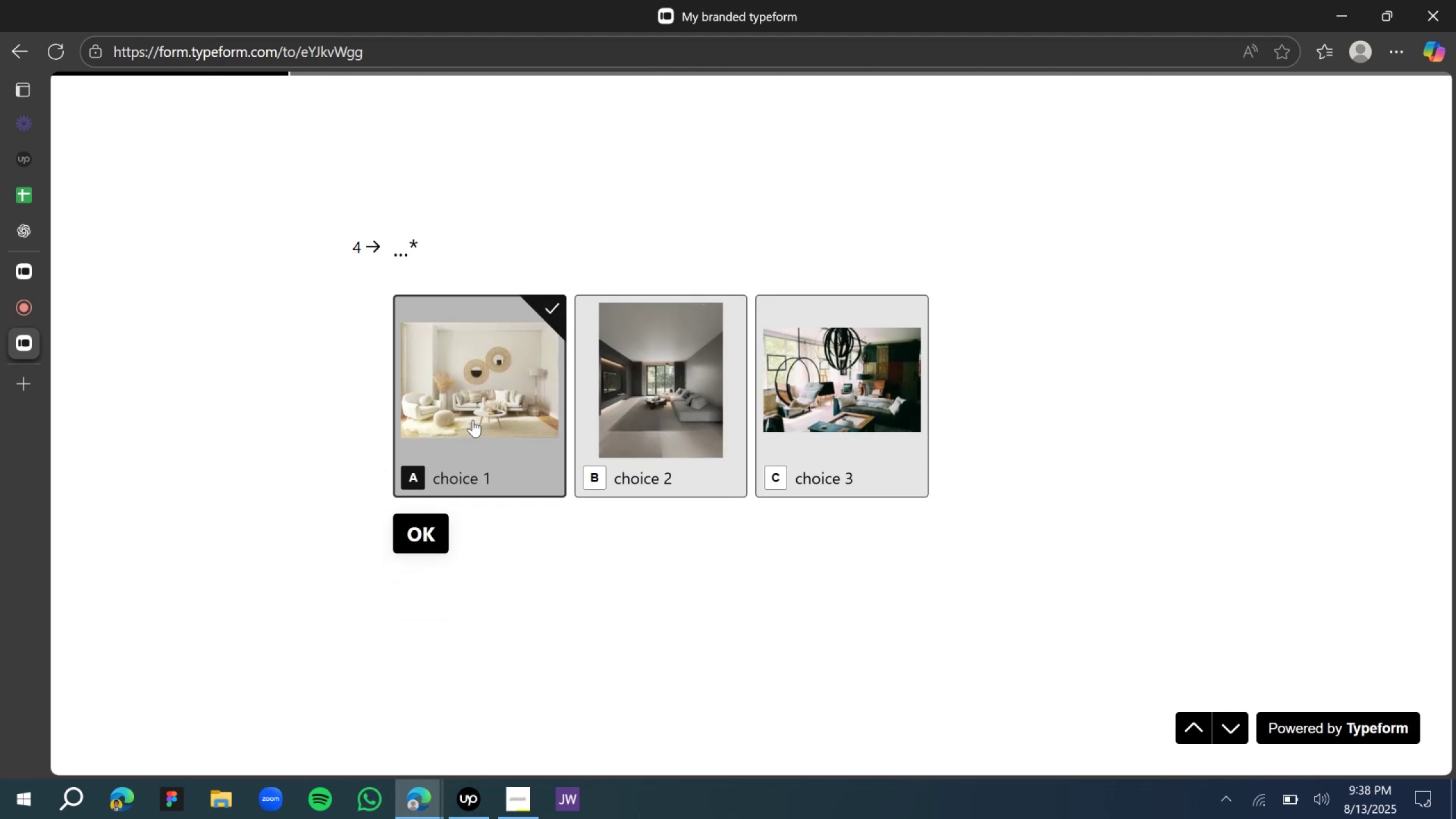 
left_click([613, 378])
 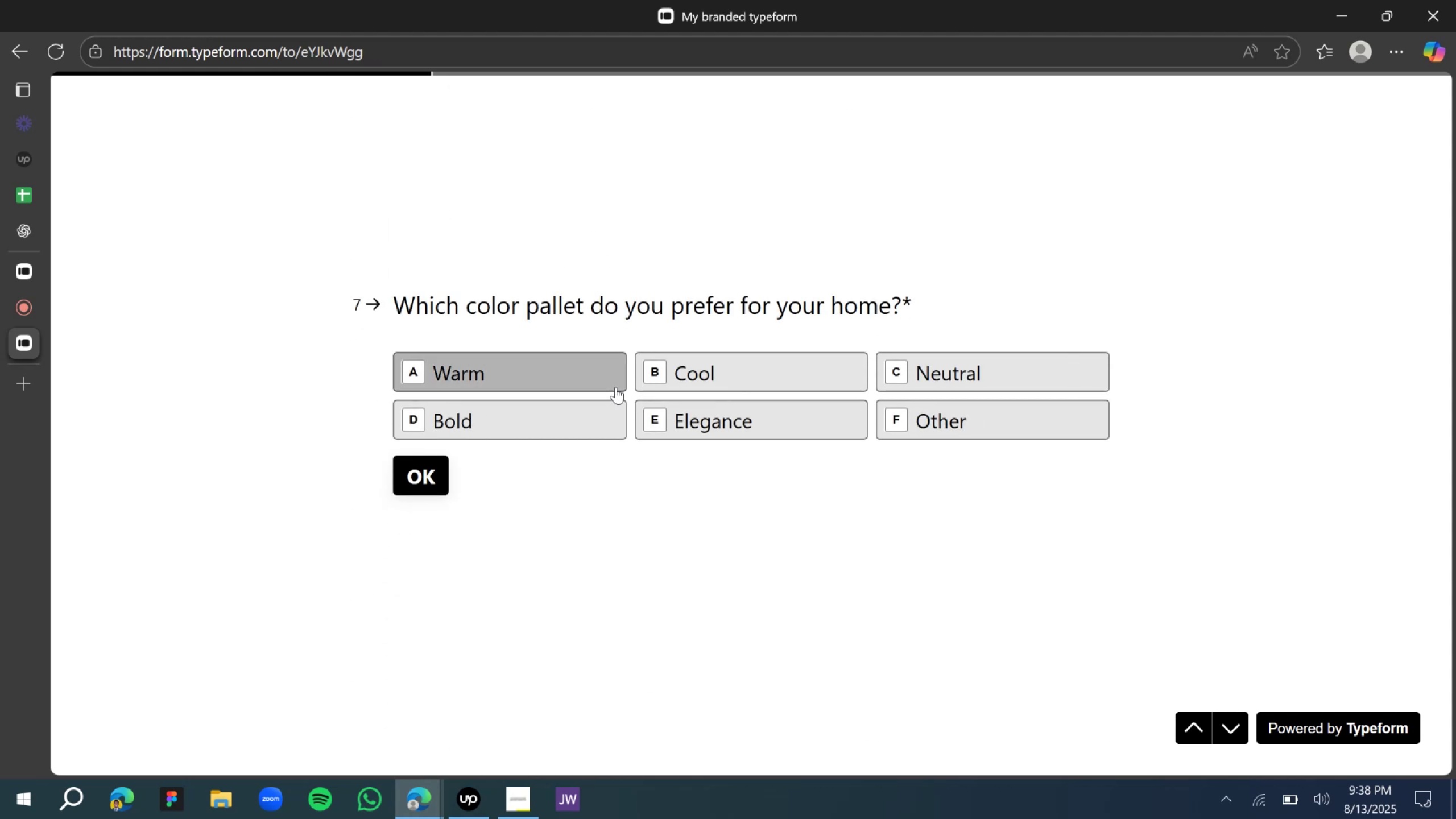 
left_click([950, 371])
 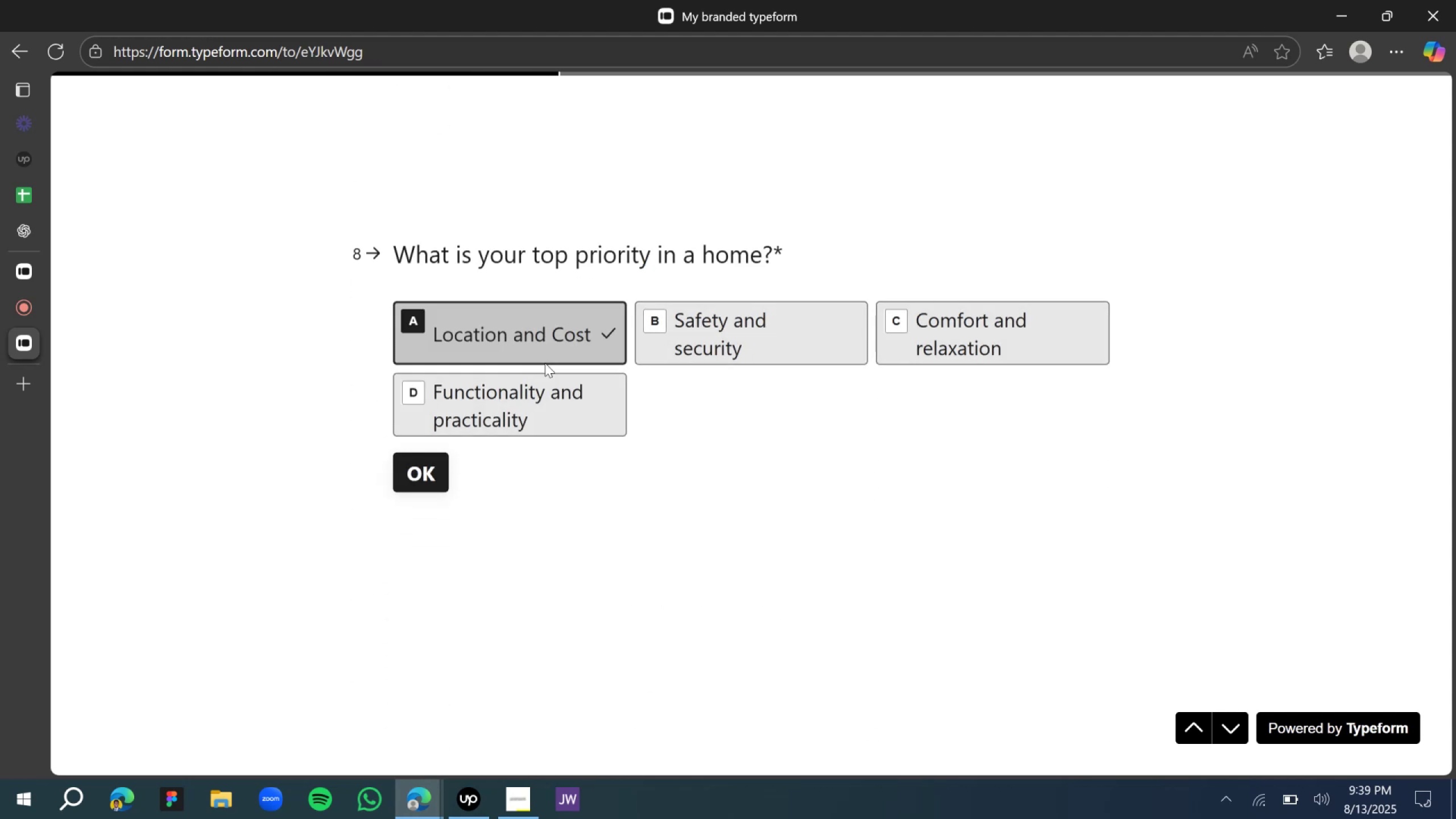 
left_click([518, 374])
 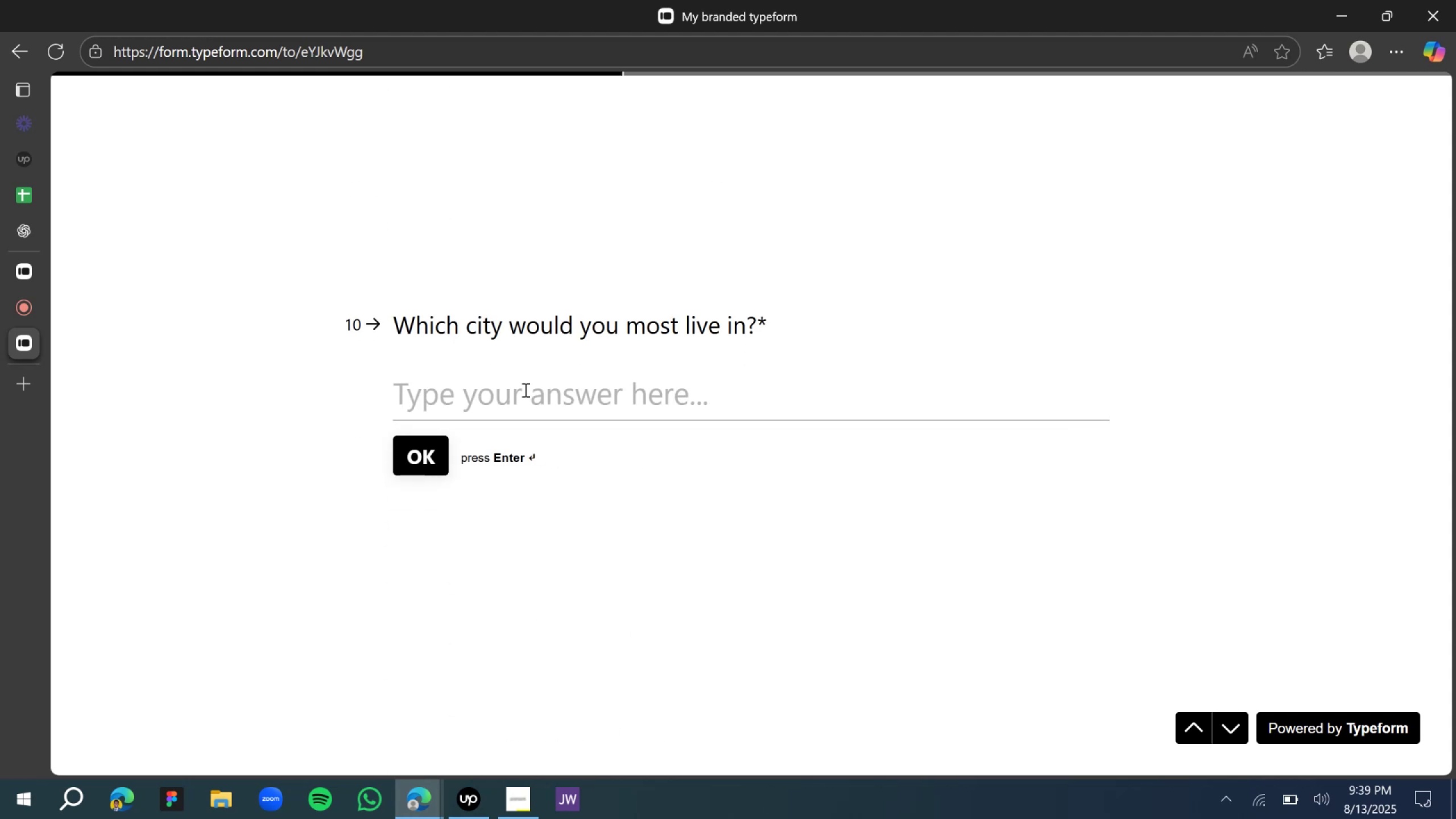 
left_click([520, 392])
 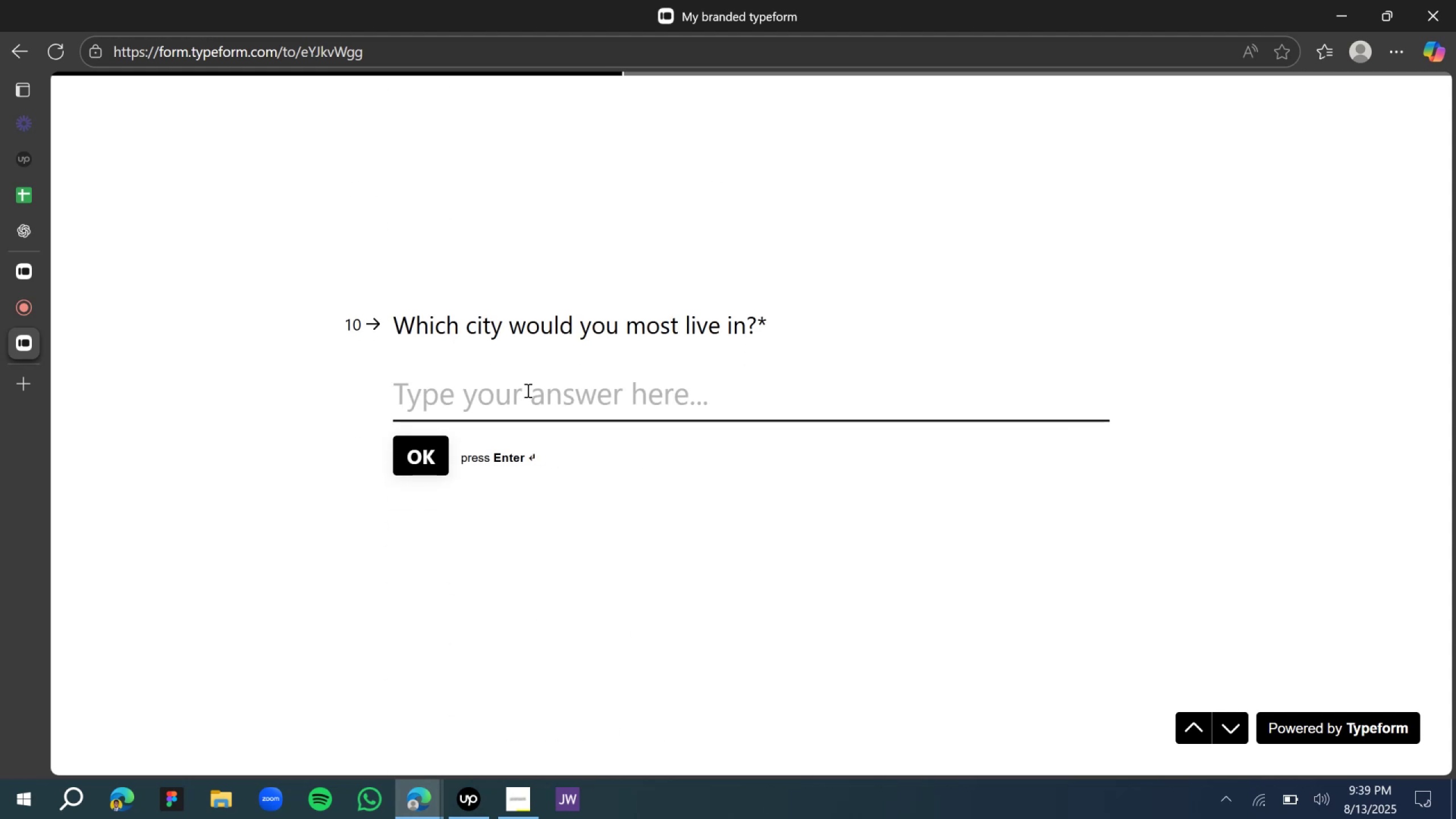 
wait(9.07)
 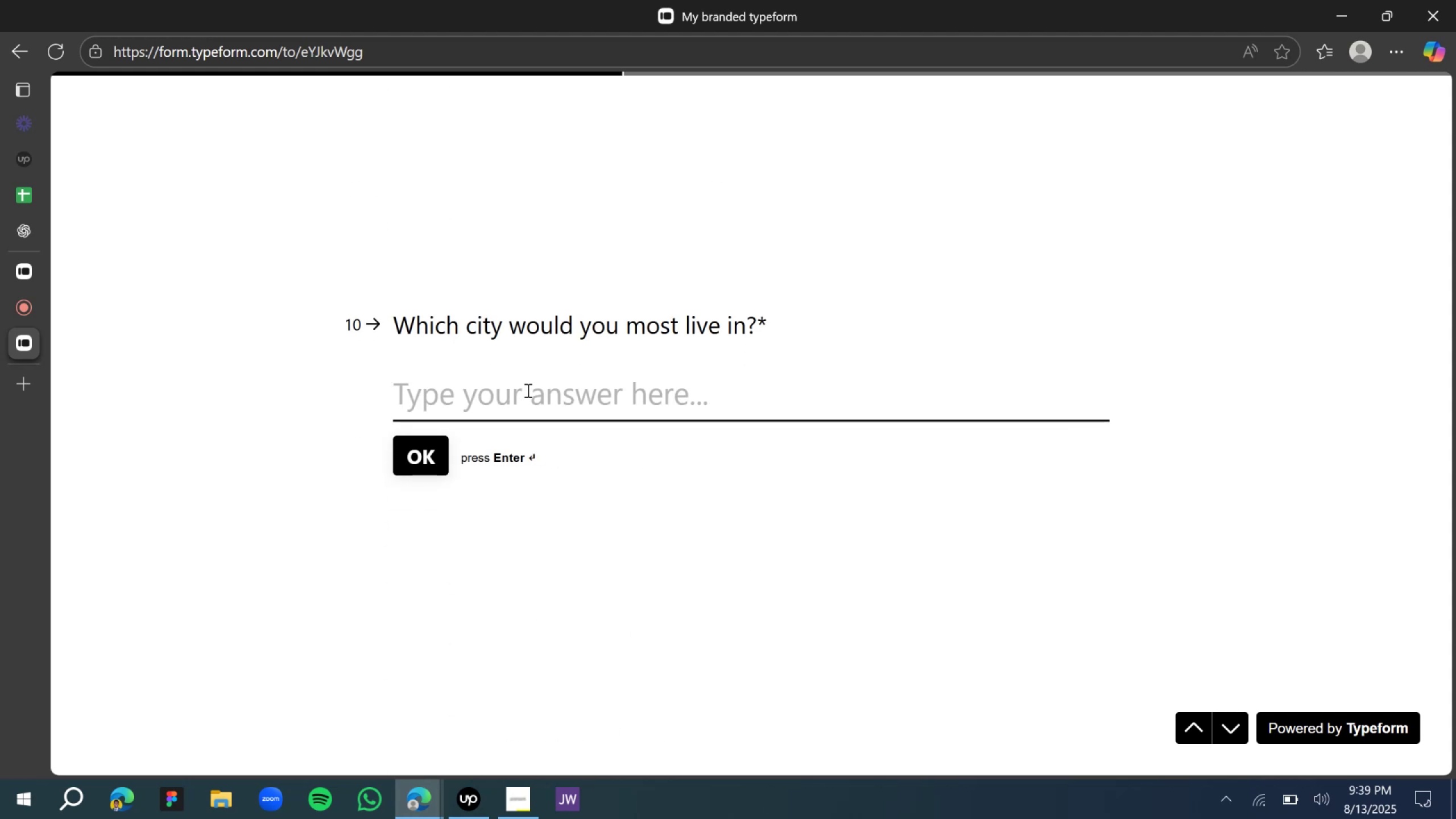 
hold_key(key=ShiftLeft, duration=1.5)
 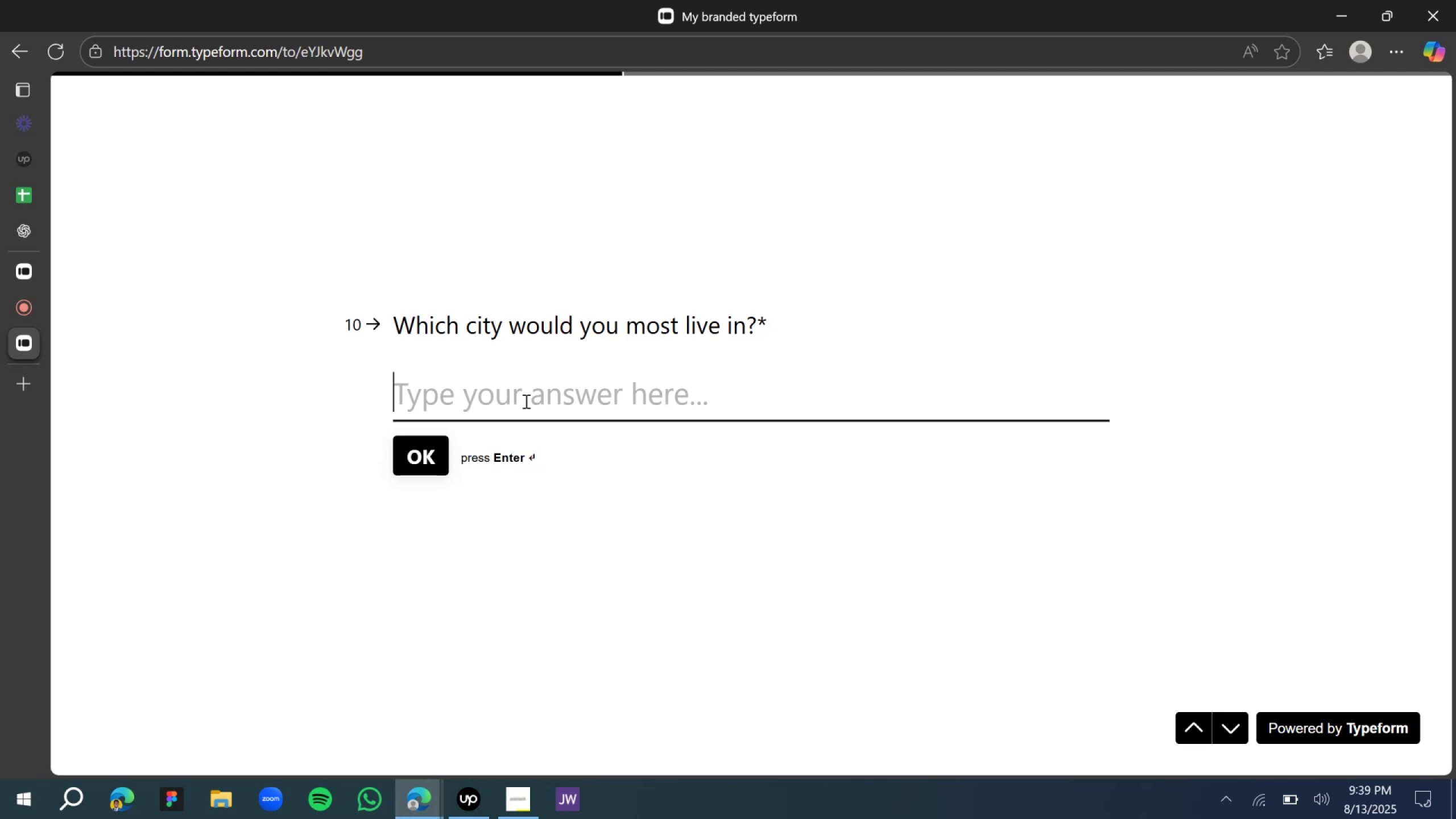 
type(Casablanca)
 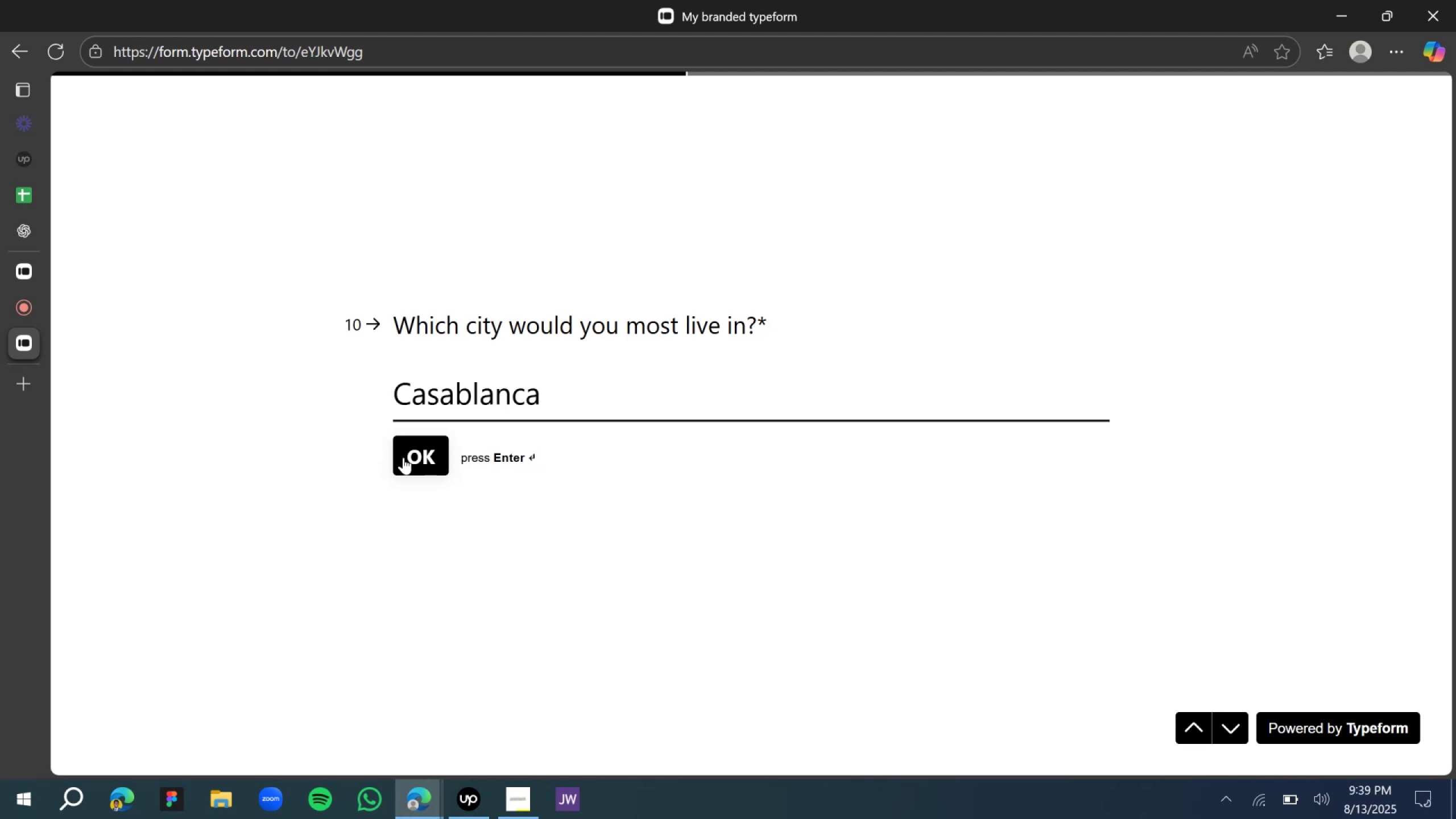 
left_click([399, 458])
 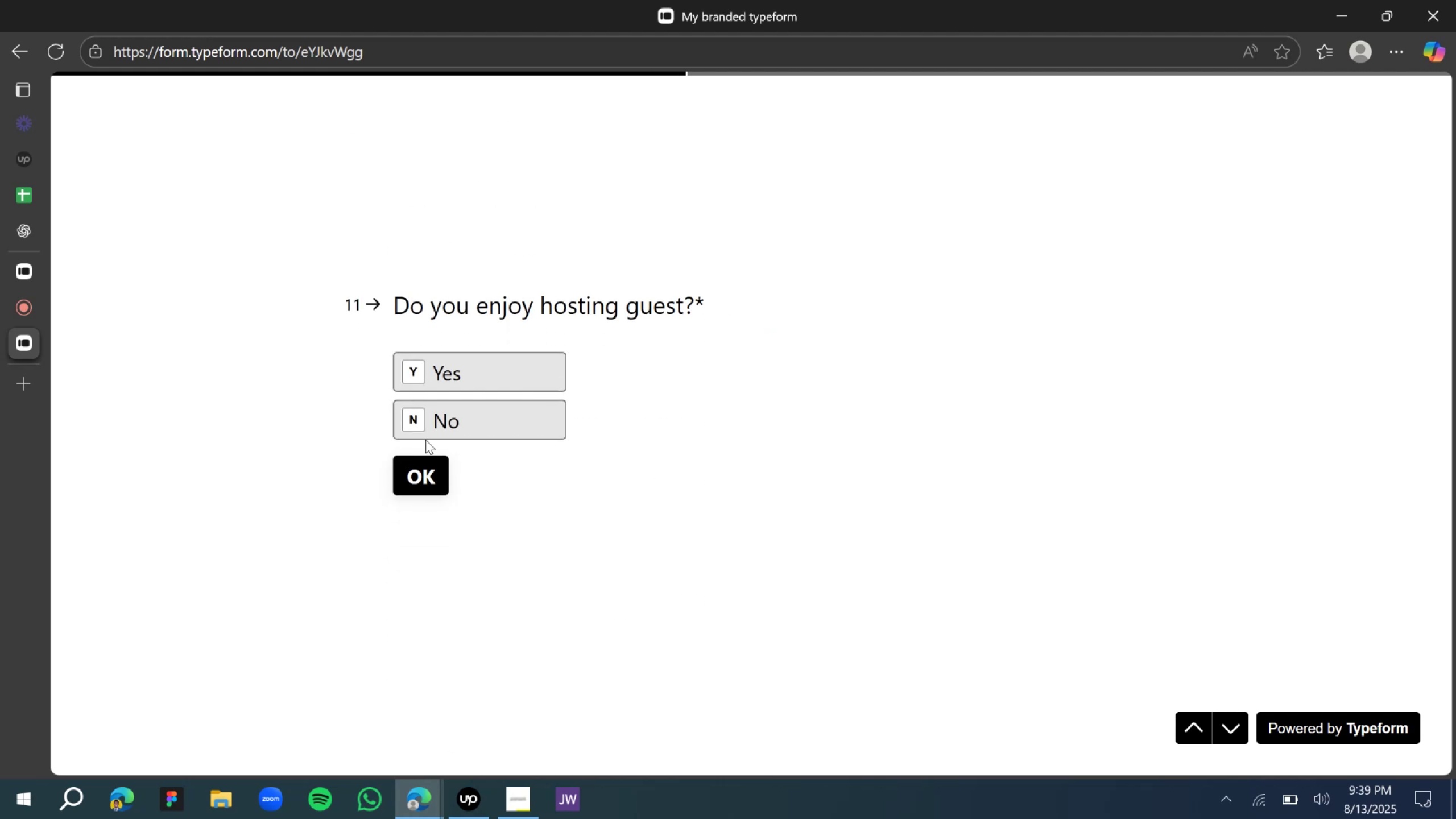 
left_click([440, 425])
 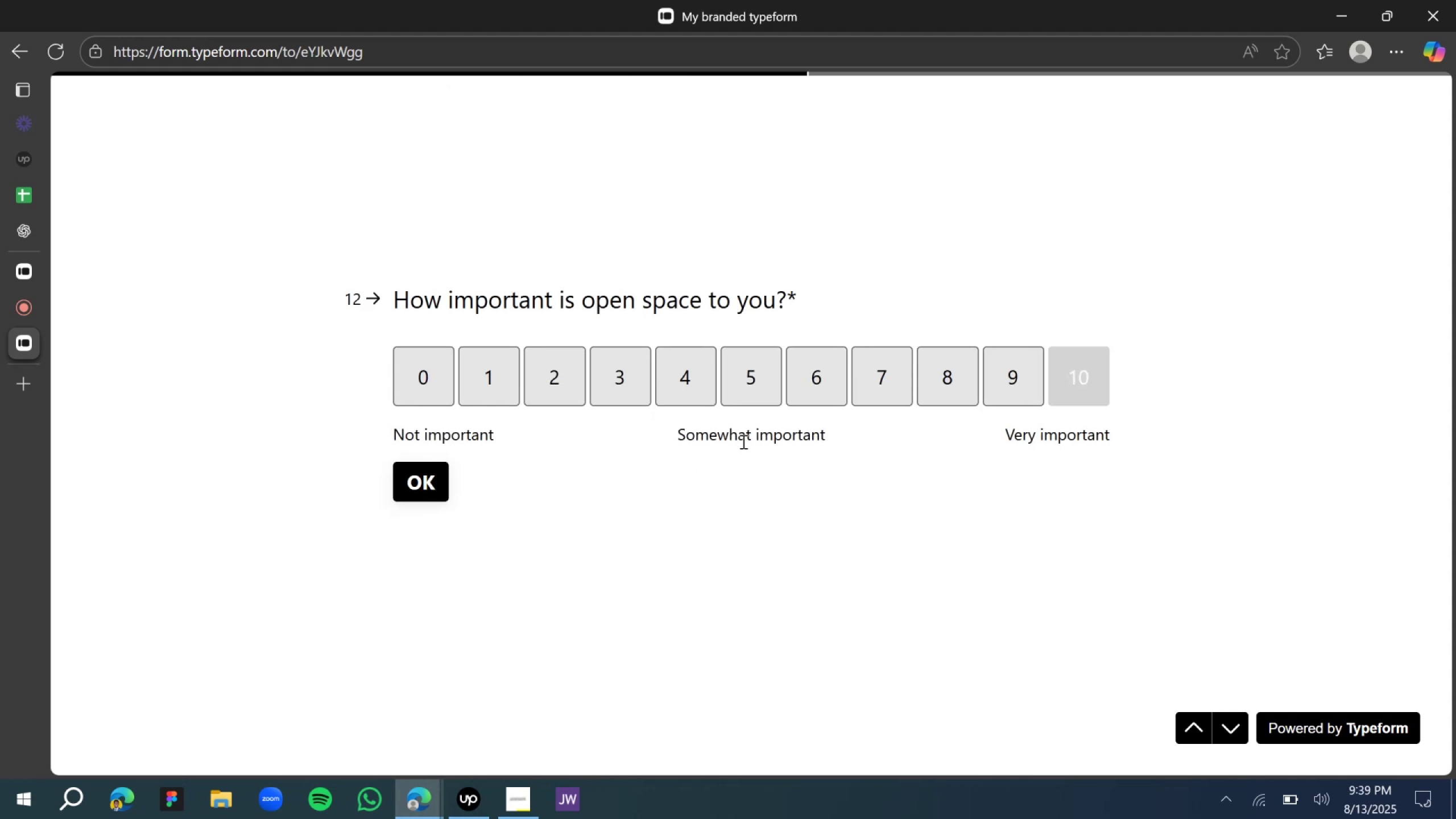 
wait(8.39)
 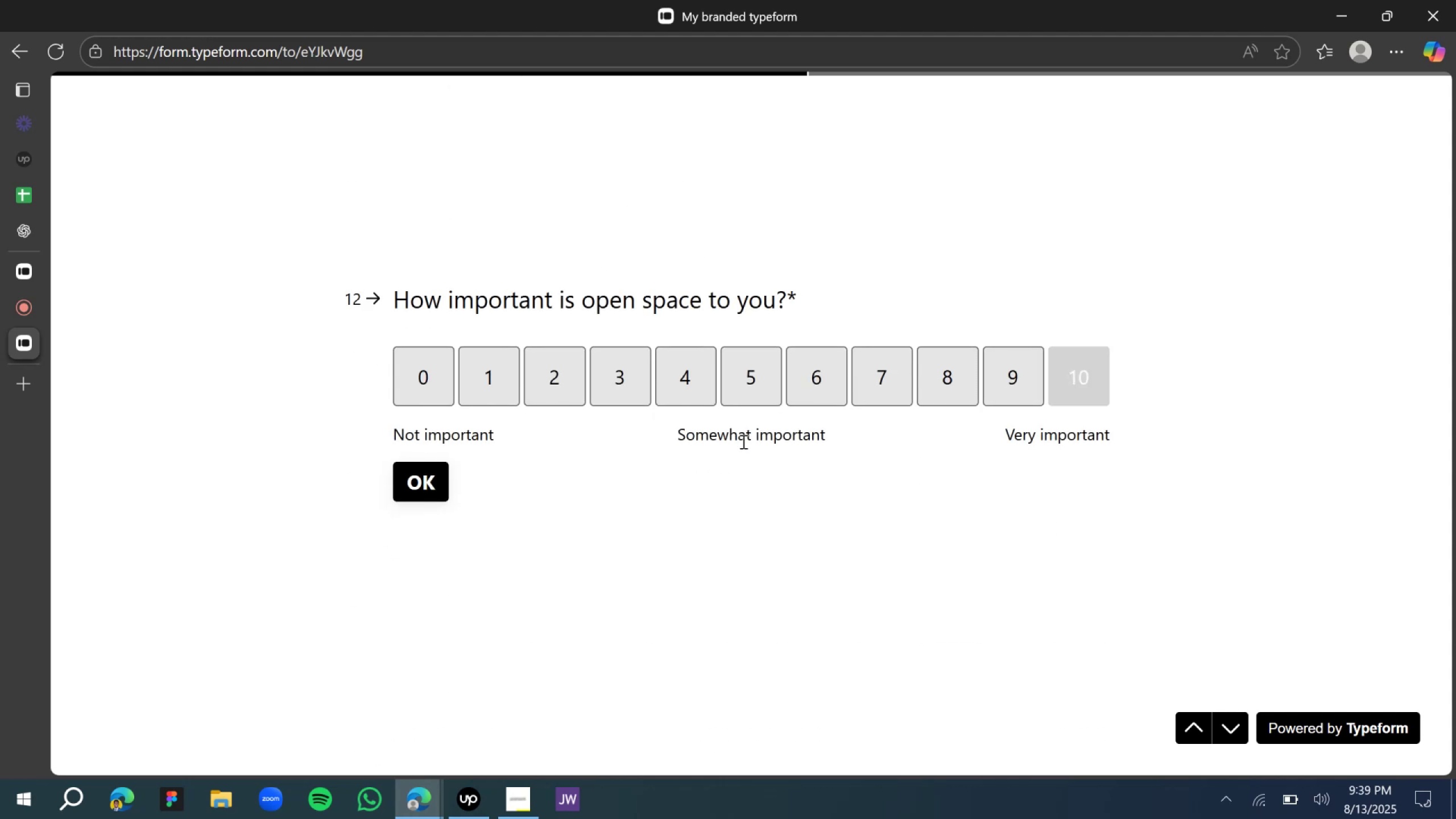 
left_click([529, 508])
 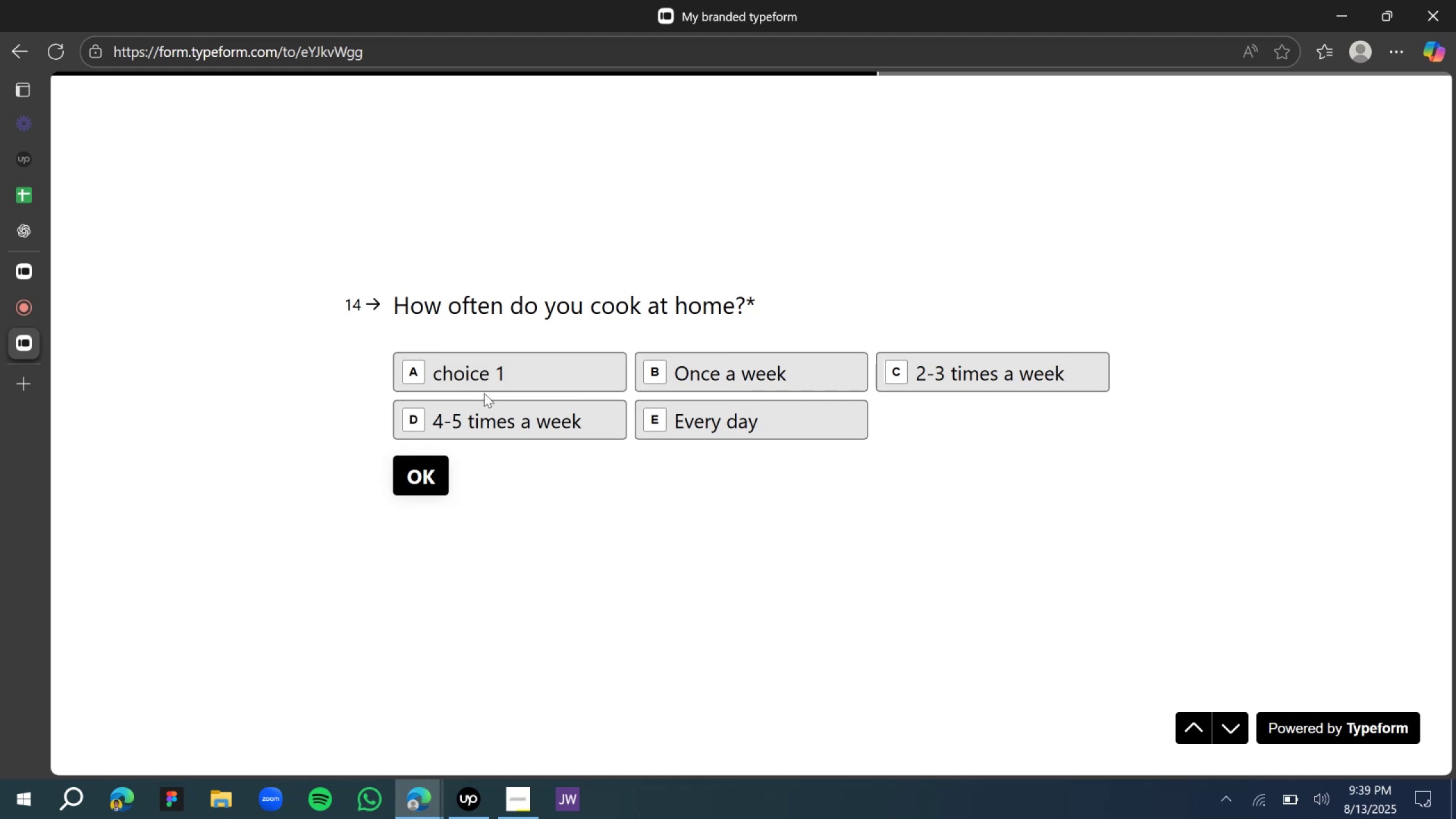 
left_click([731, 373])
 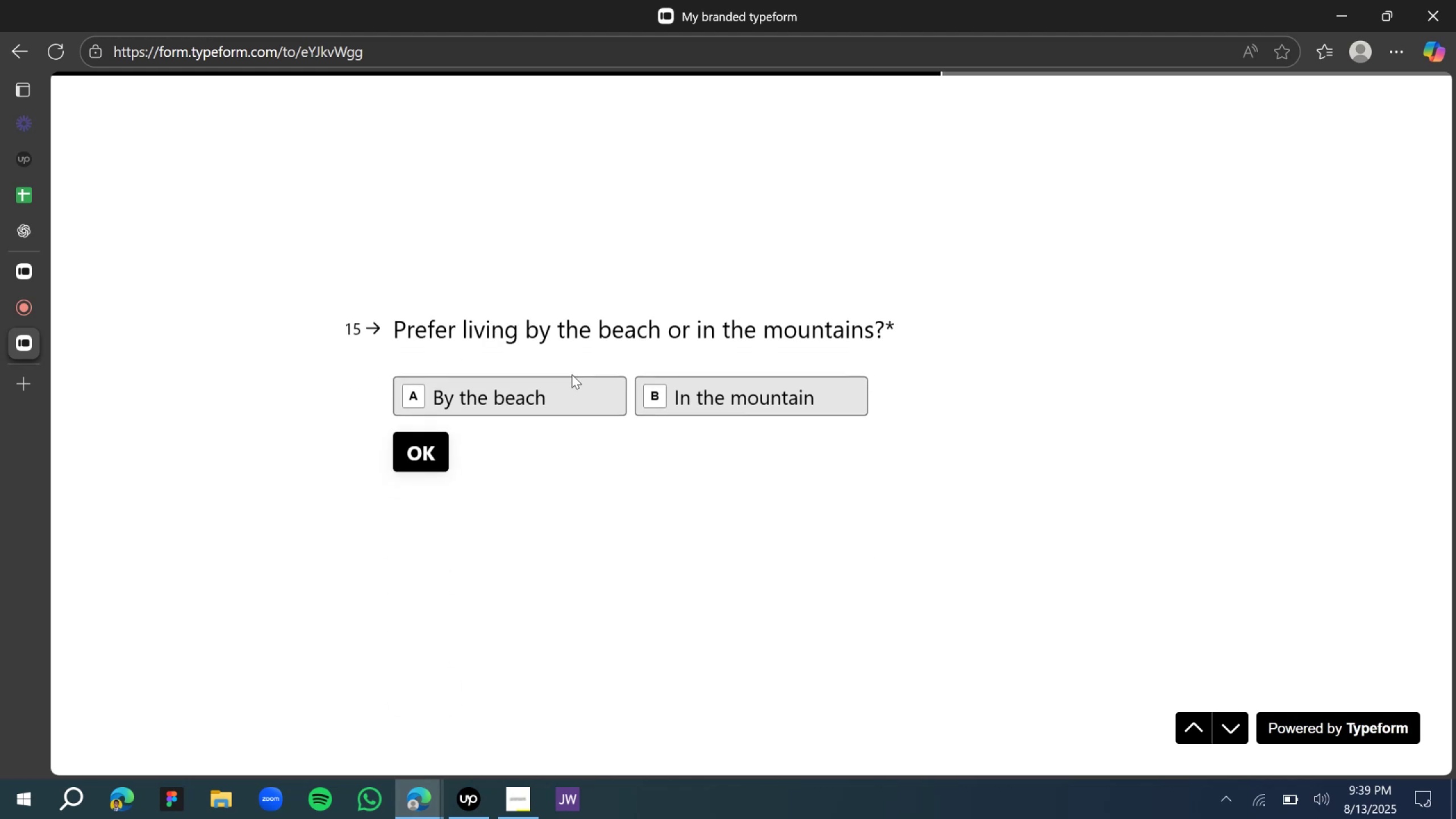 
left_click([555, 397])
 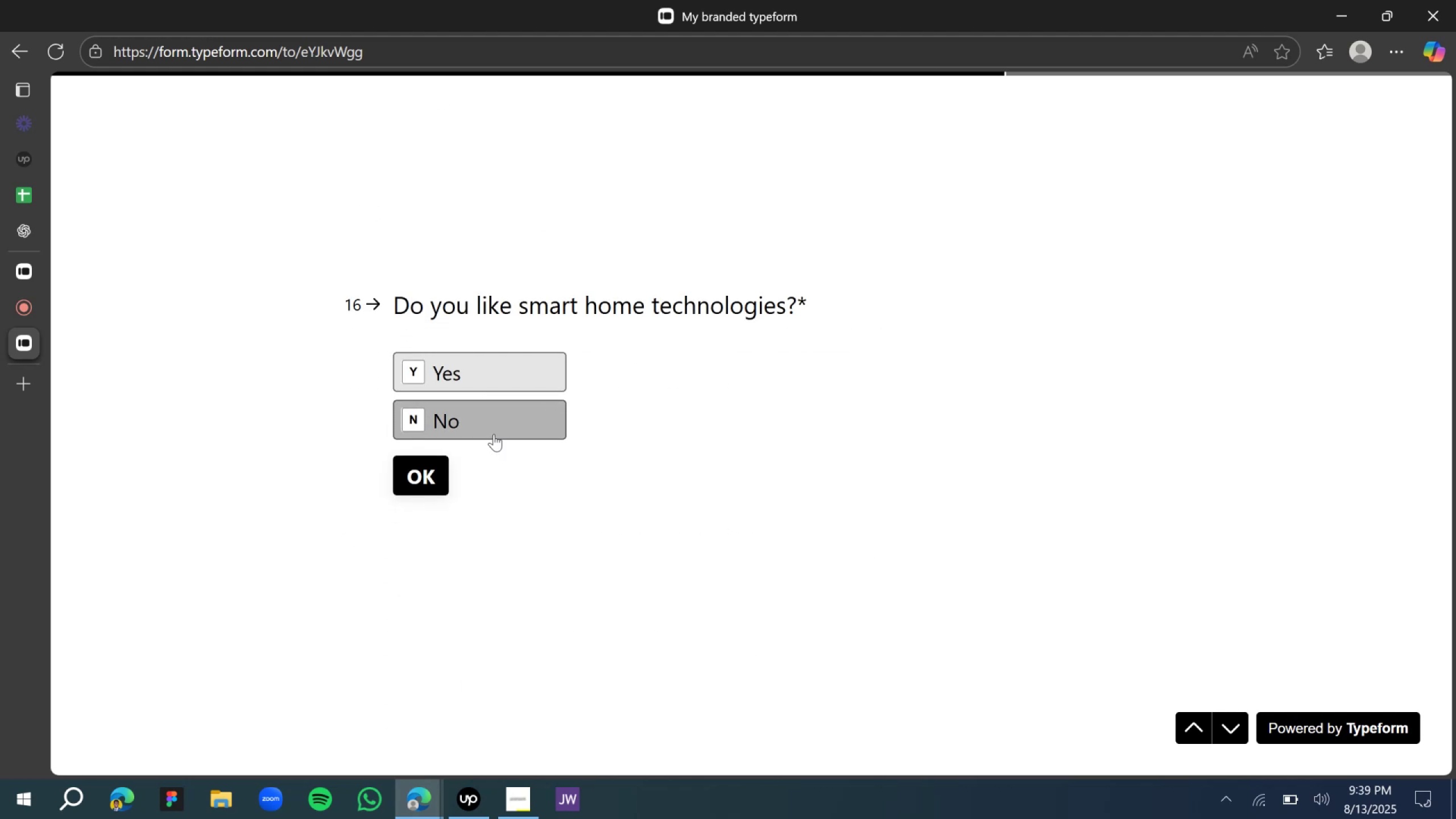 
left_click([479, 378])
 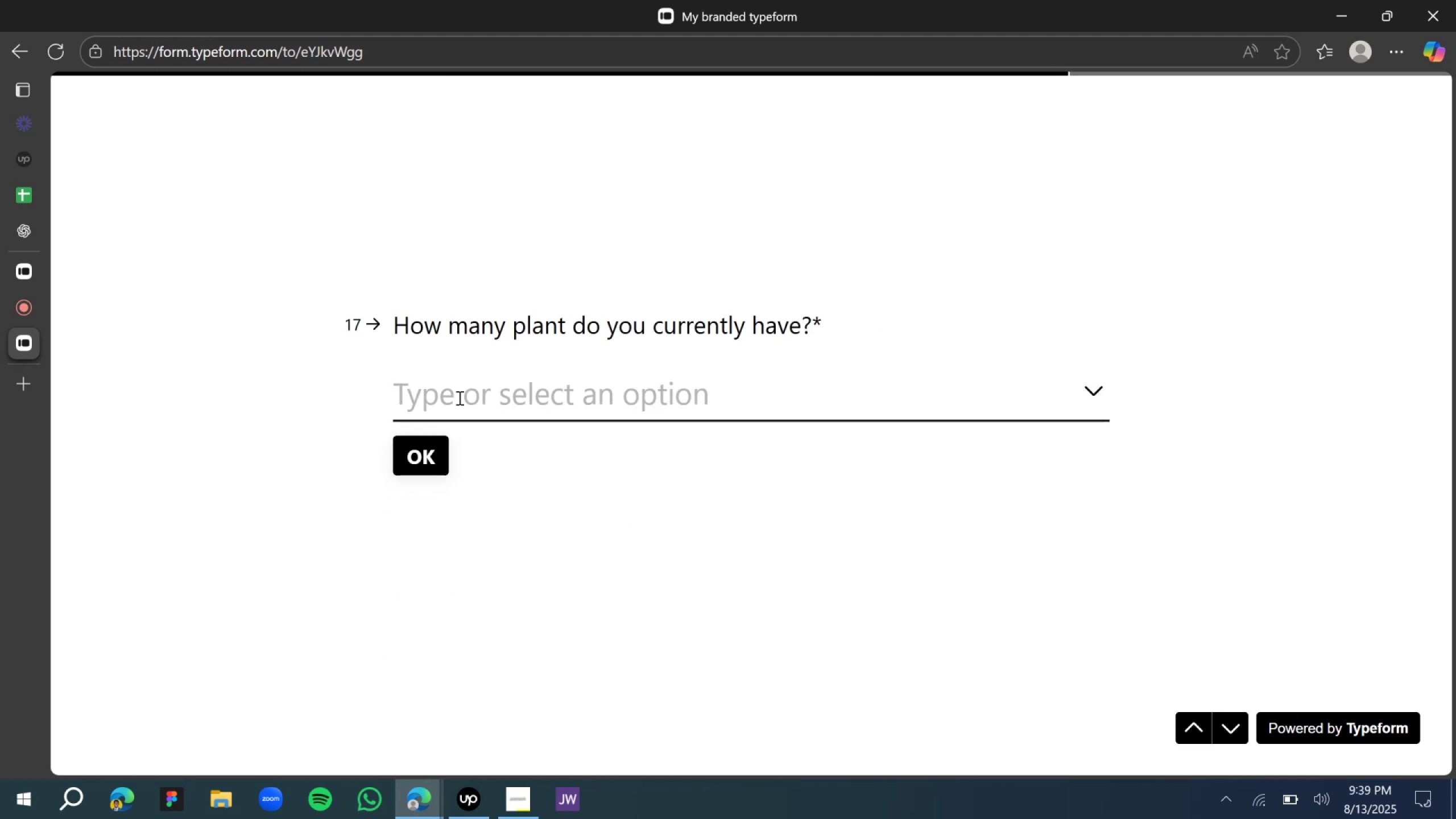 
left_click([456, 394])
 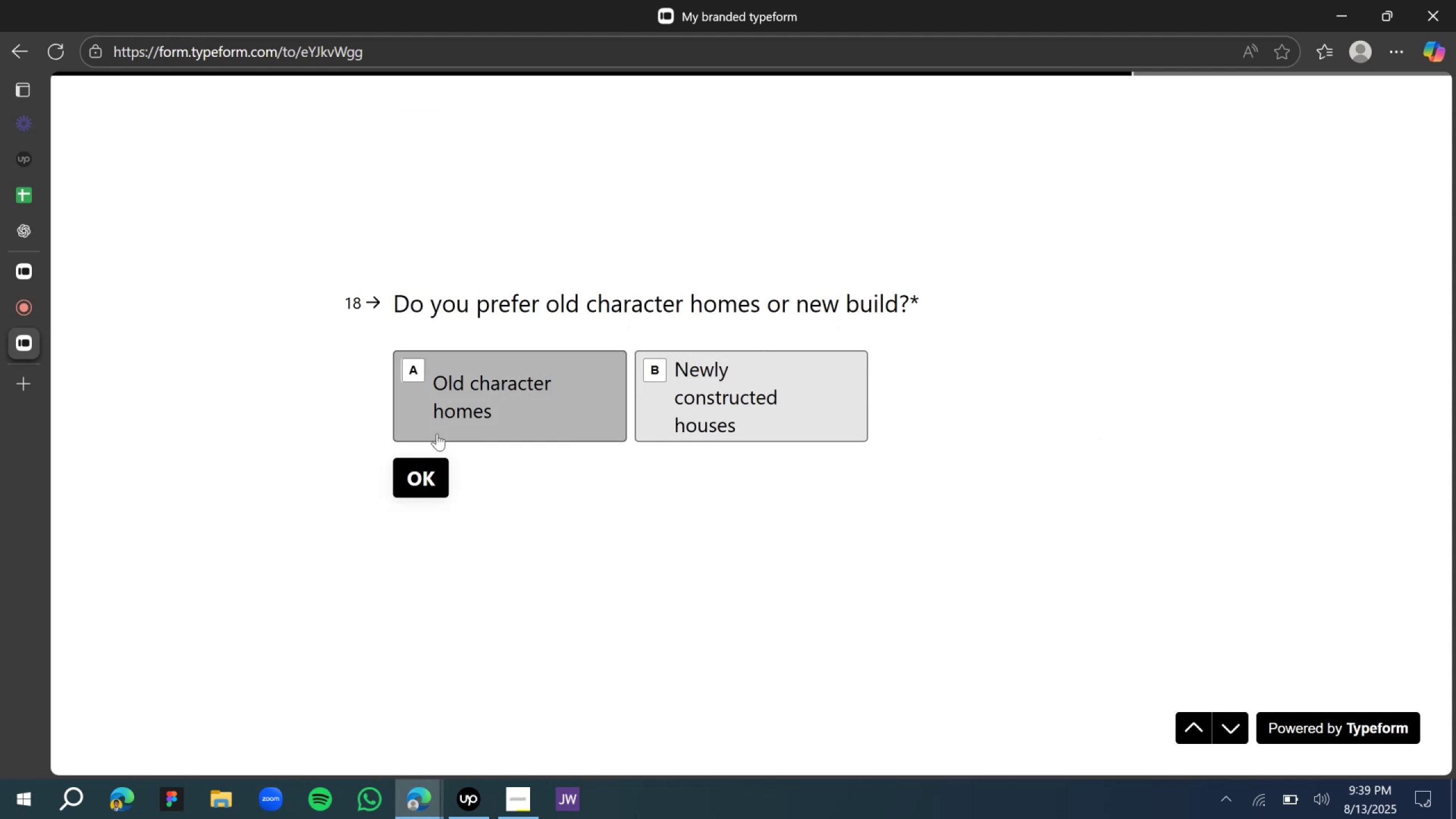 
left_click([692, 415])
 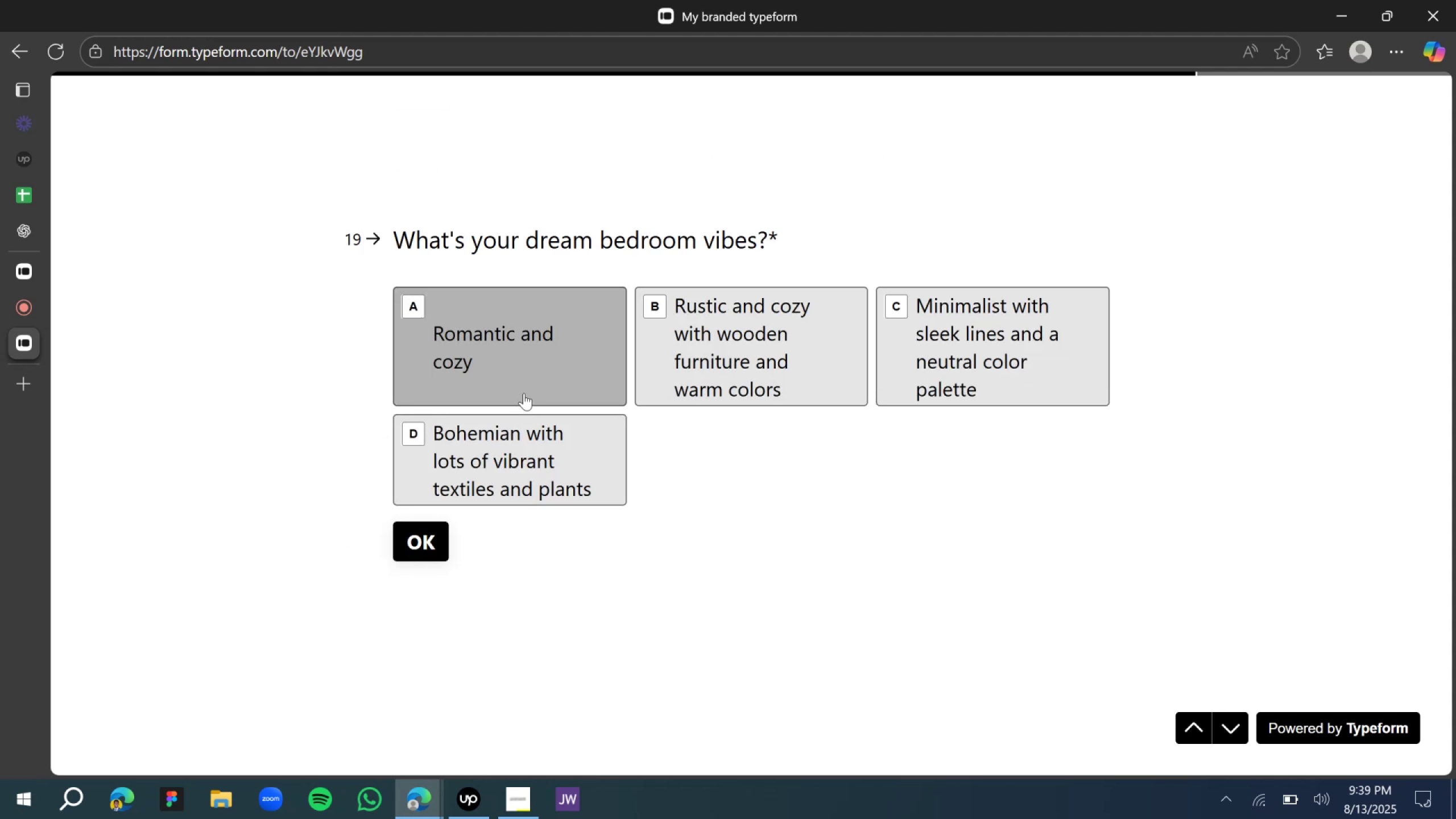 
left_click([522, 394])
 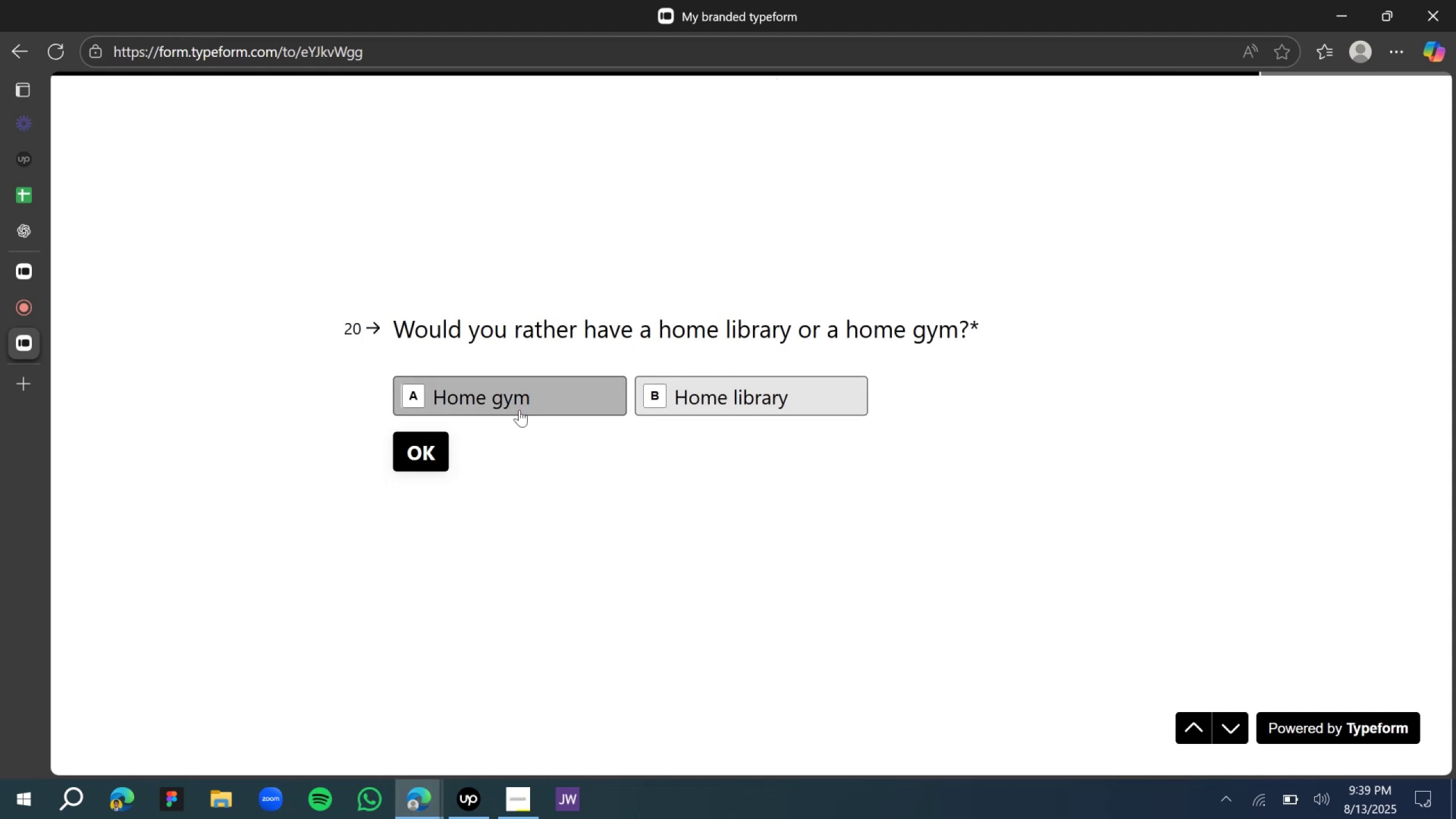 
left_click([663, 394])
 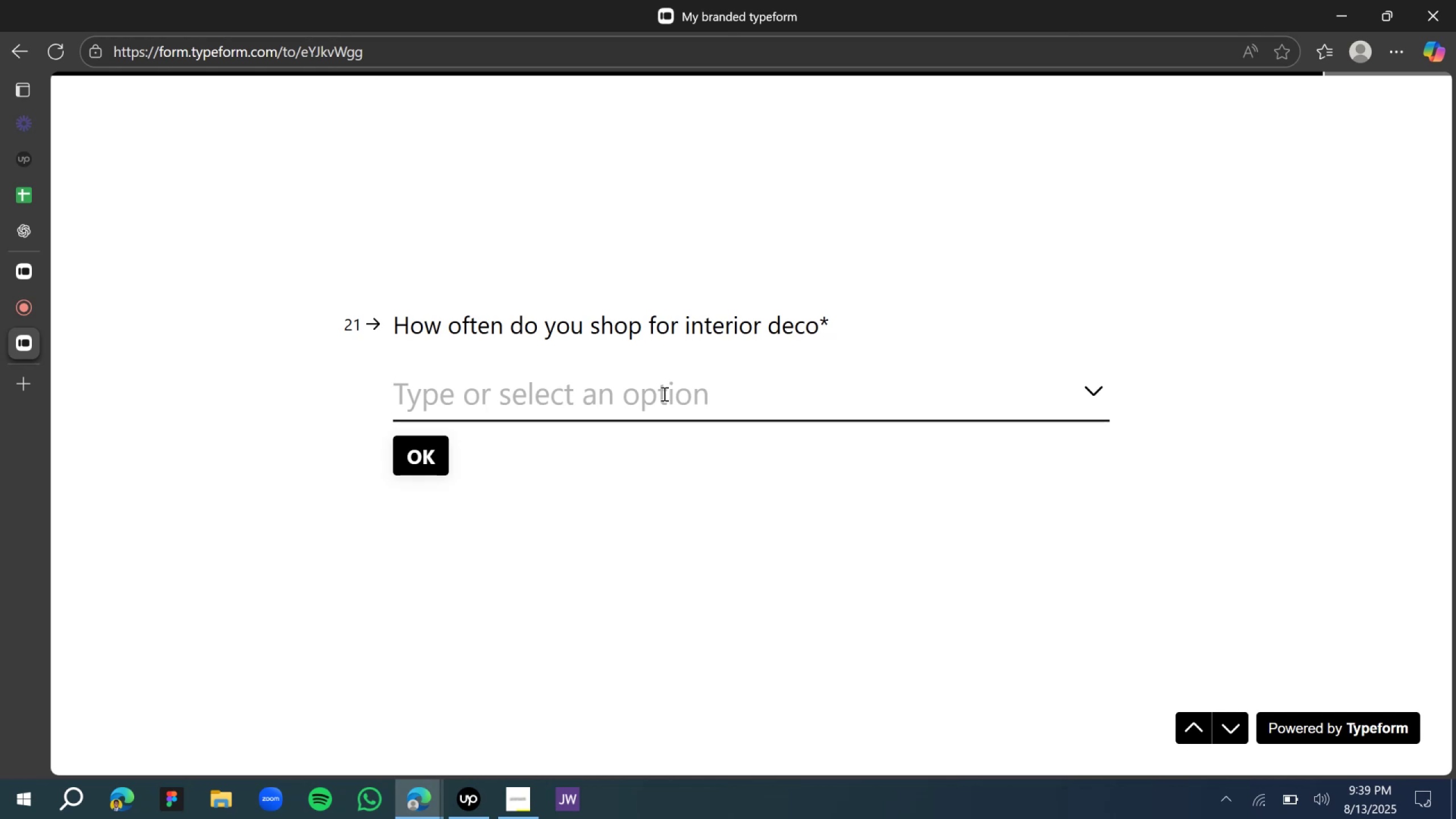 
wait(14.2)
 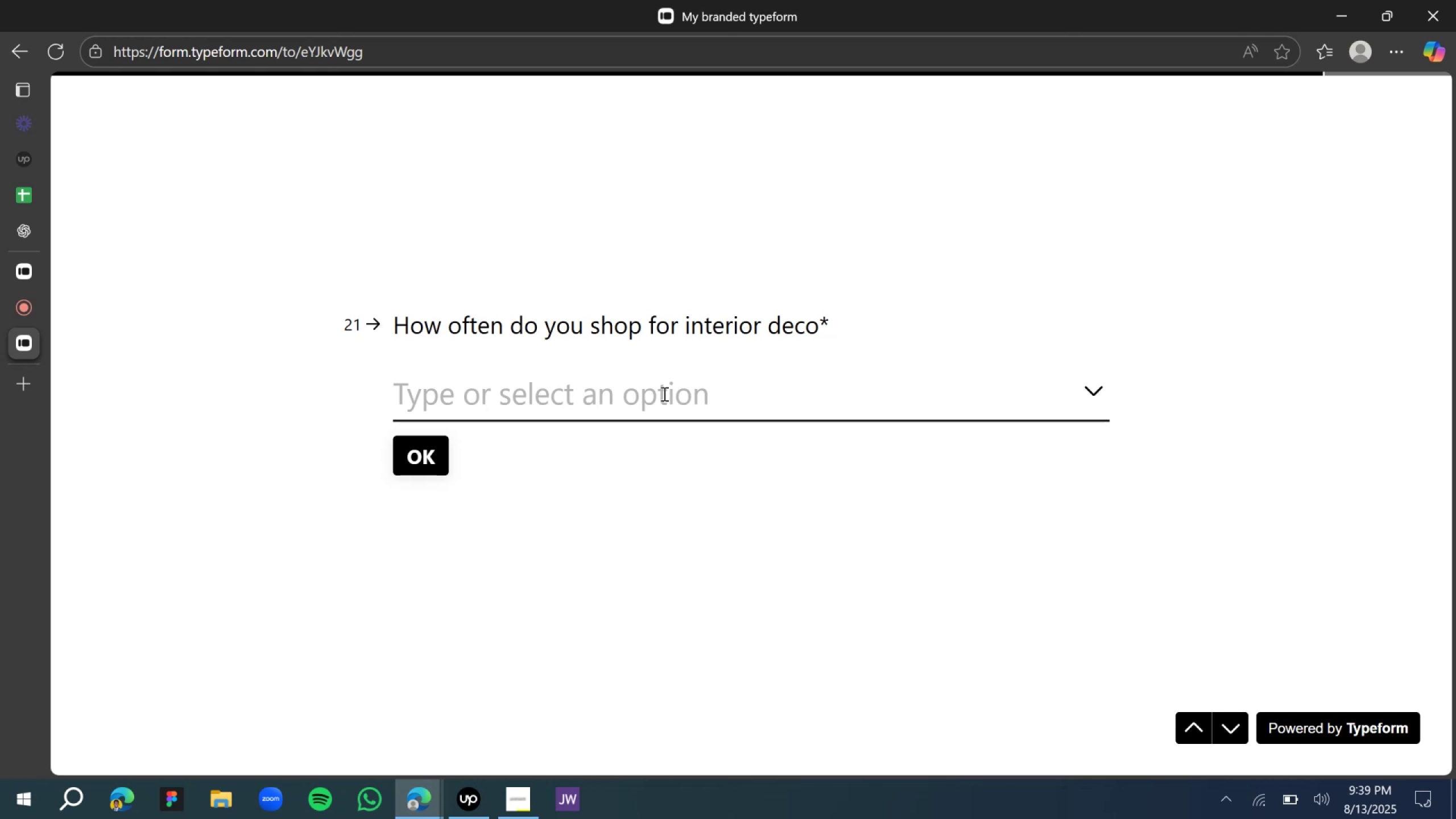 
left_click([572, 408])
 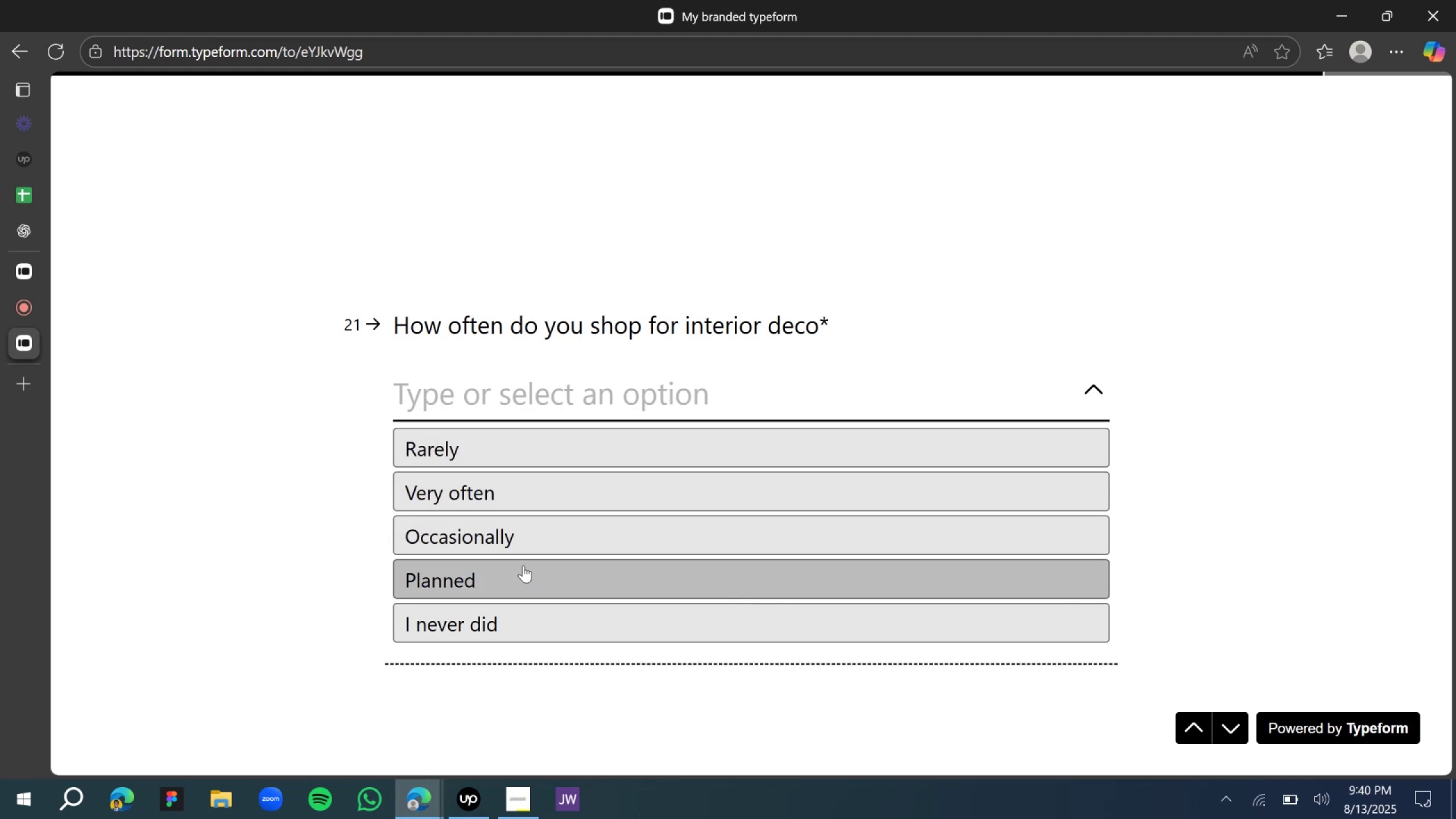 
left_click([523, 565])
 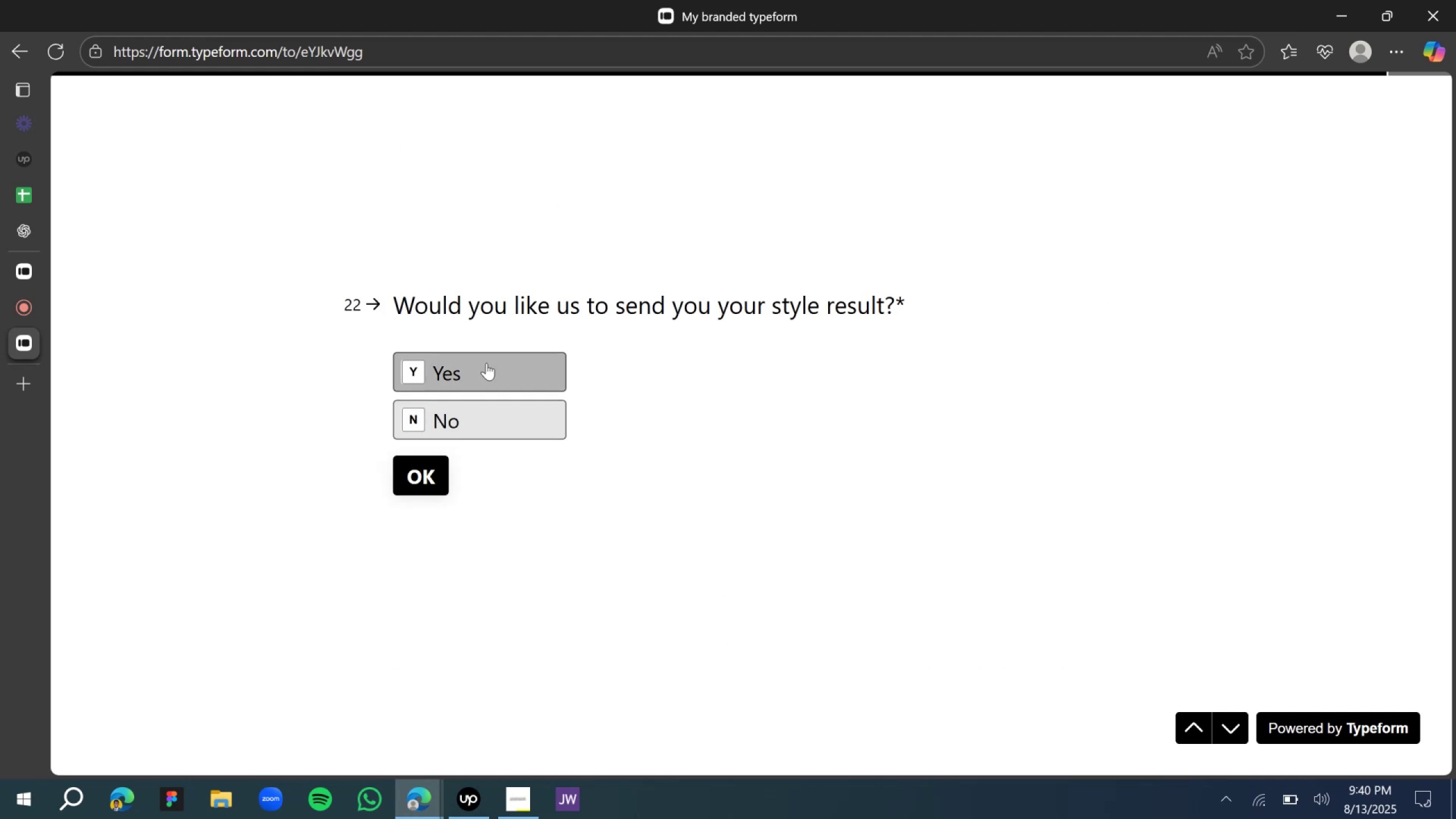 
left_click([487, 369])
 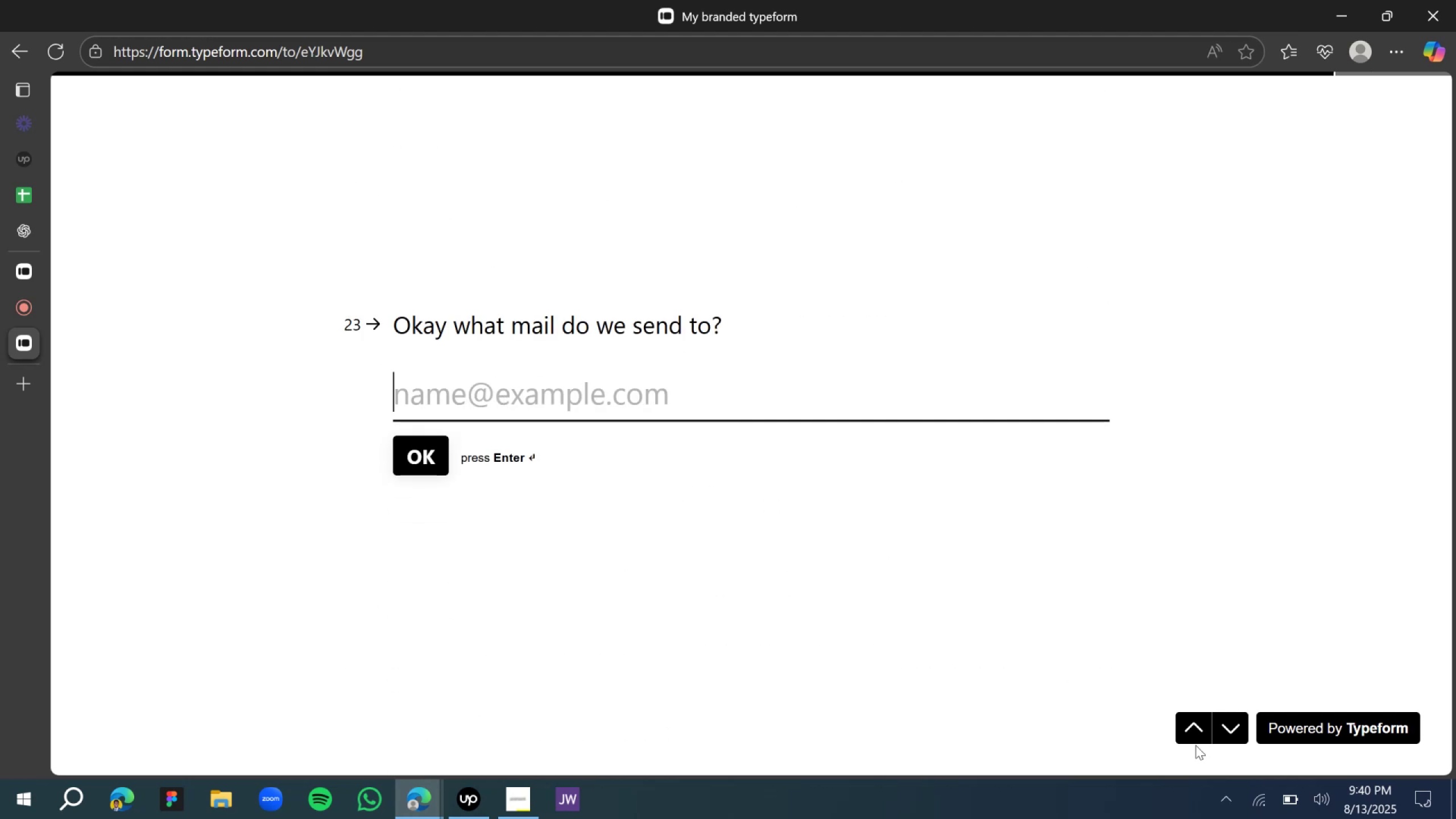 
left_click([1190, 726])
 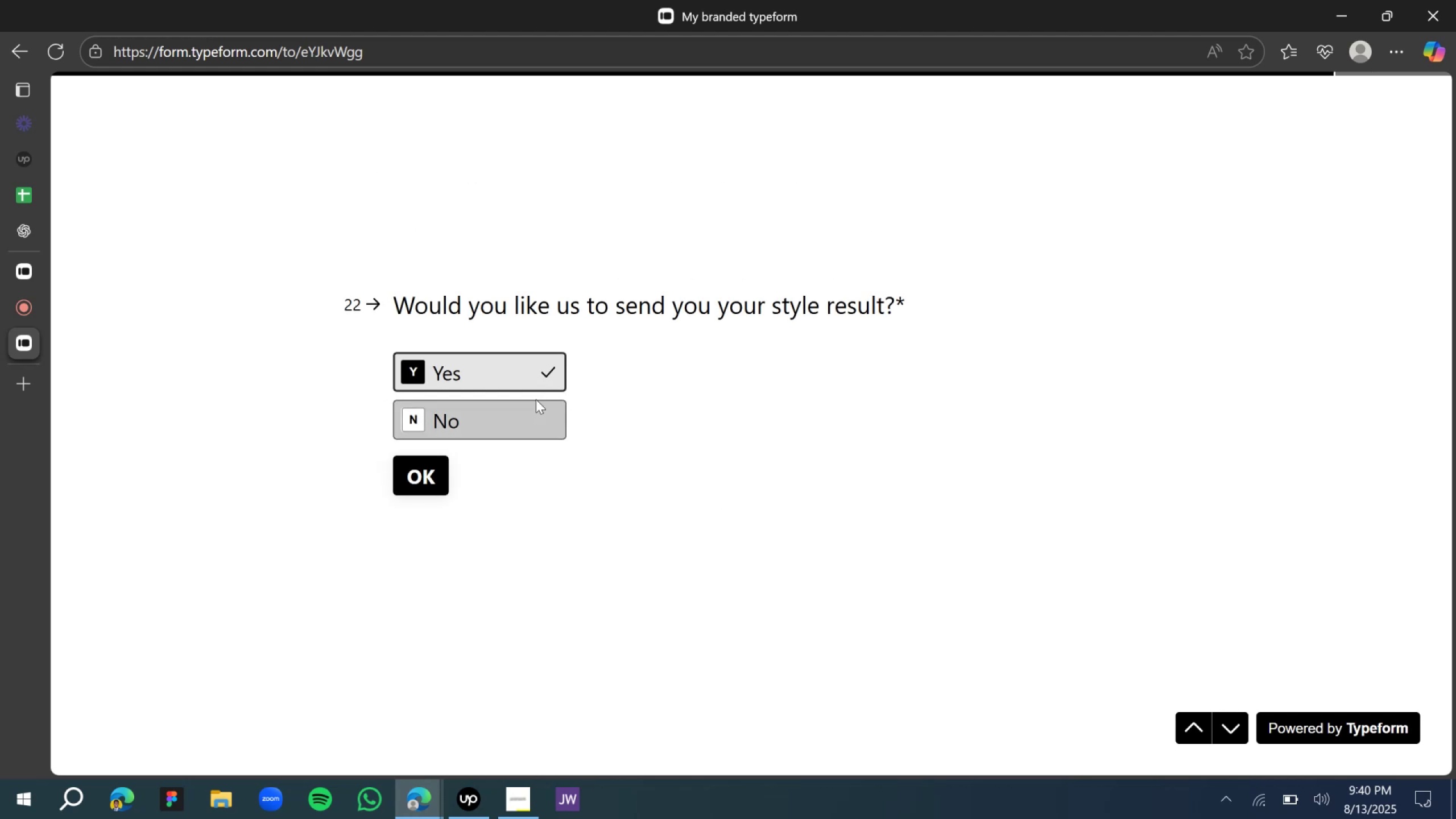 
left_click([531, 414])
 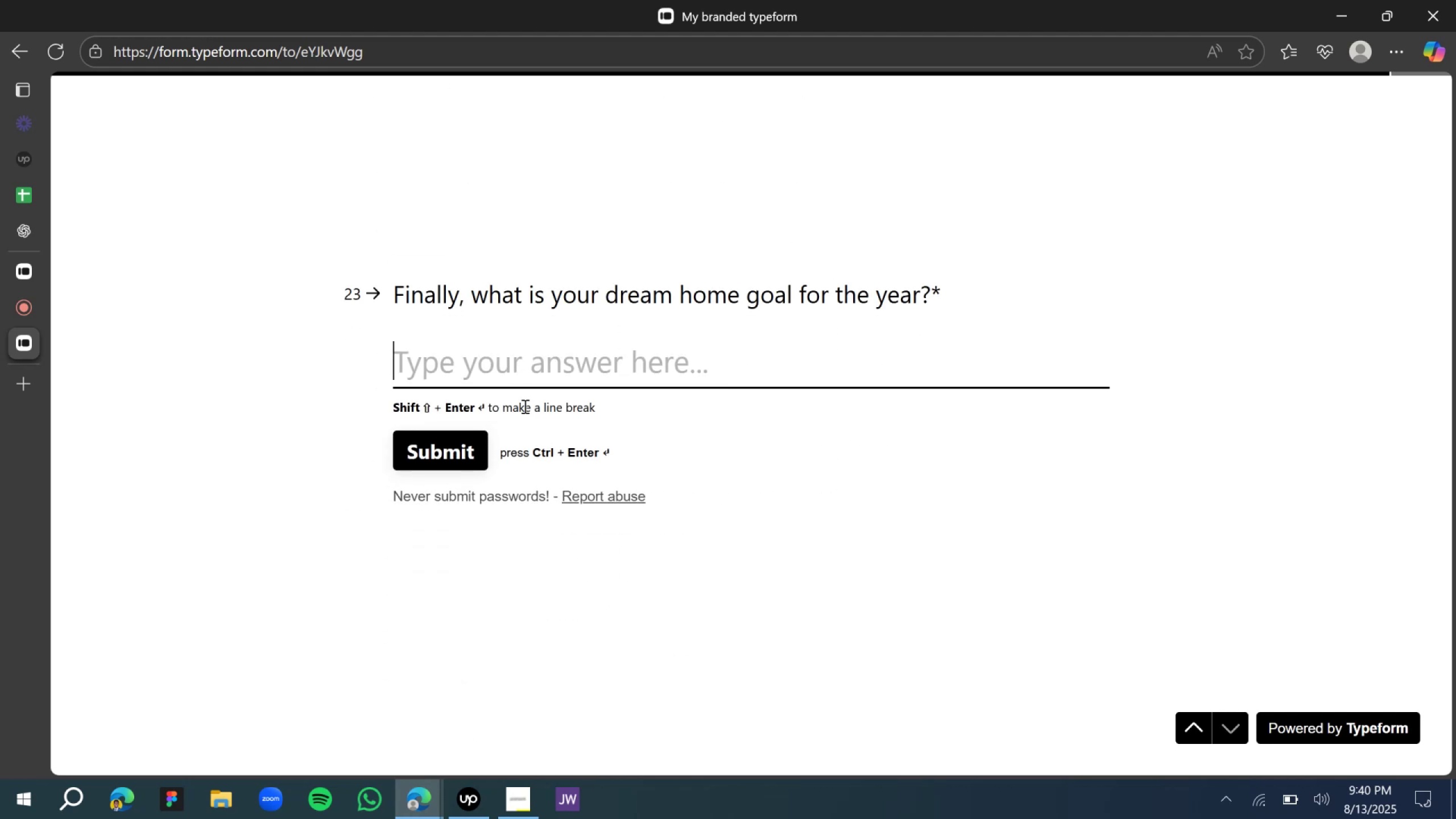 
wait(5.64)
 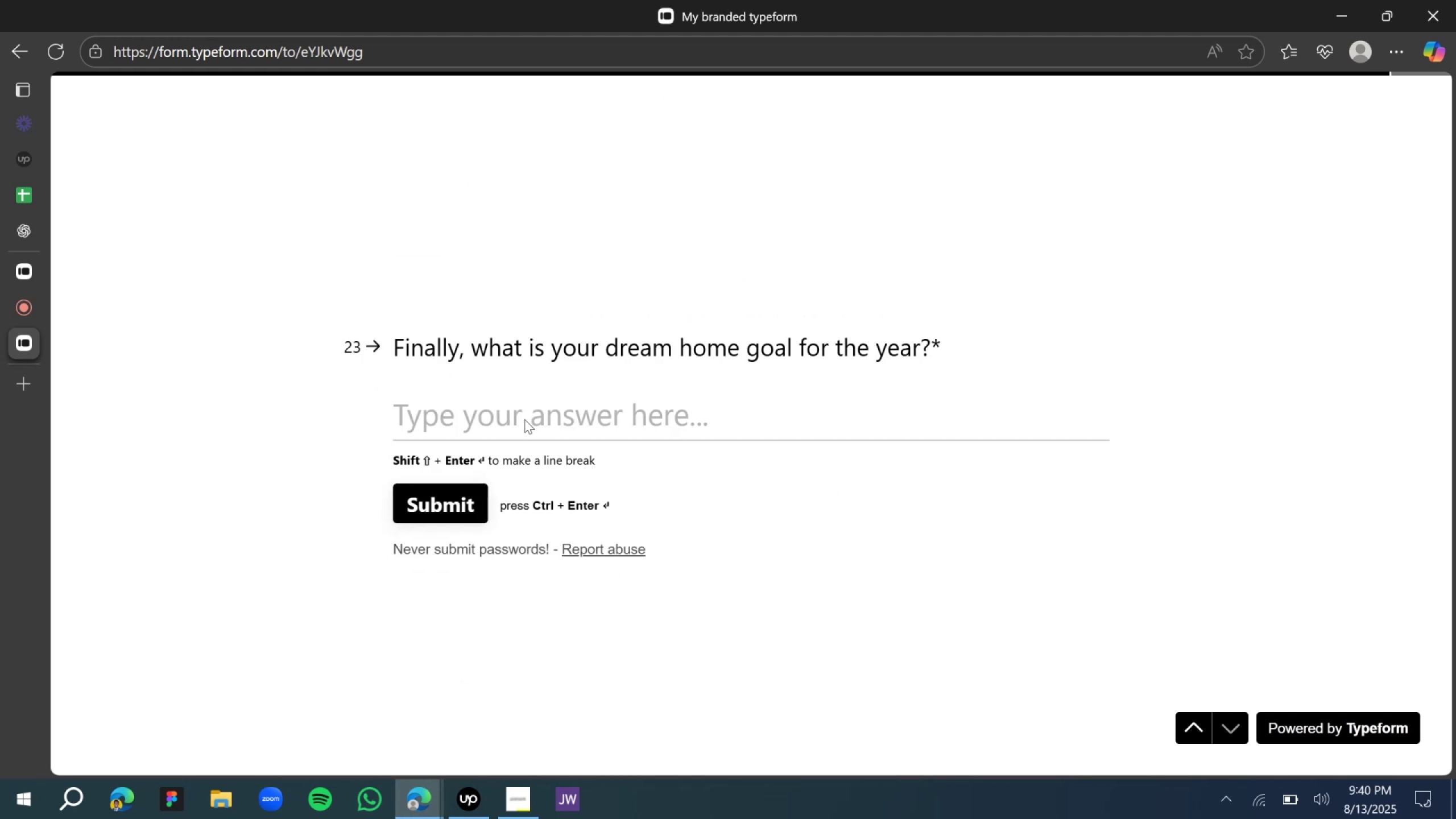 
type(to make it bid)
 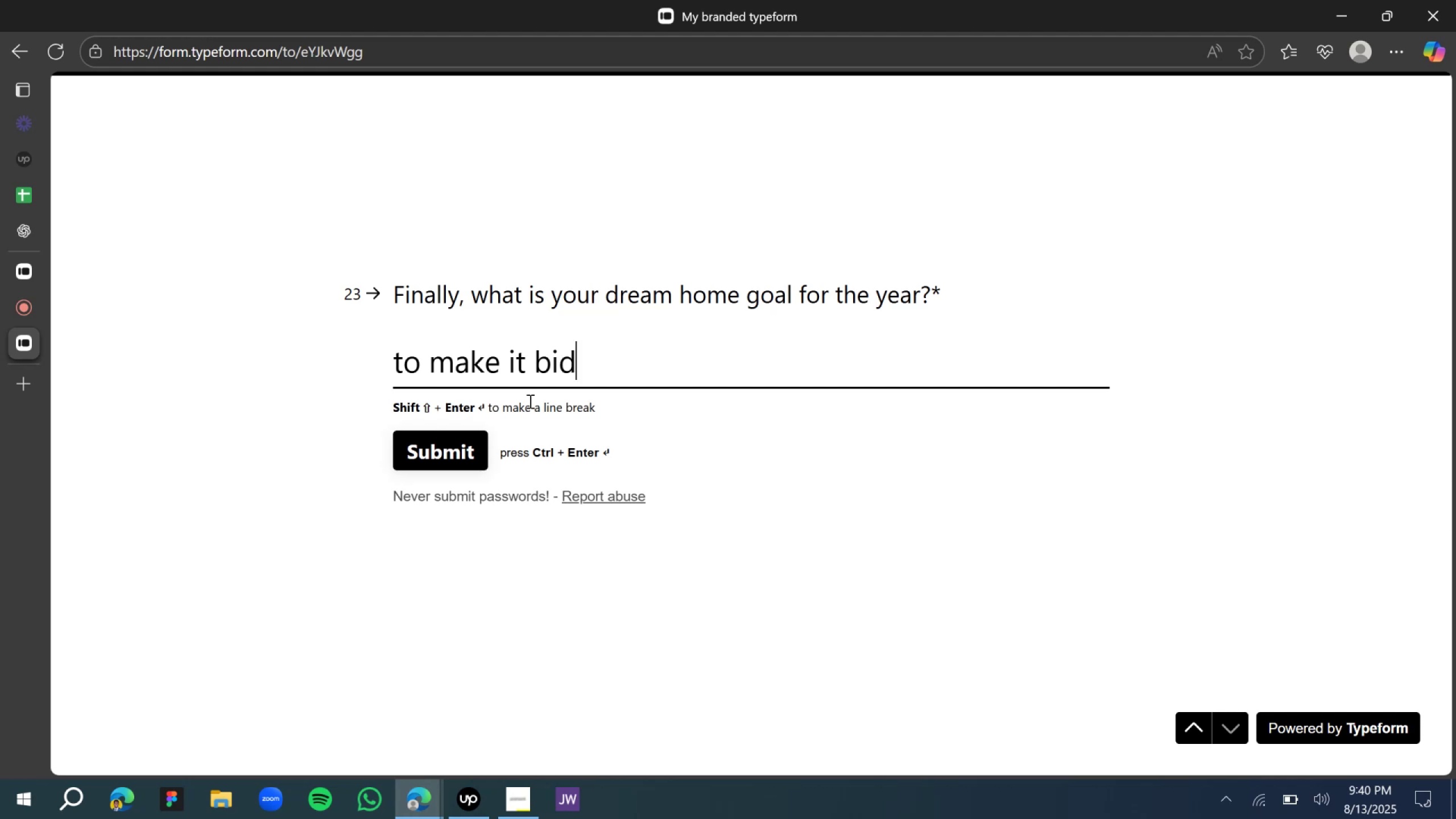 
key(Enter)
 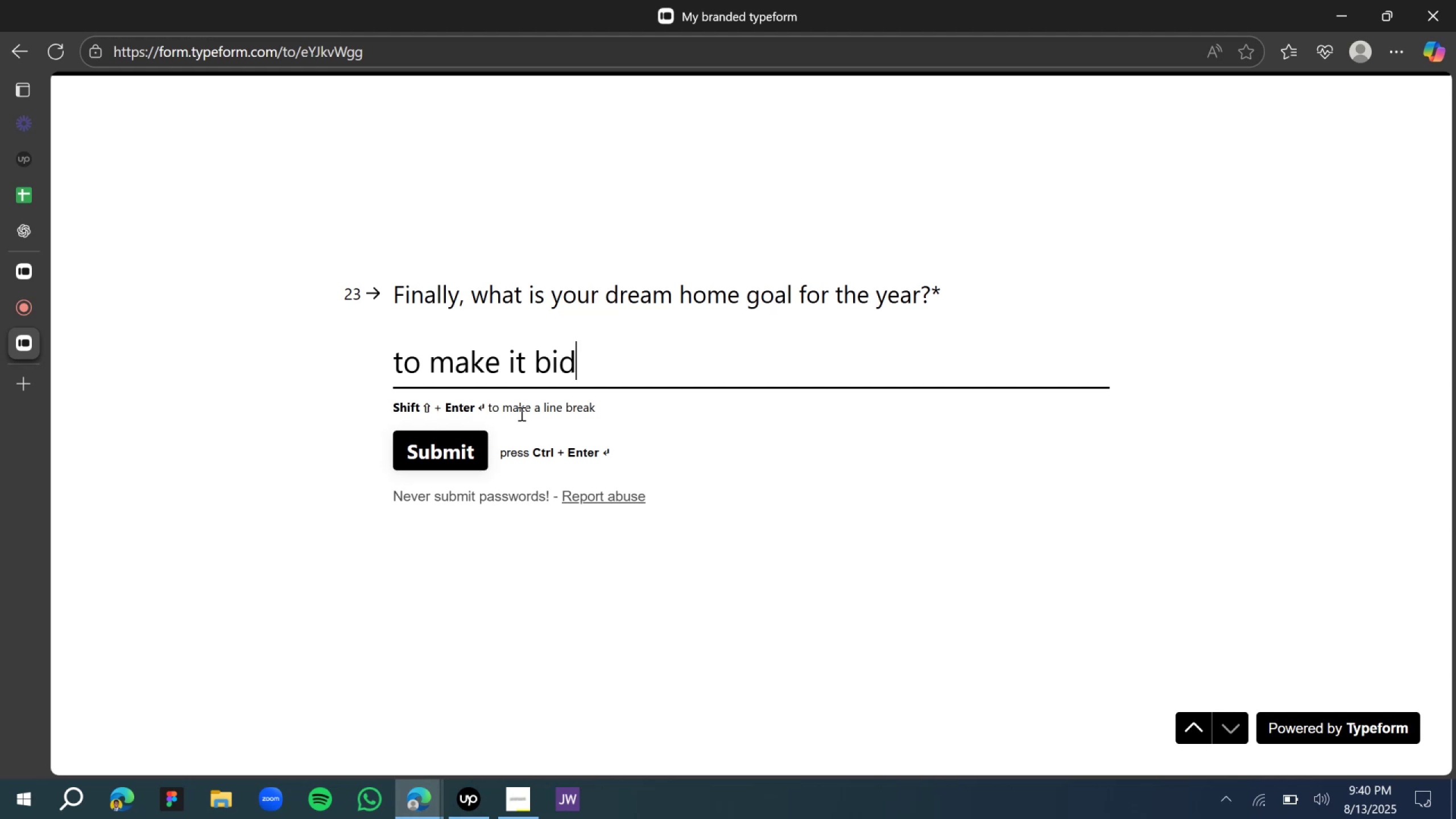 
key(Control+ControlRight)
 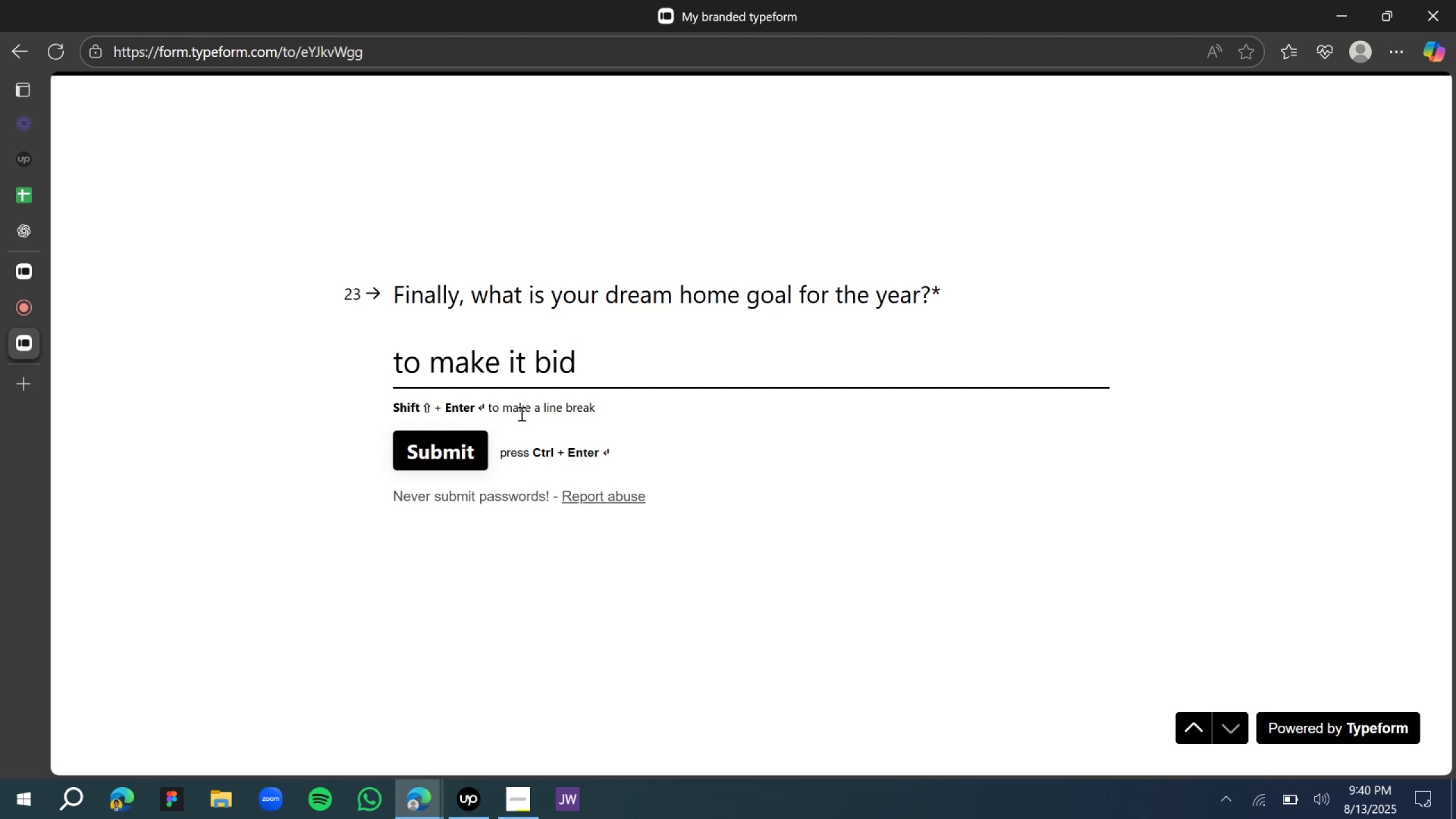 
key(Control+Enter)
 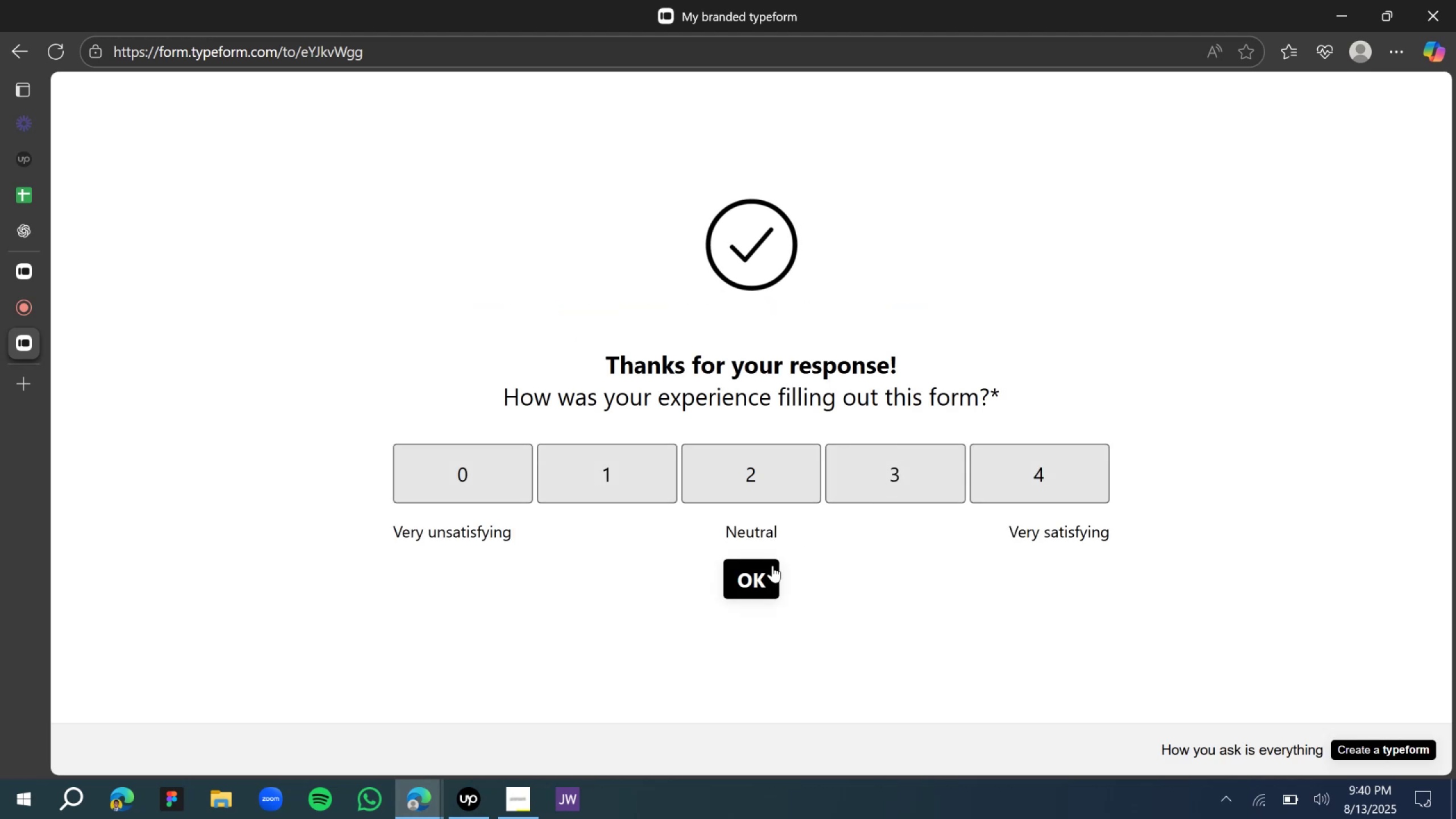 
double_click([757, 580])
 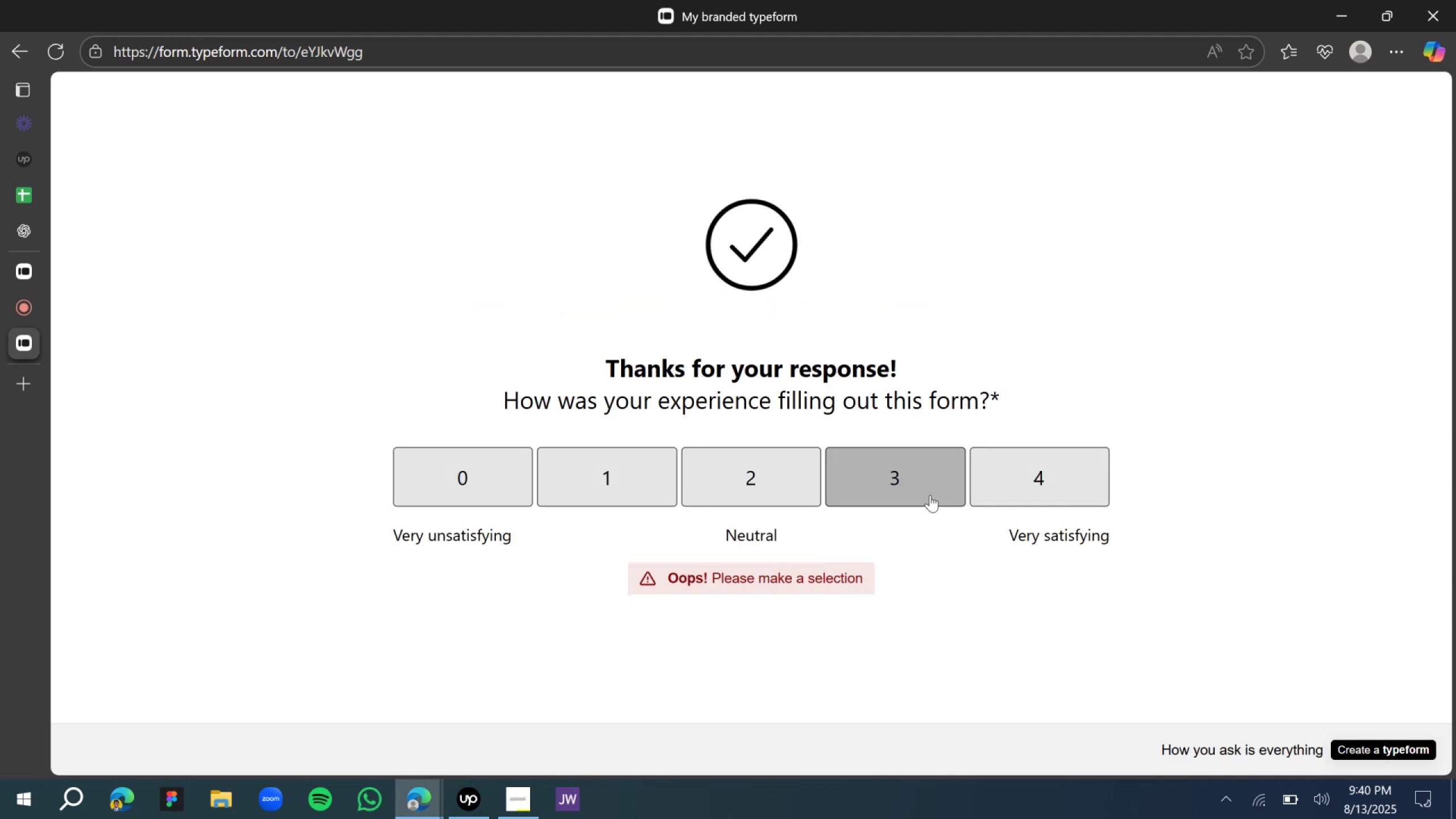 
left_click([930, 495])
 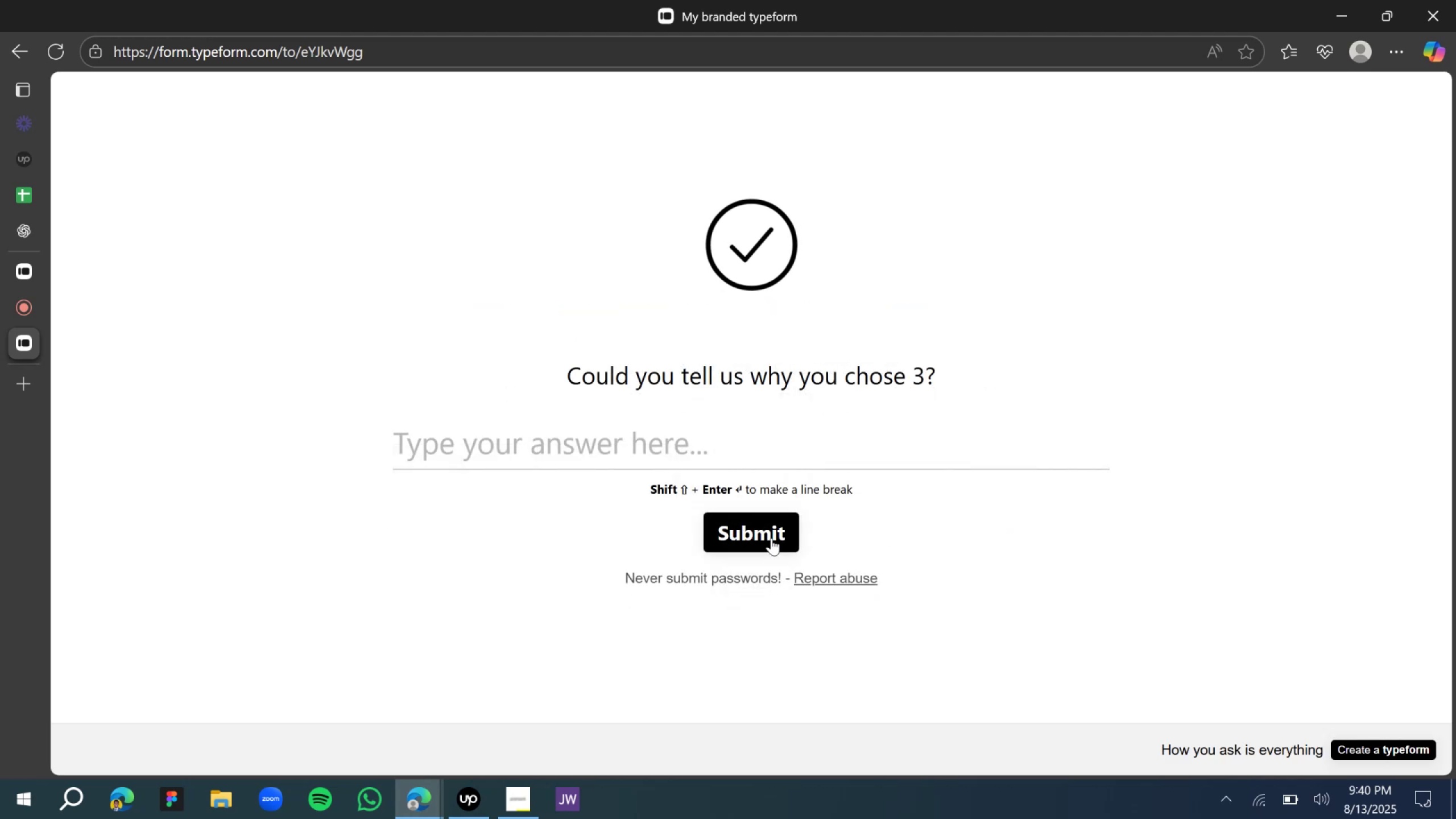 
left_click([771, 529])
 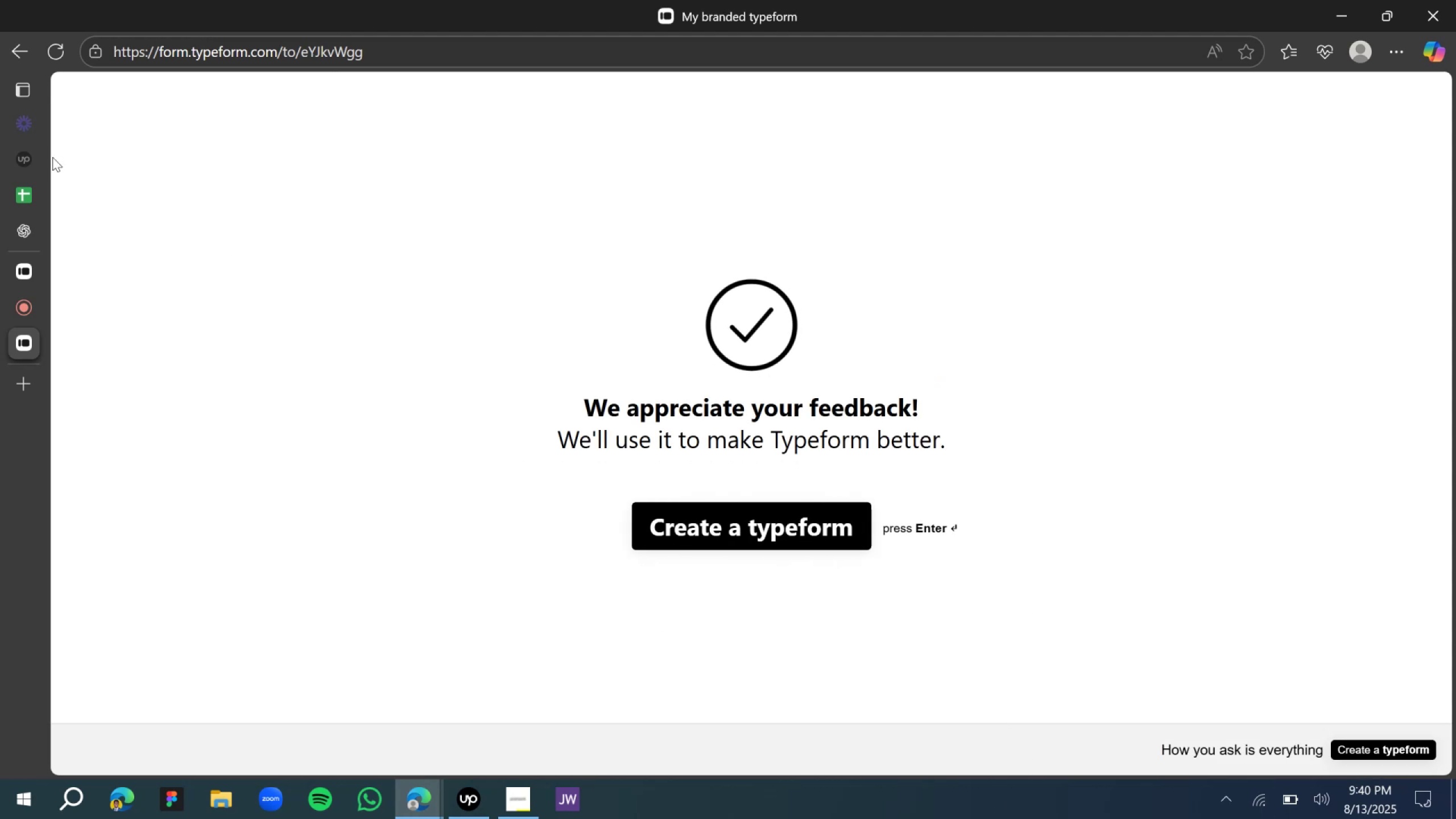 
wait(7.68)
 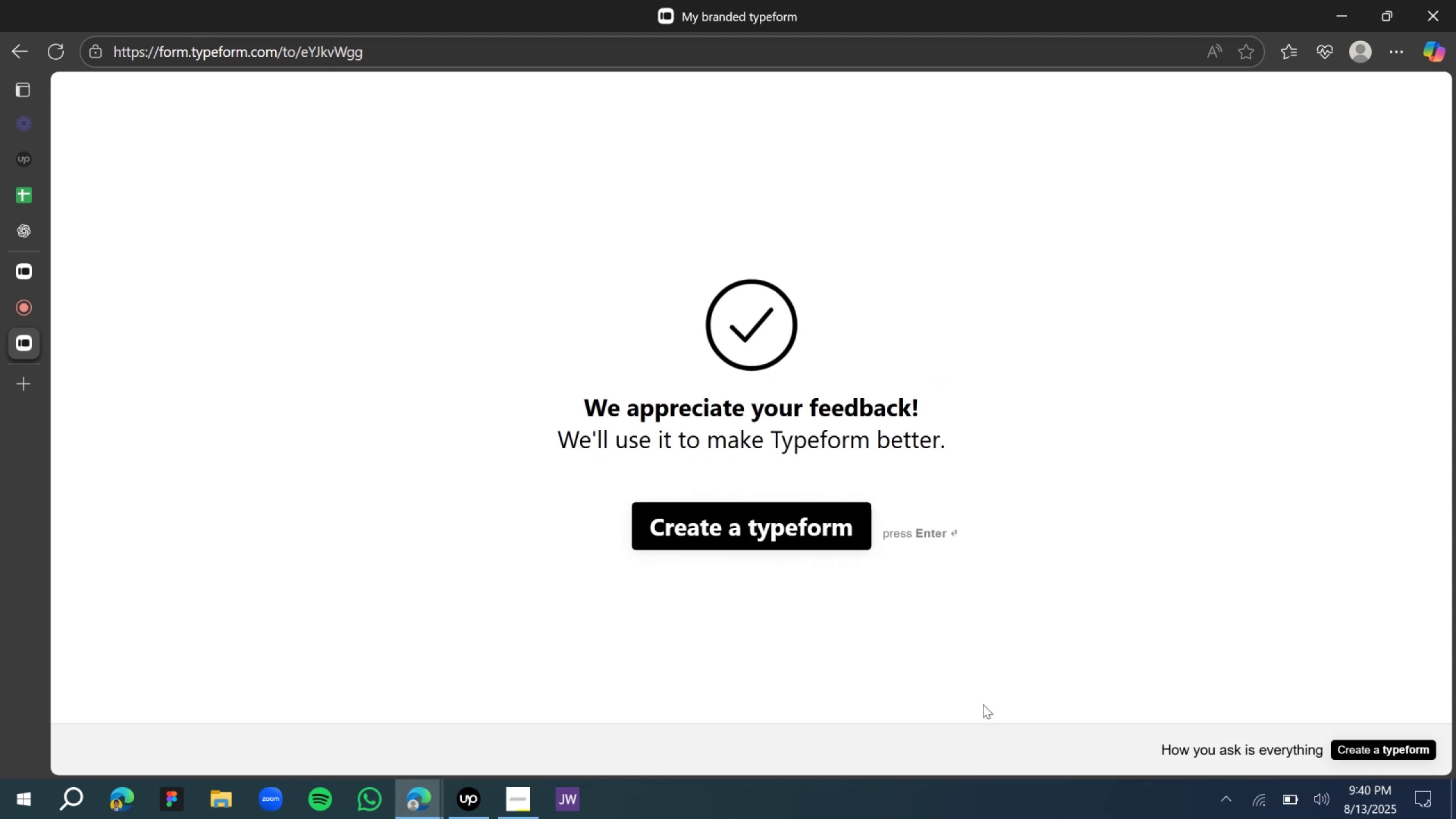 
left_click([68, 268])
 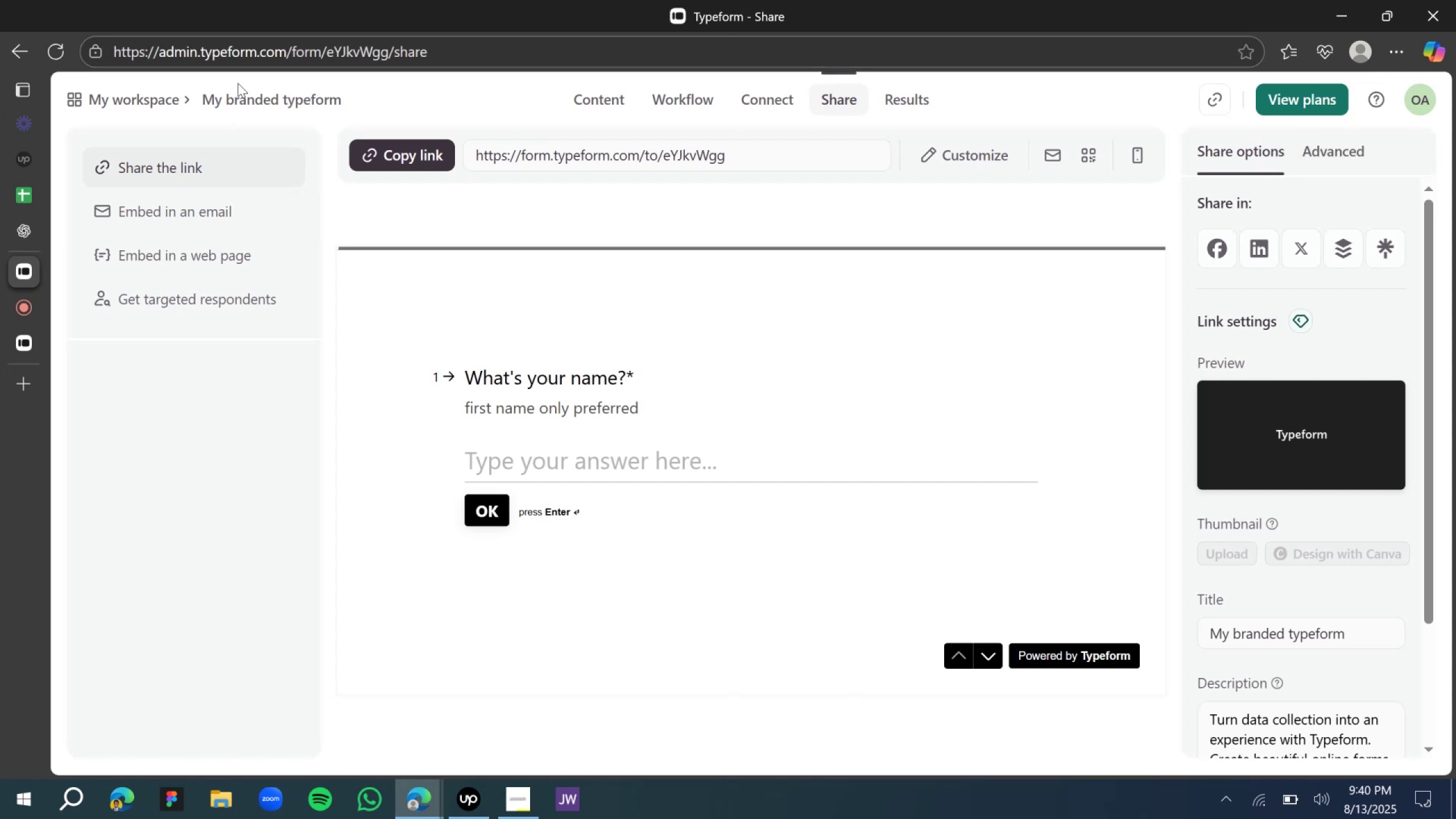 
left_click([260, 101])
 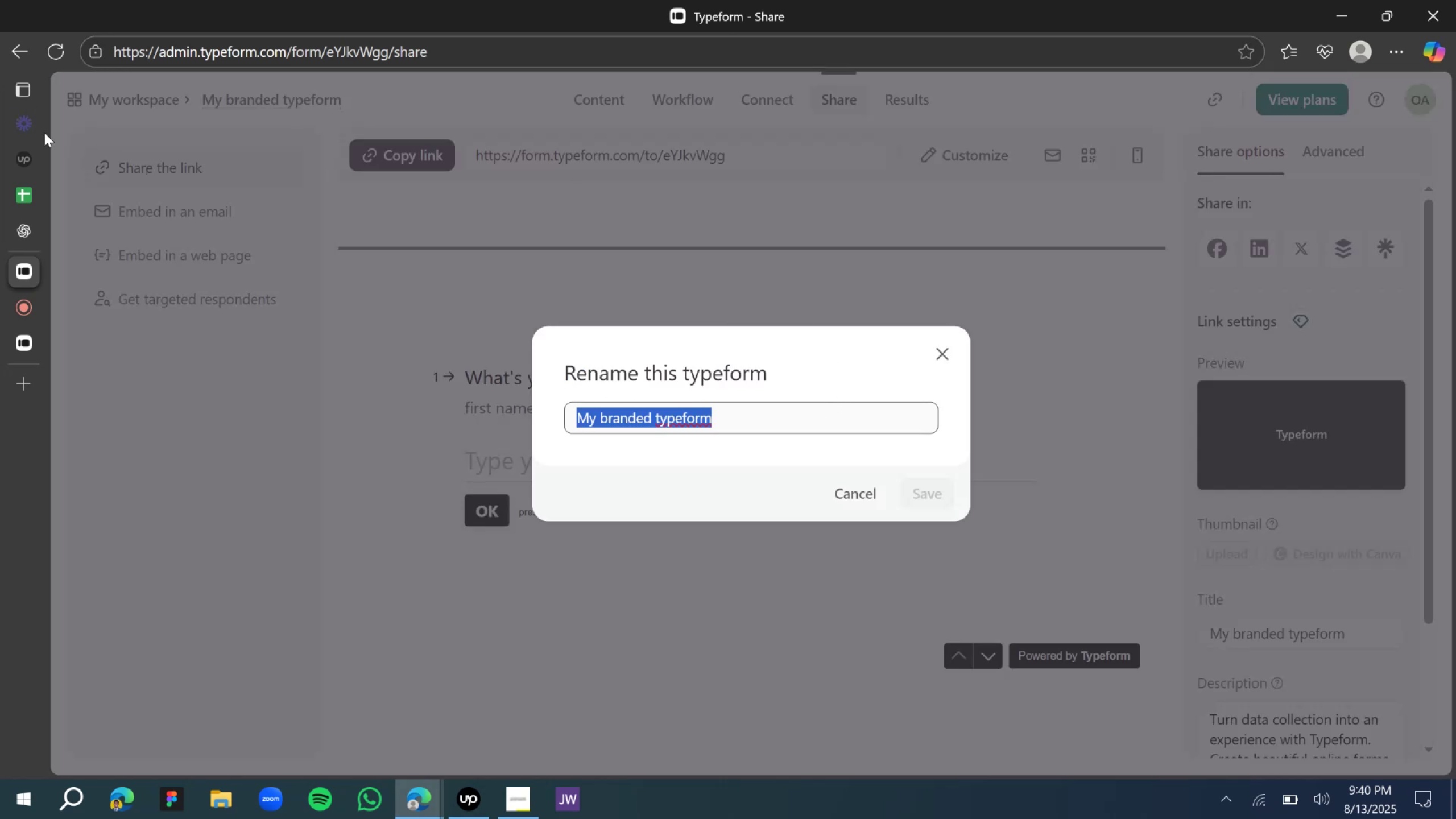 
left_click([36, 232])
 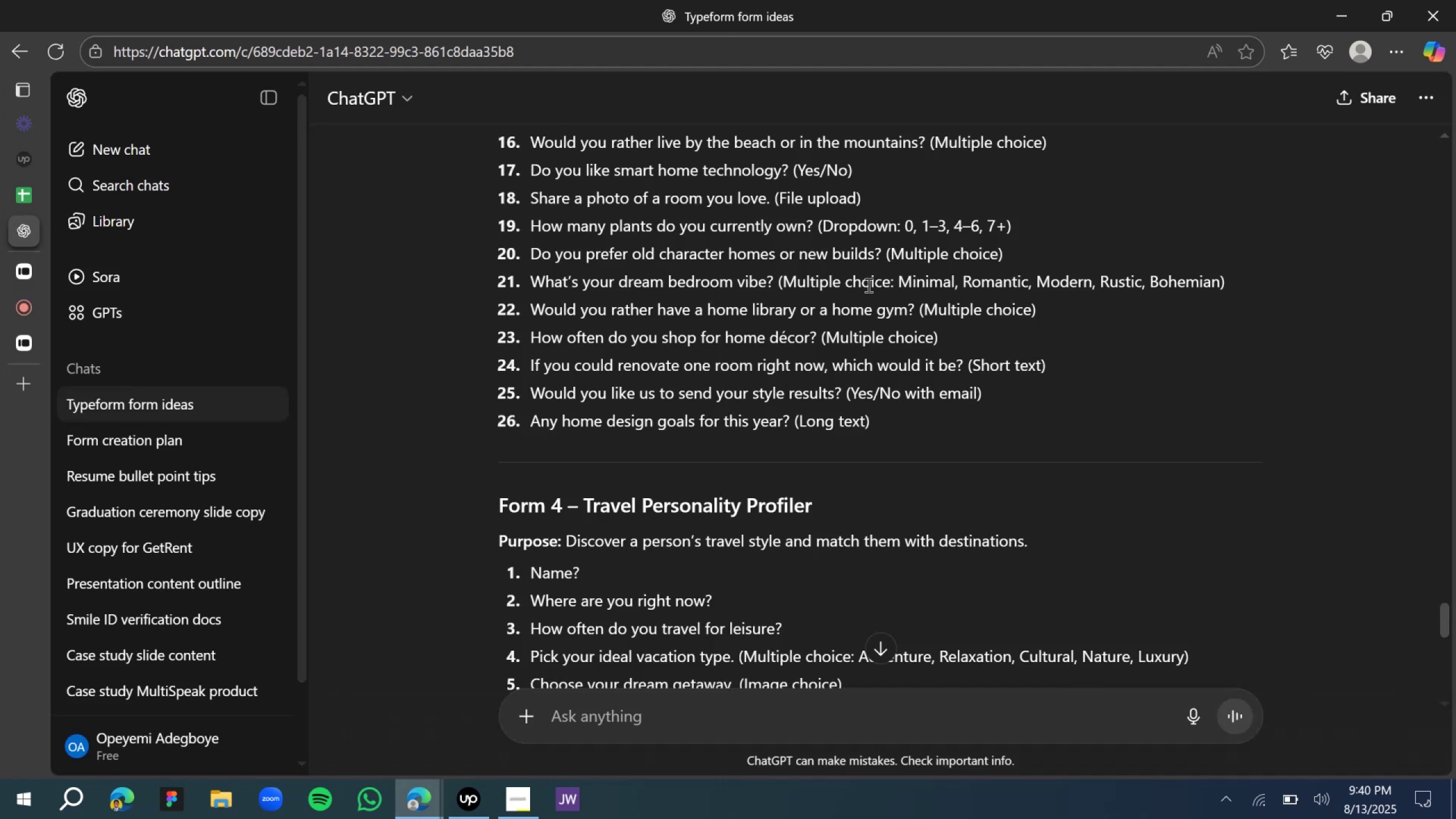 
scroll: coordinate [863, 300], scroll_direction: up, amount: 9.0
 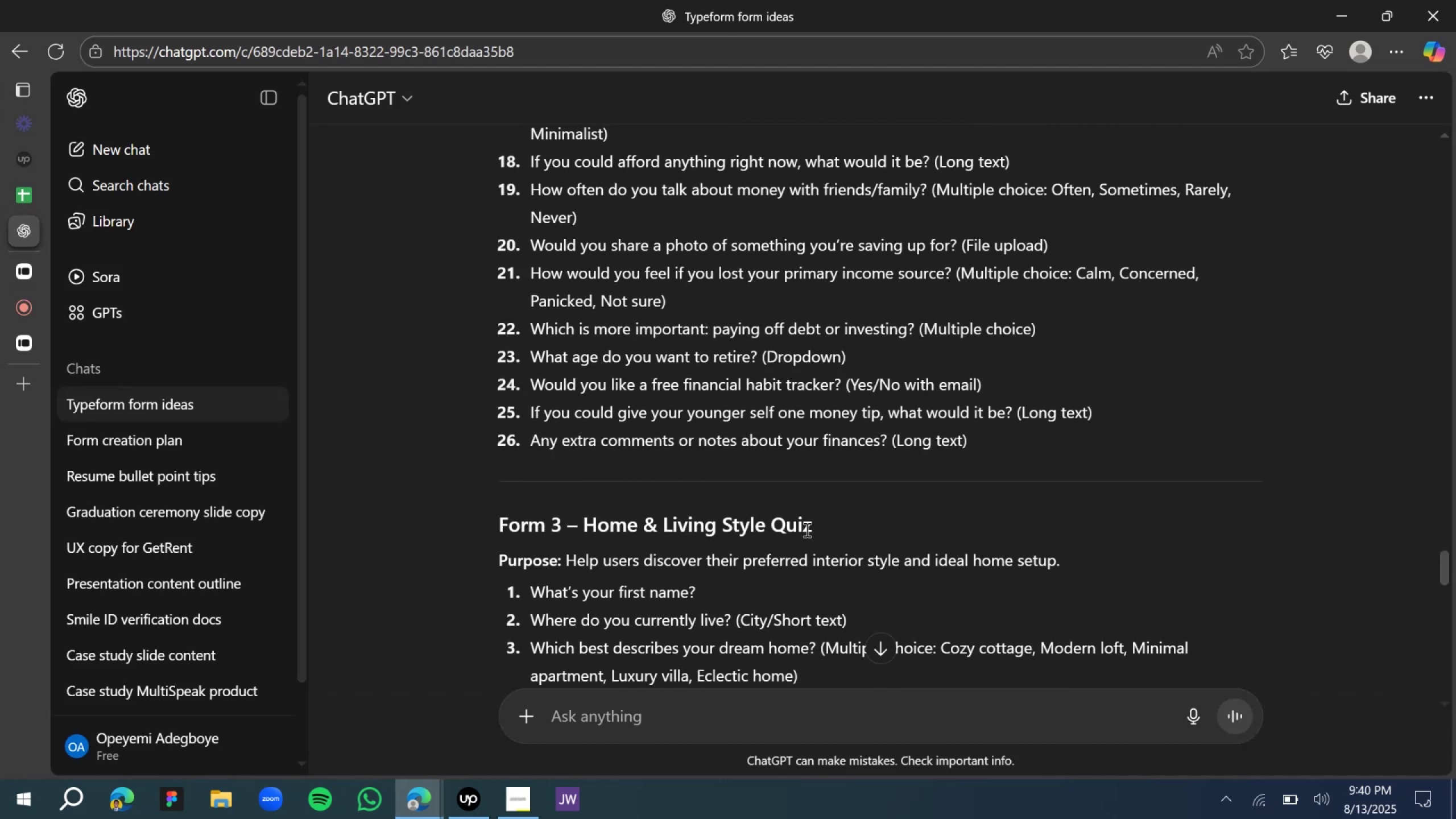 
left_click_drag(start_coordinate=[820, 523], to_coordinate=[588, 521])
 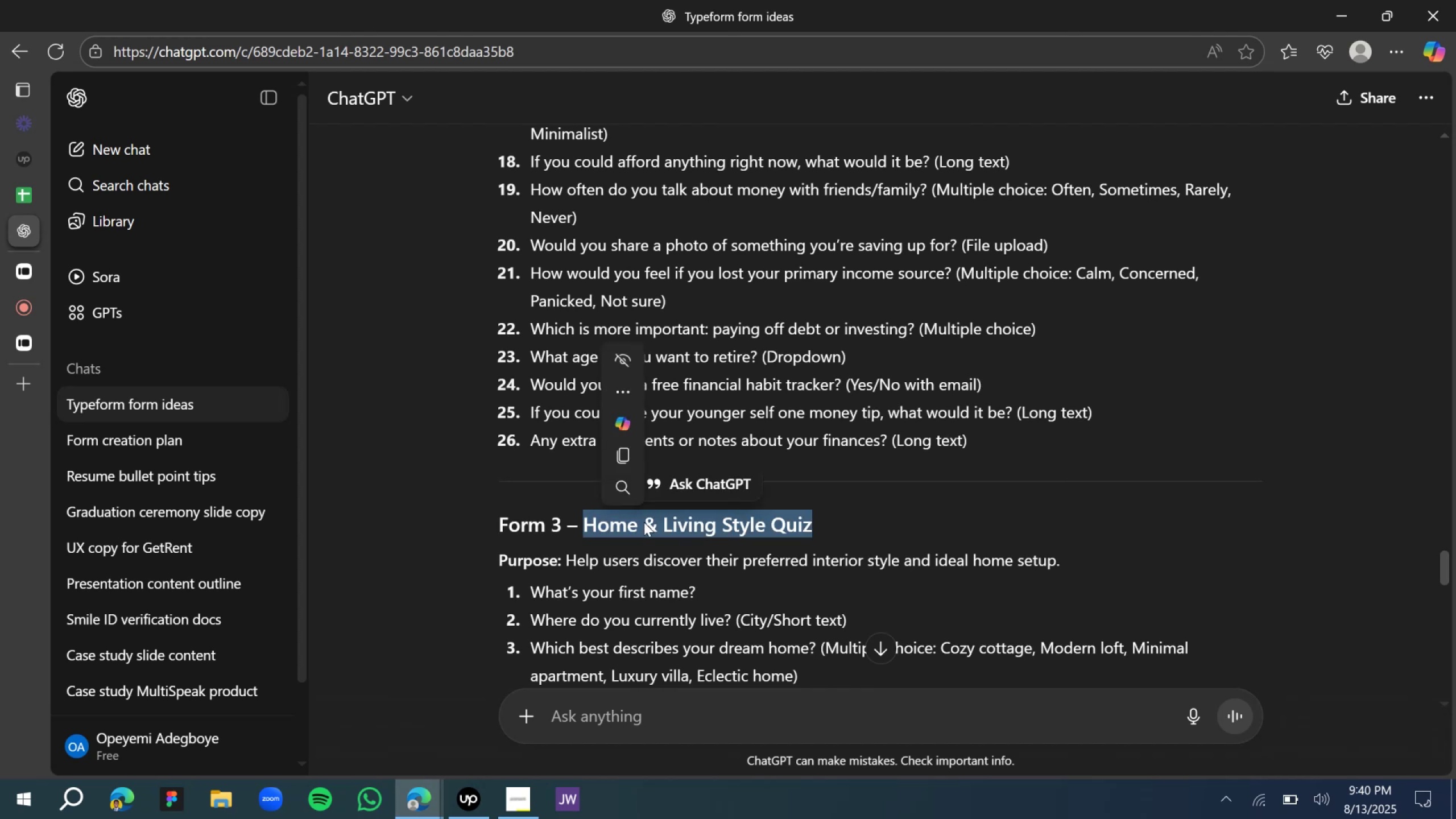 
key(Control+C)
 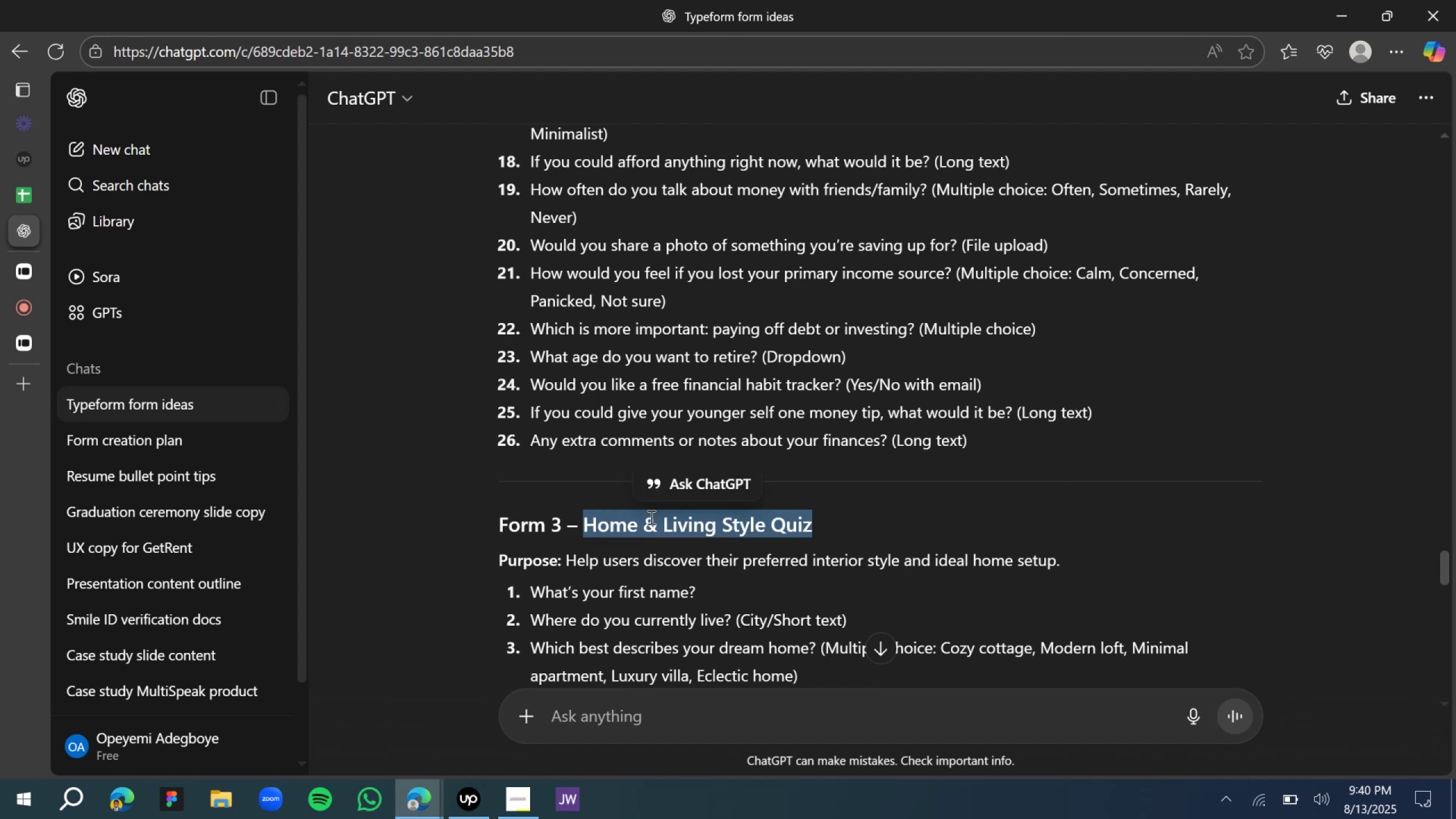 
key(Control+C)
 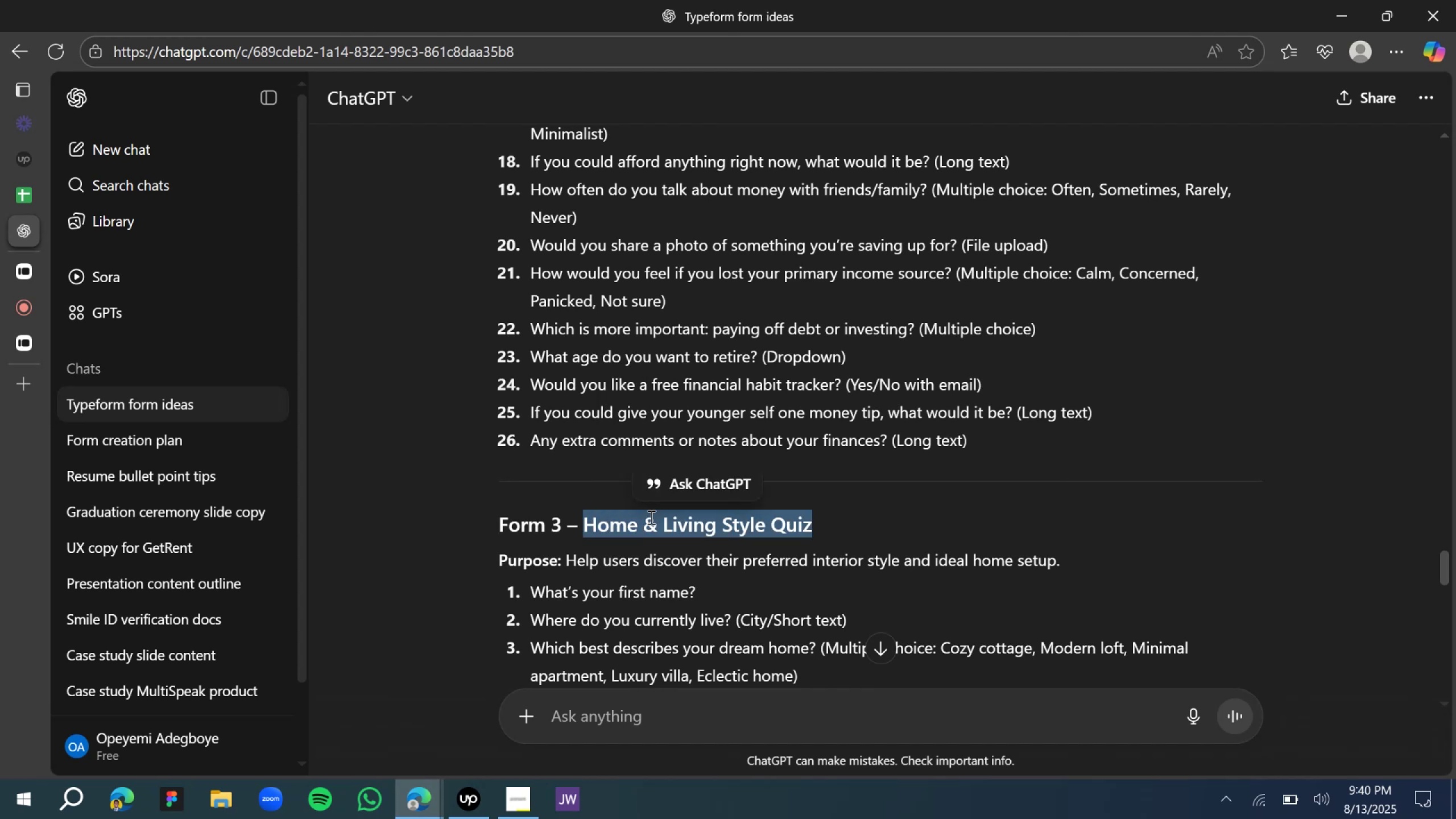 
key(Control+C)
 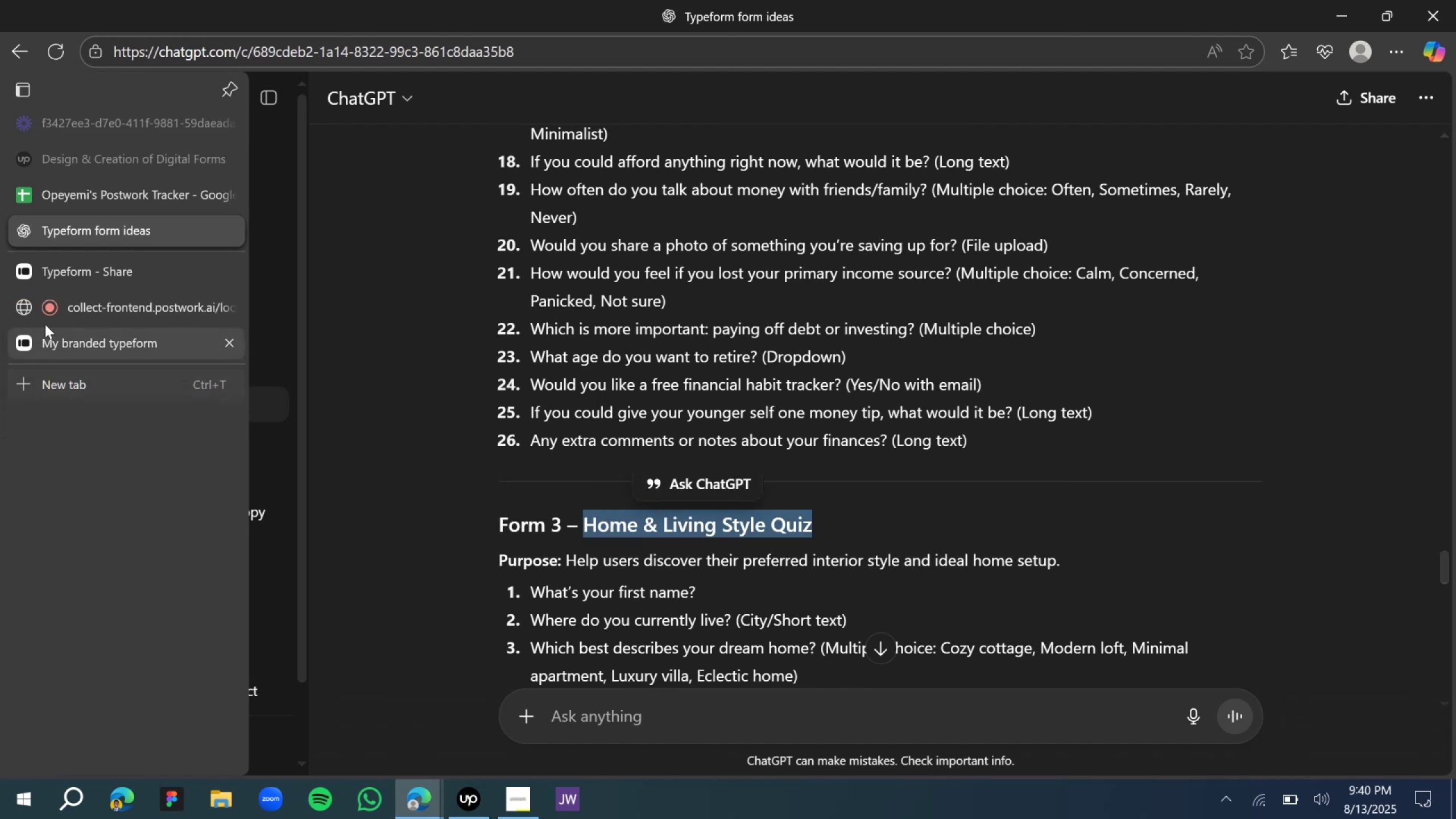 
left_click([110, 314])
 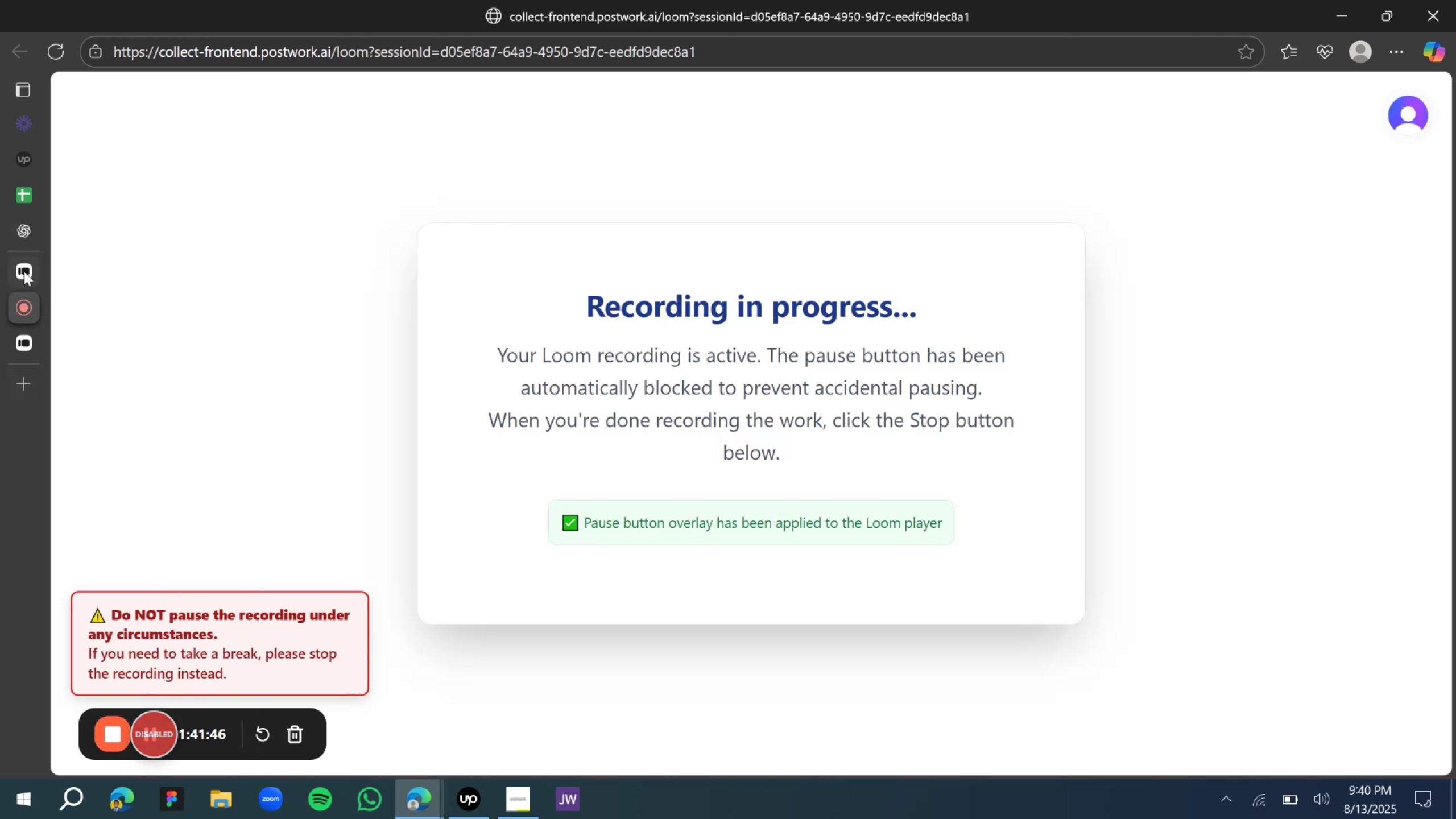 
left_click([24, 266])
 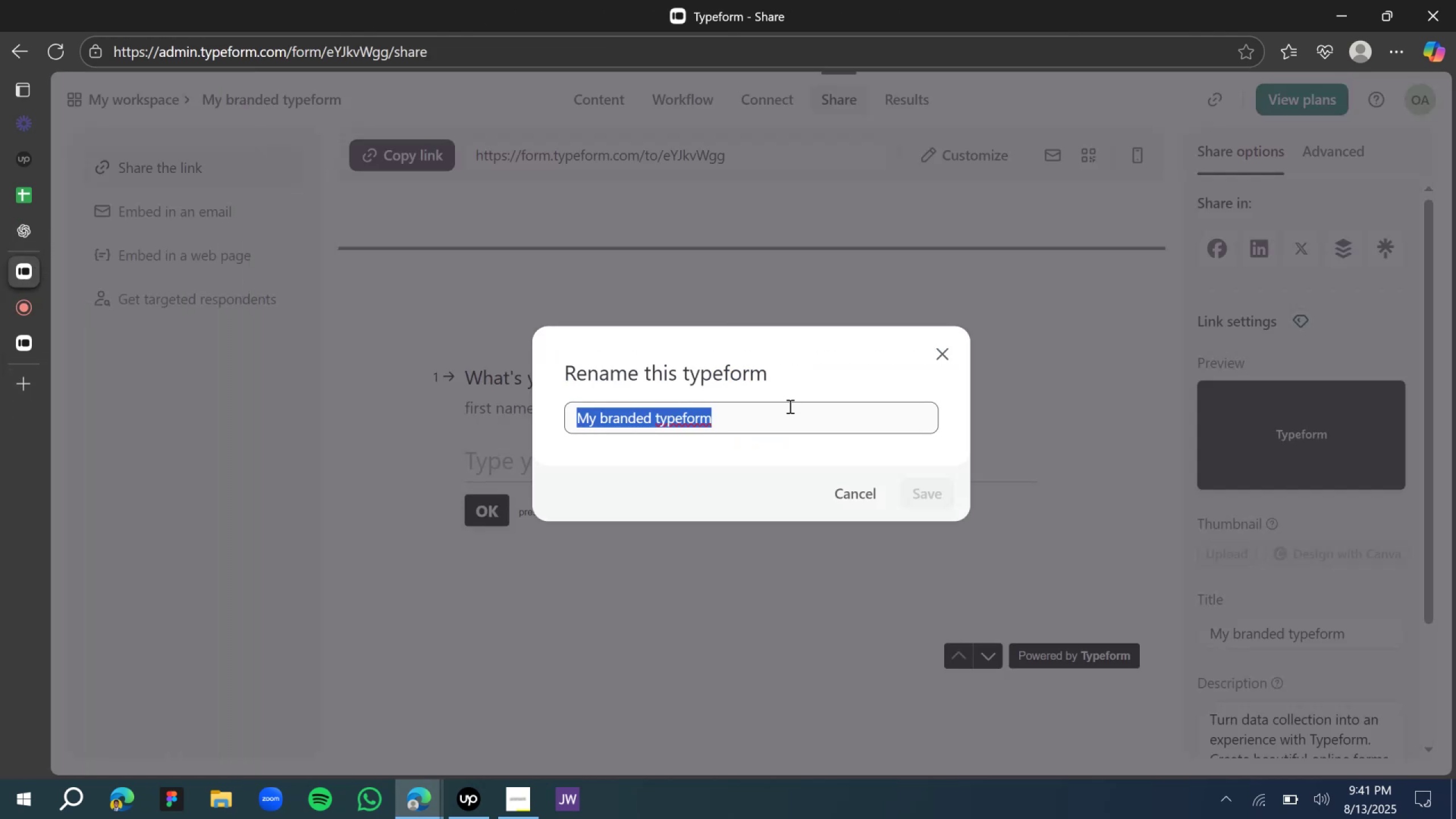 
key(Control+V)
 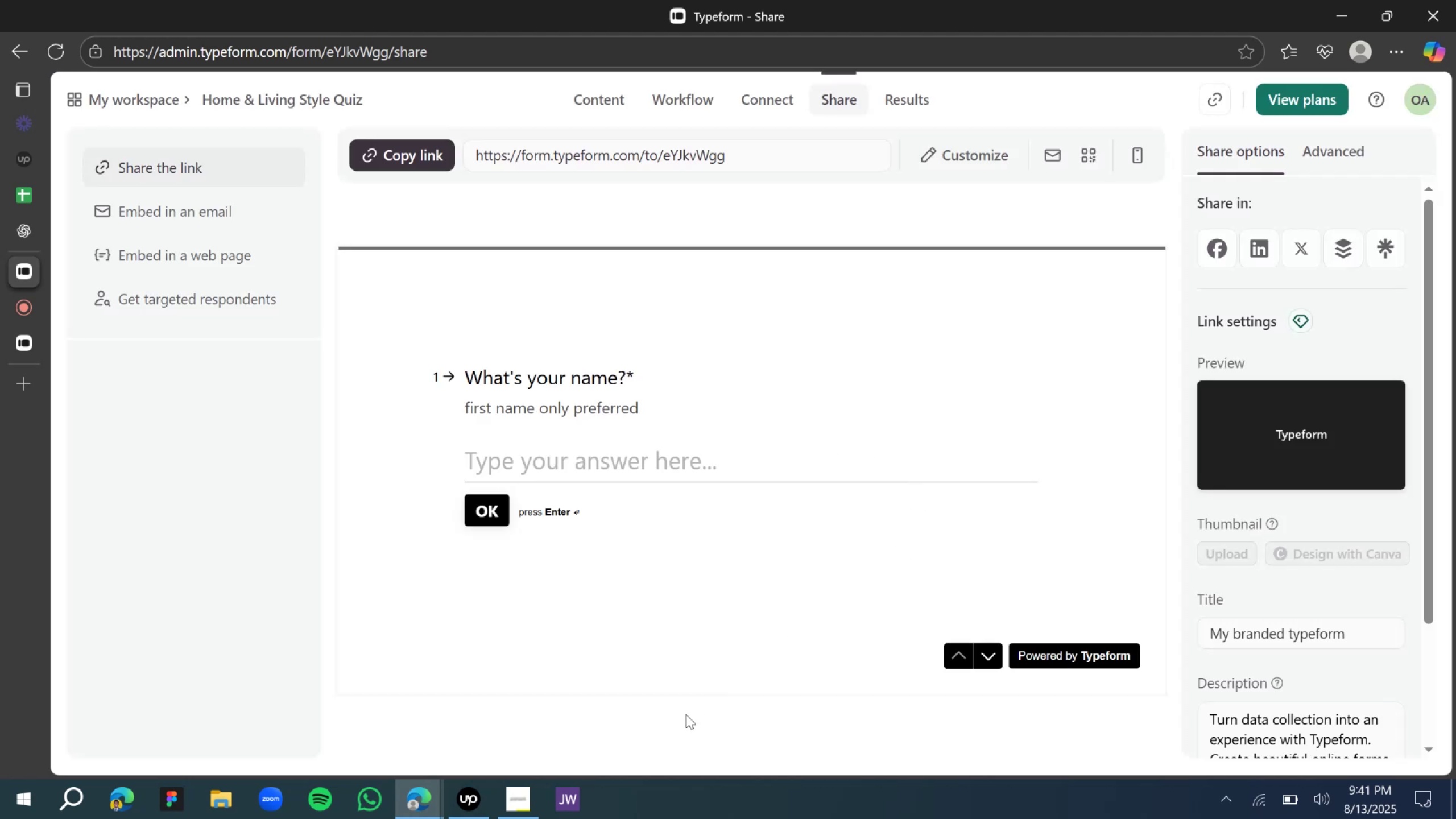 
left_click([524, 791])
 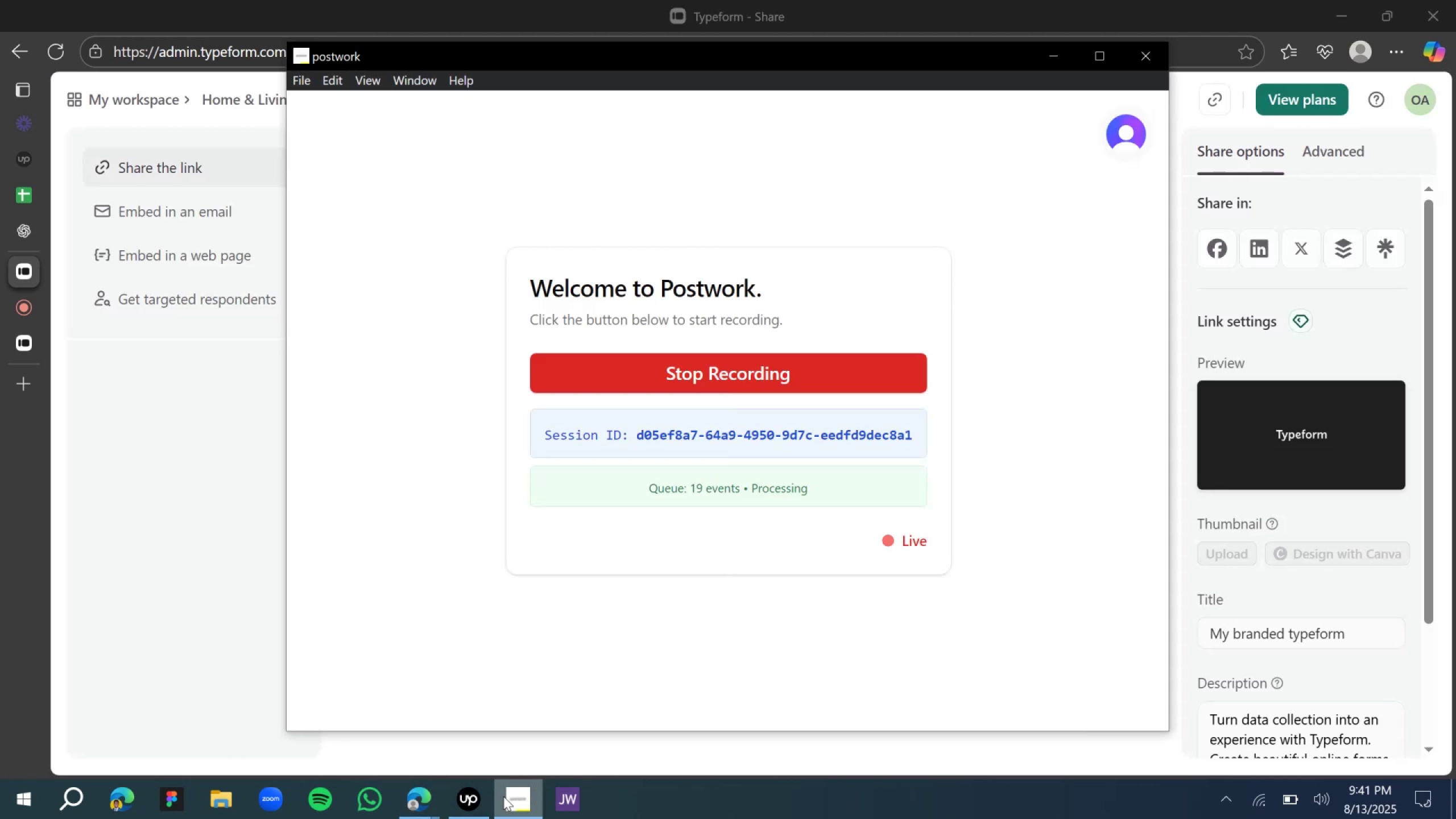 
left_click([460, 801])
 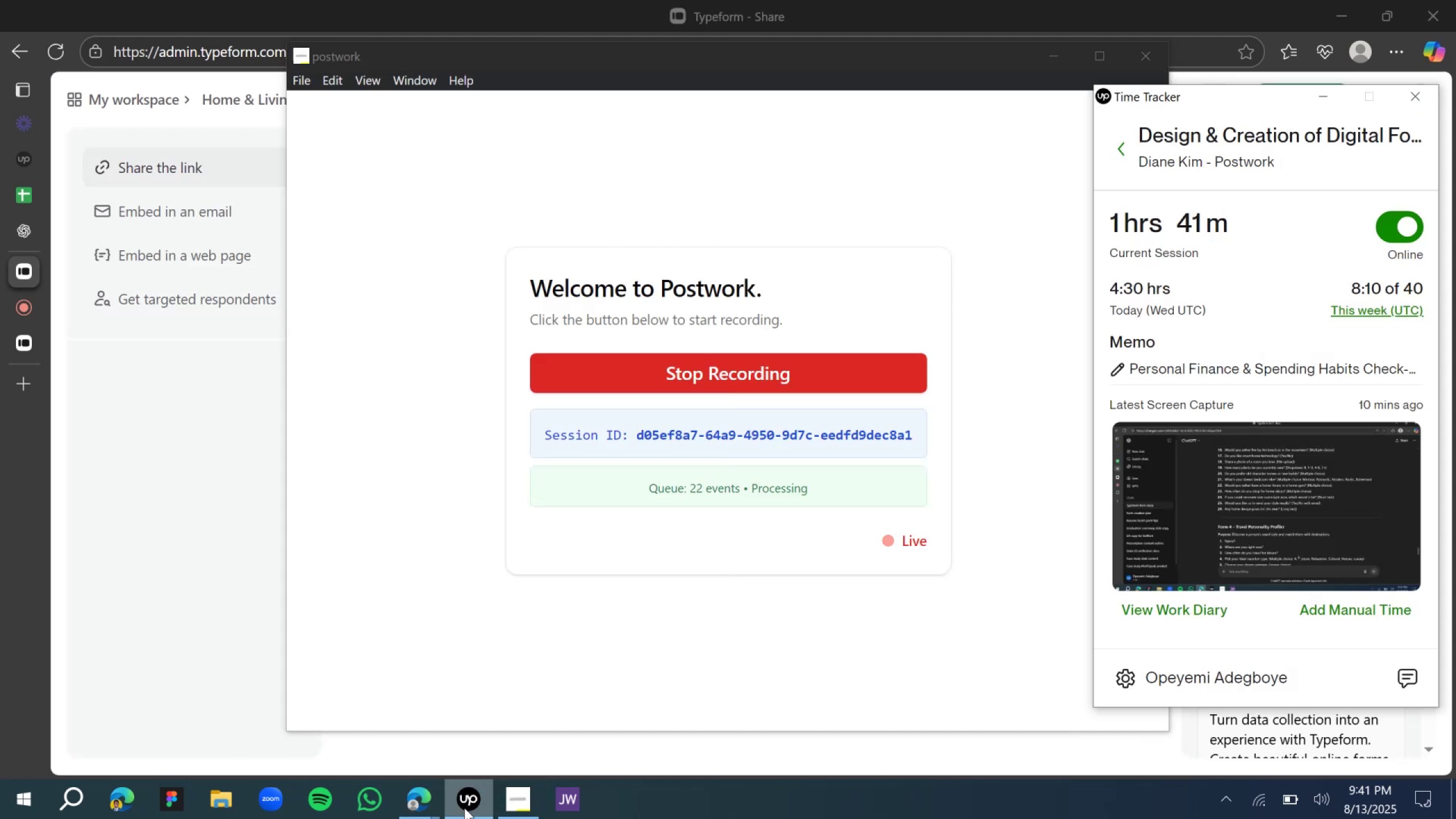 
left_click([464, 808])
 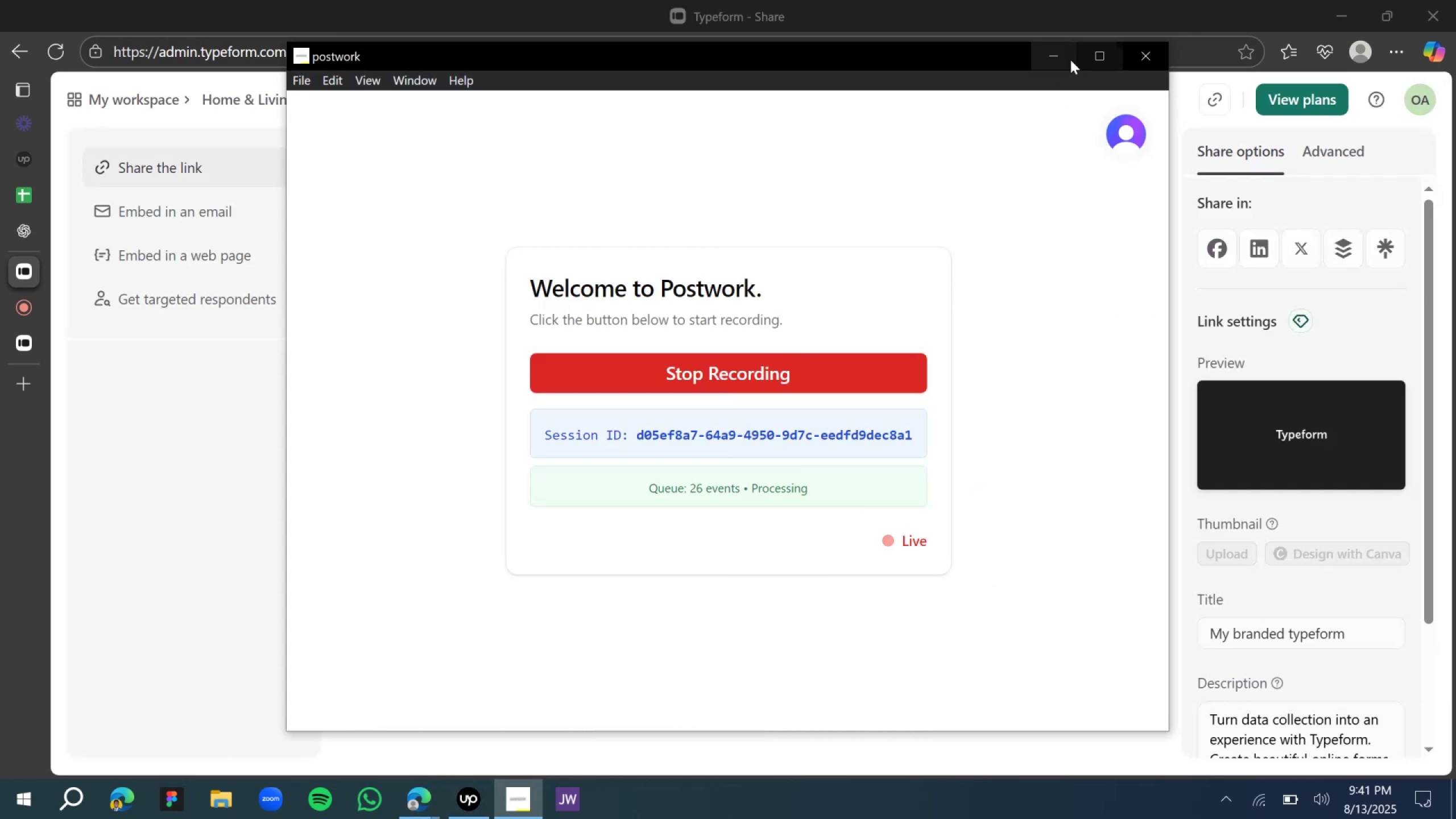 
left_click([1053, 60])
 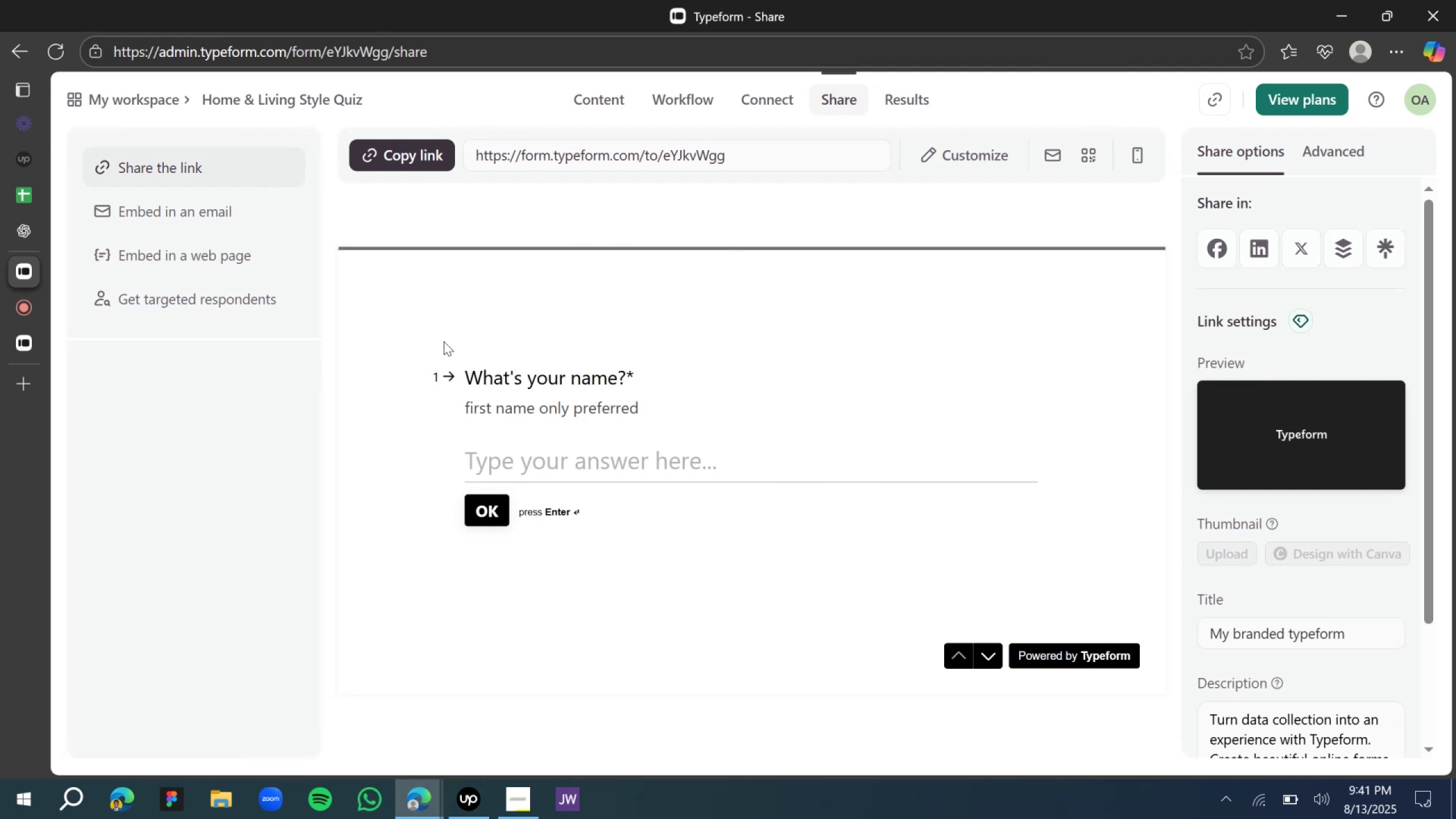 
scroll: coordinate [423, 378], scroll_direction: down, amount: 4.0
 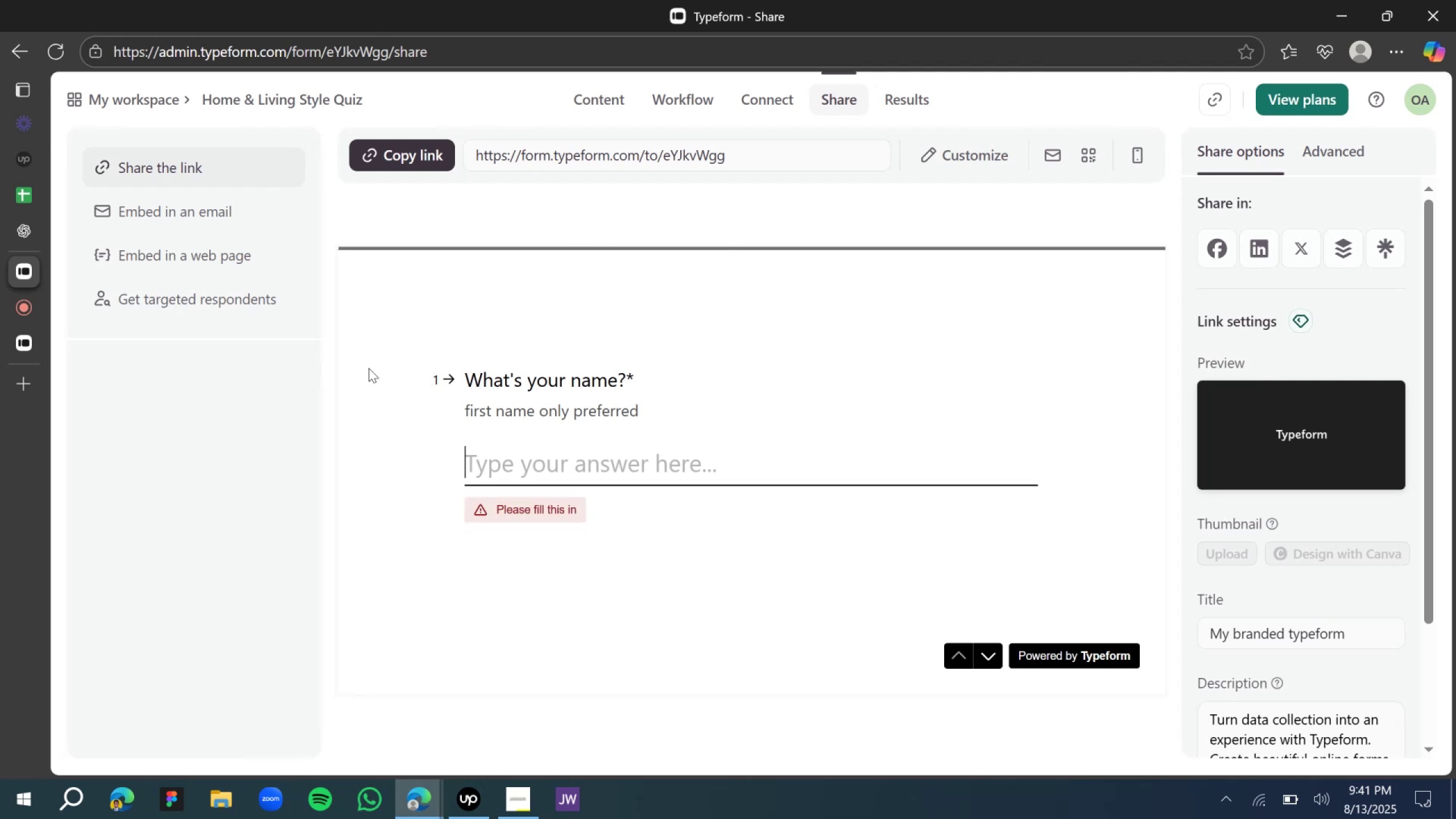 
left_click([369, 368])
 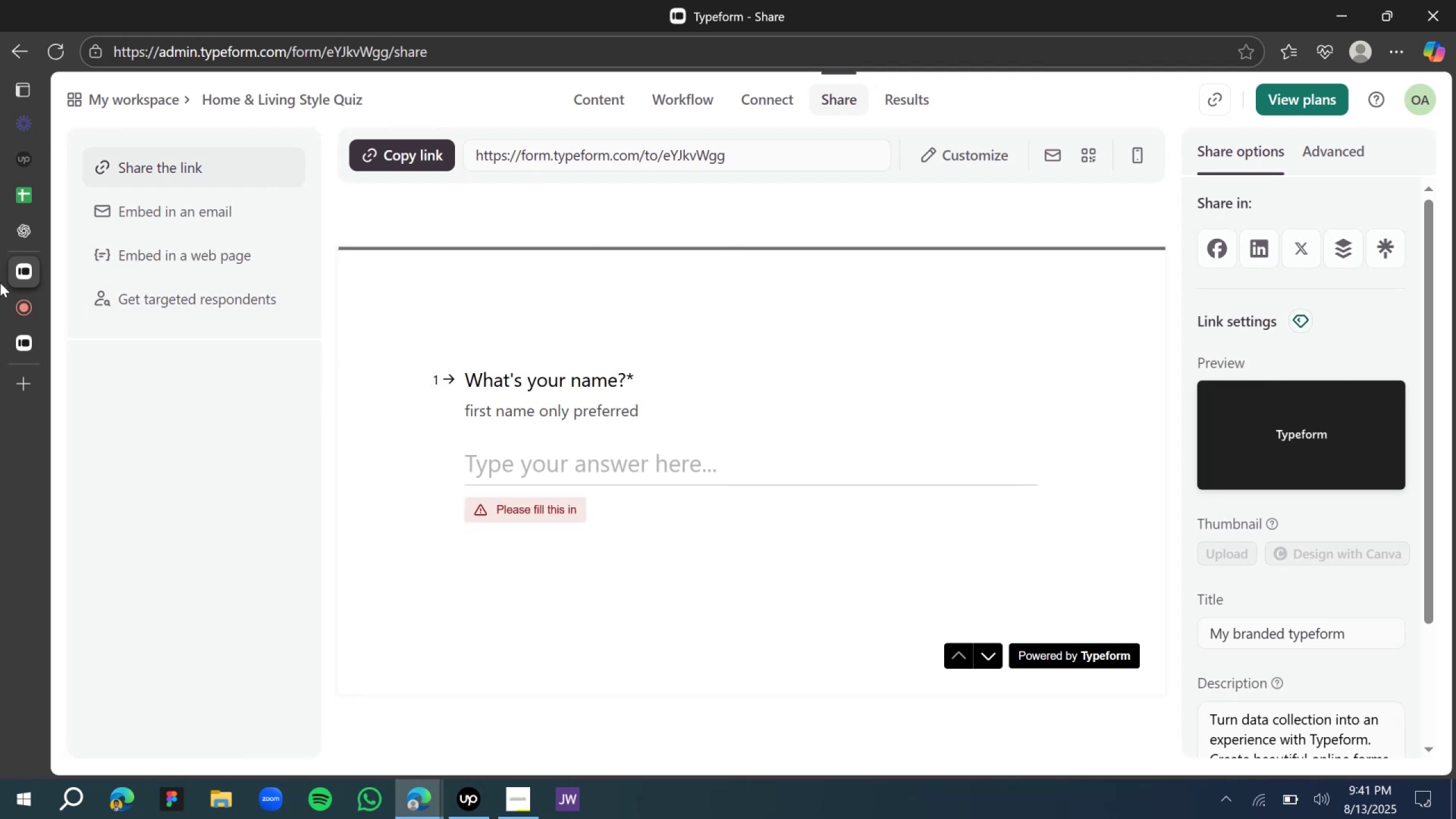 
left_click([95, 229])
 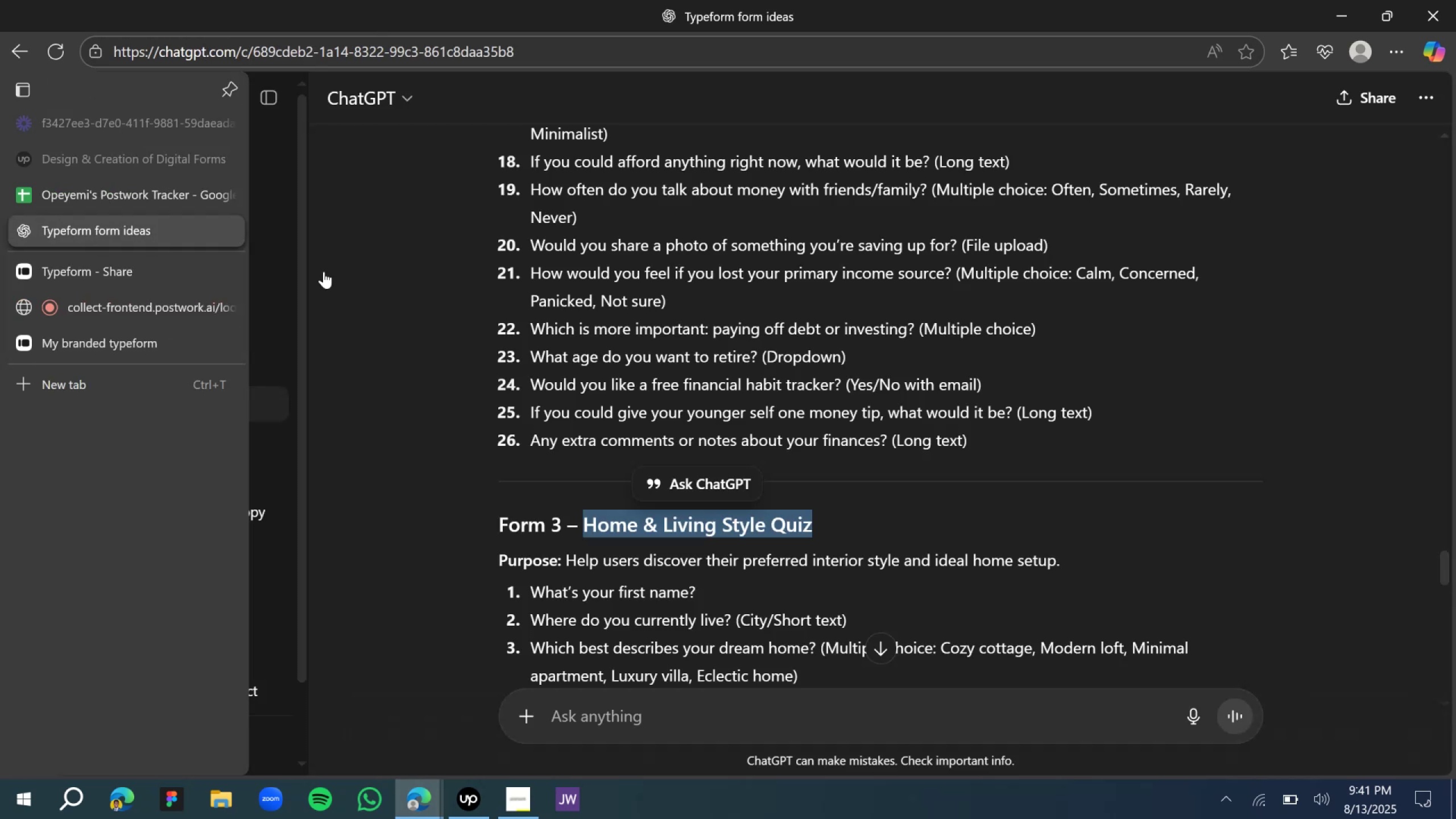 
scroll: coordinate [607, 496], scroll_direction: down, amount: 16.0
 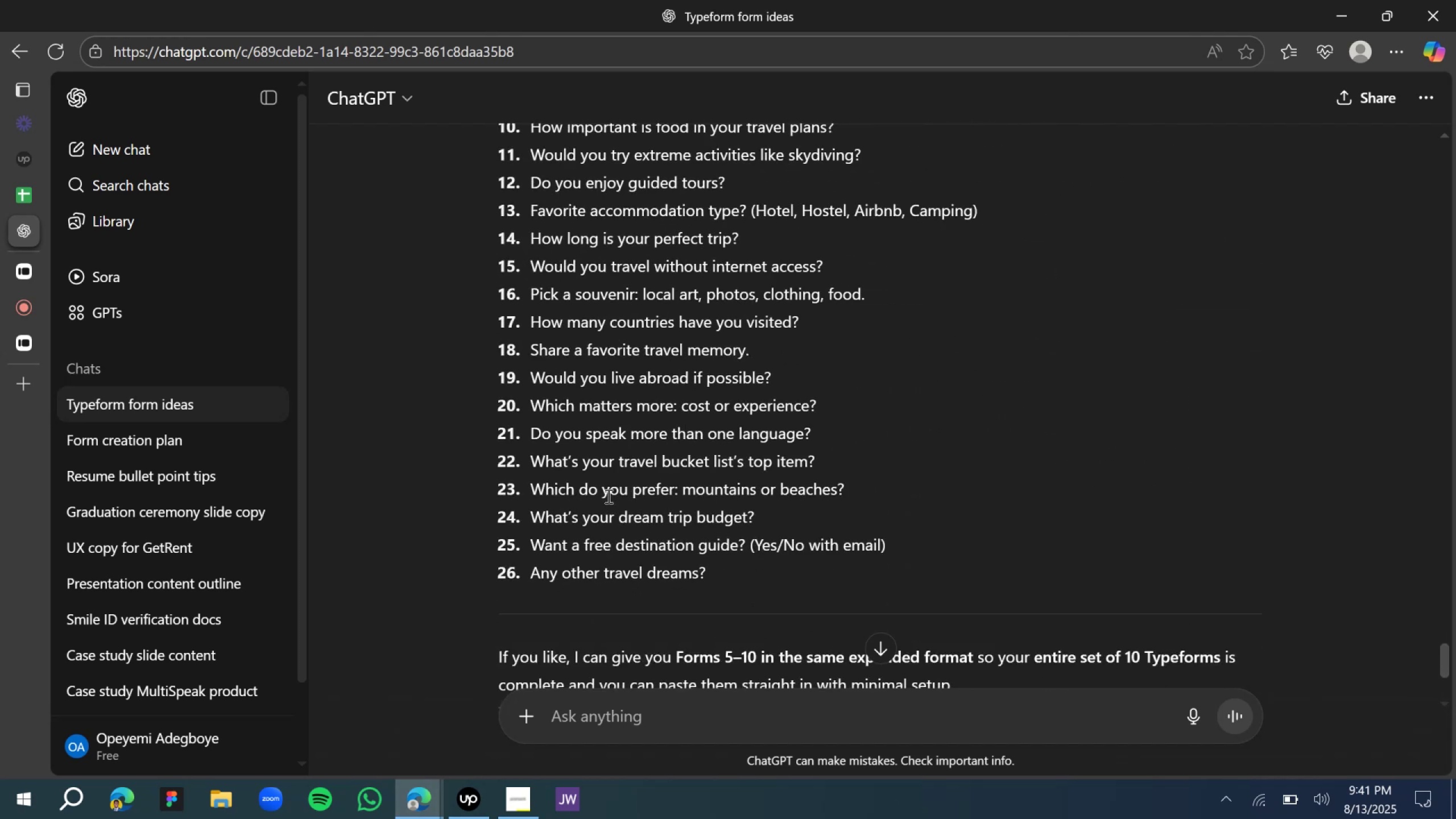 
scroll: coordinate [607, 496], scroll_direction: up, amount: 5.0
 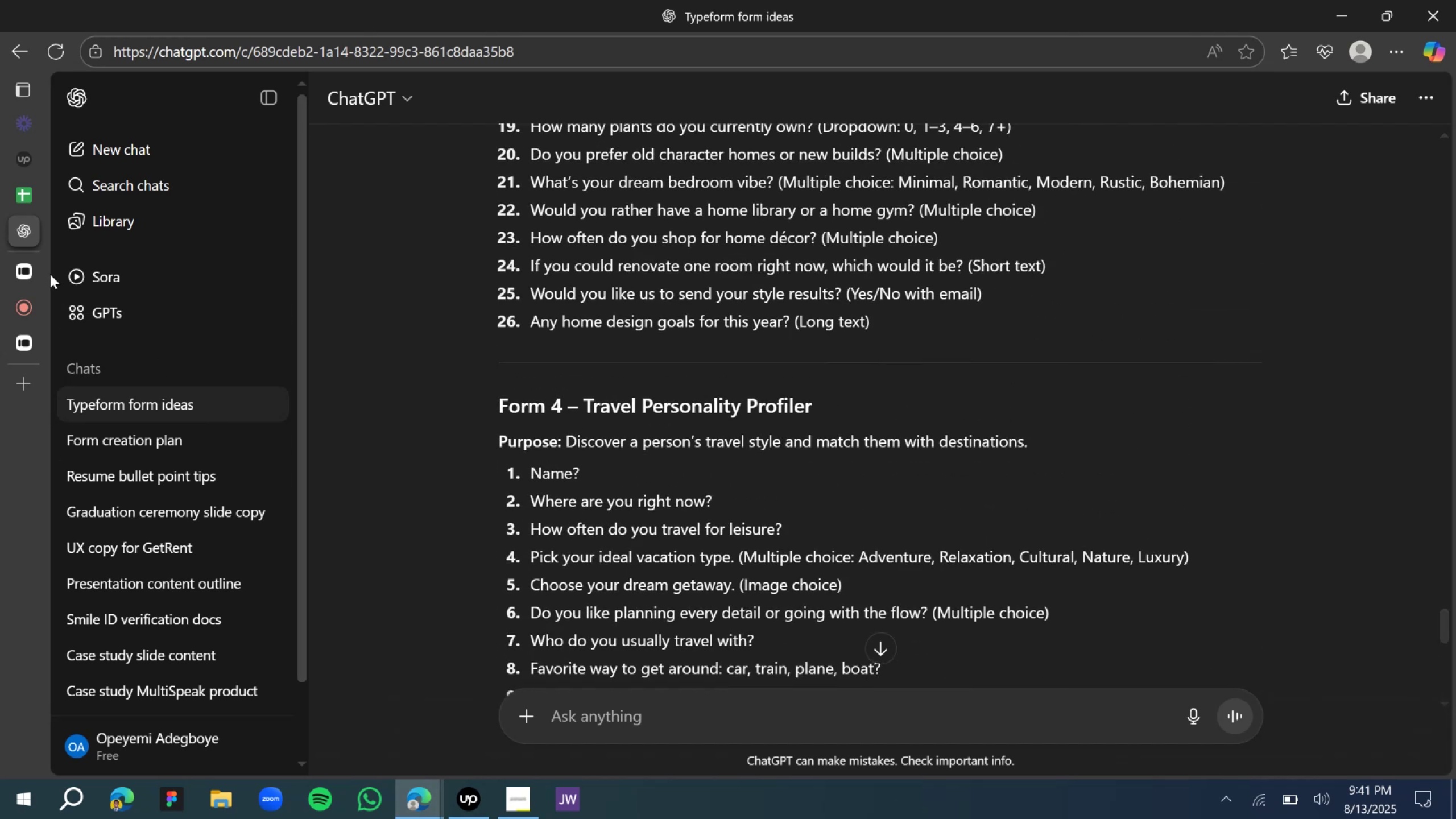 
left_click([28, 271])
 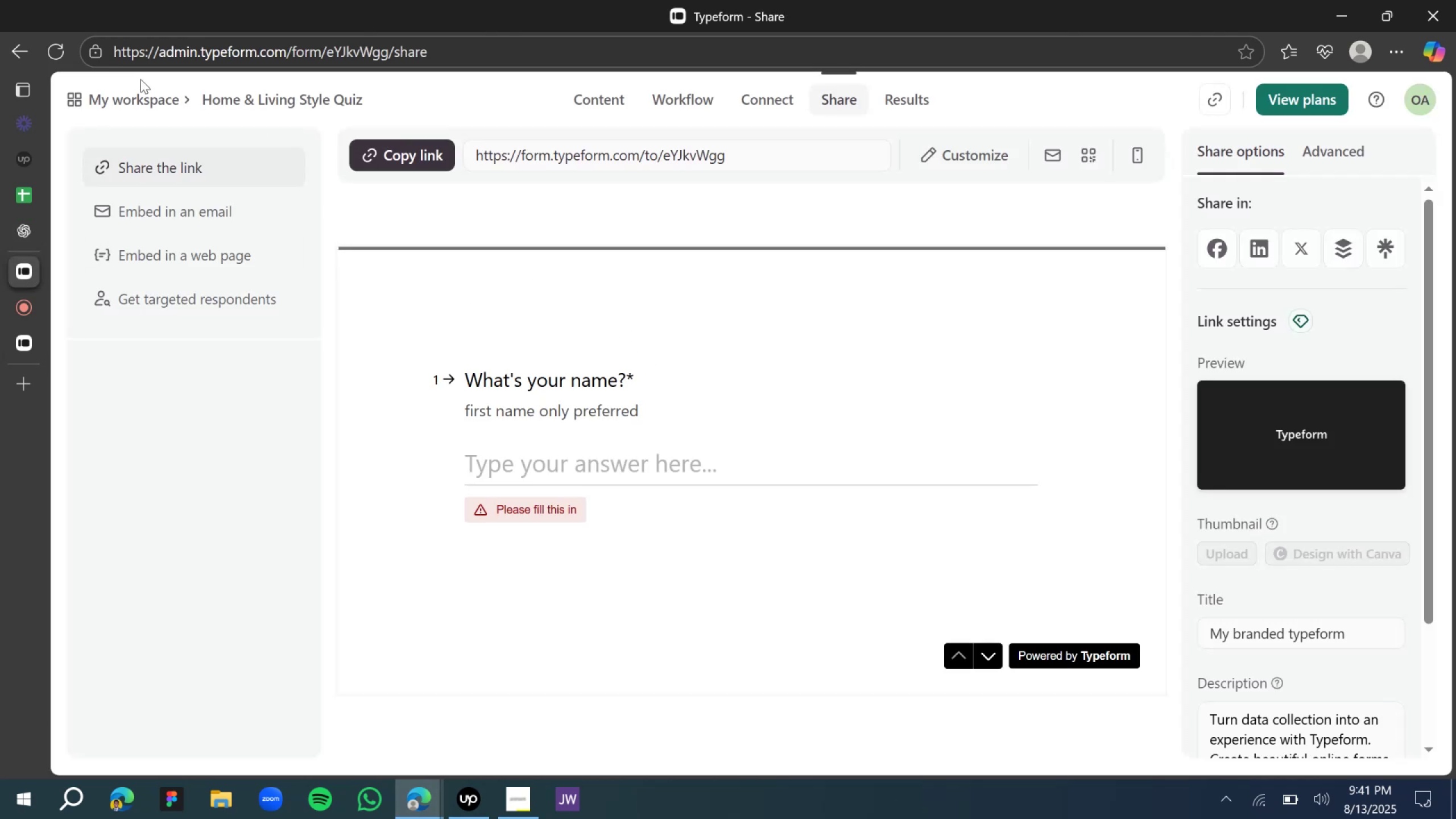 
left_click([296, 96])
 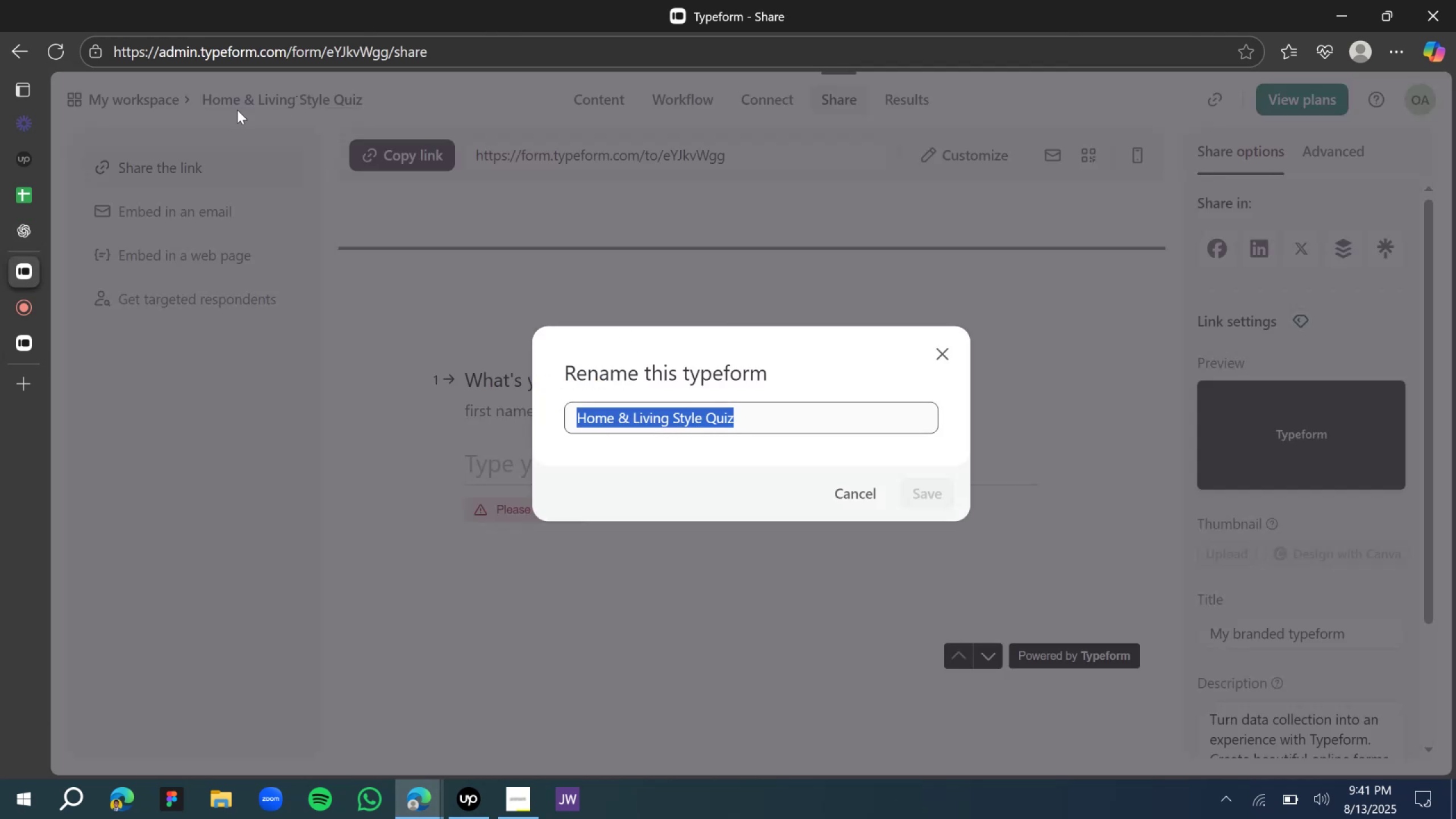 
left_click([201, 109])
 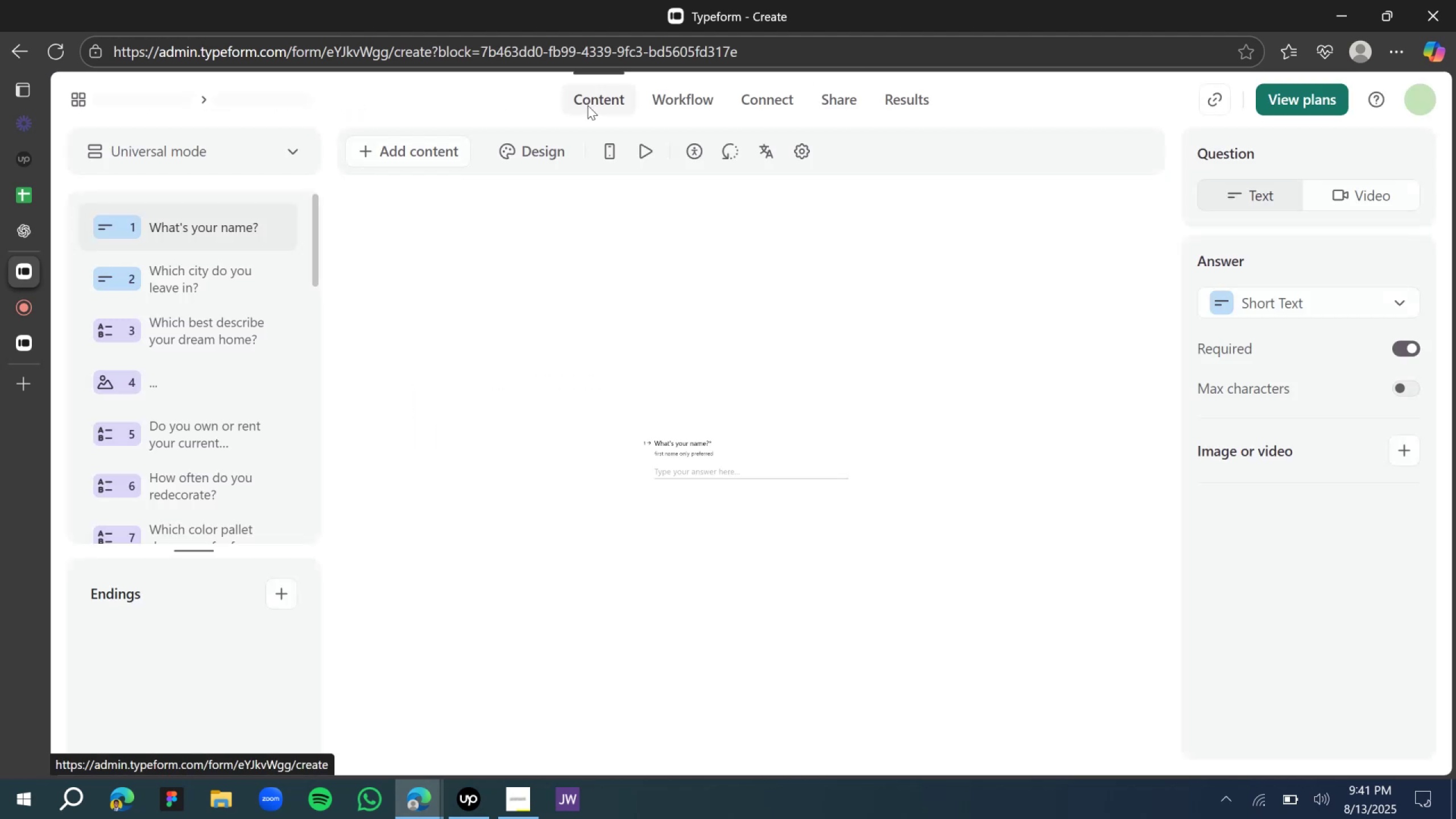 
wait(14.01)
 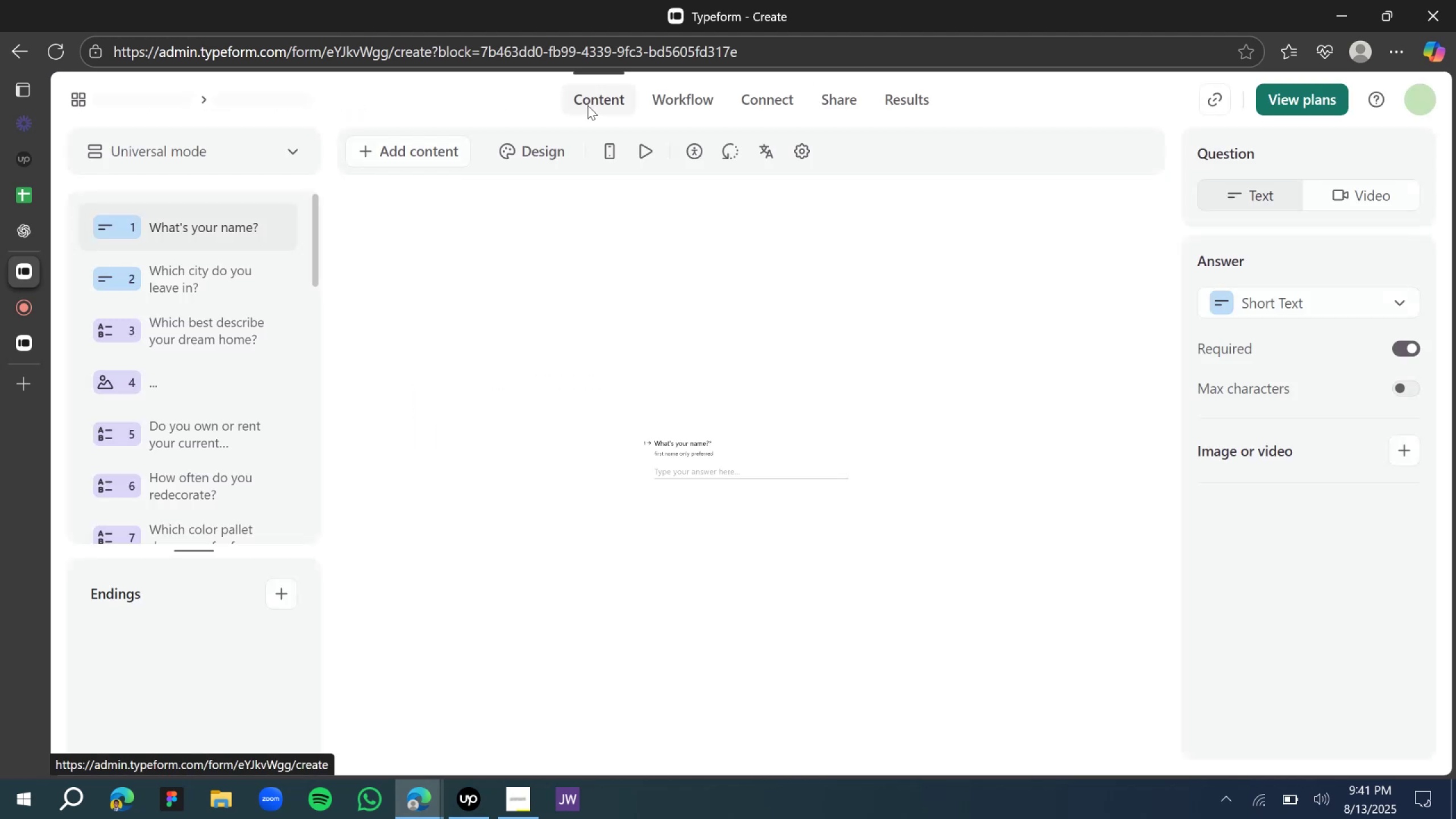 
left_click([188, 266])
 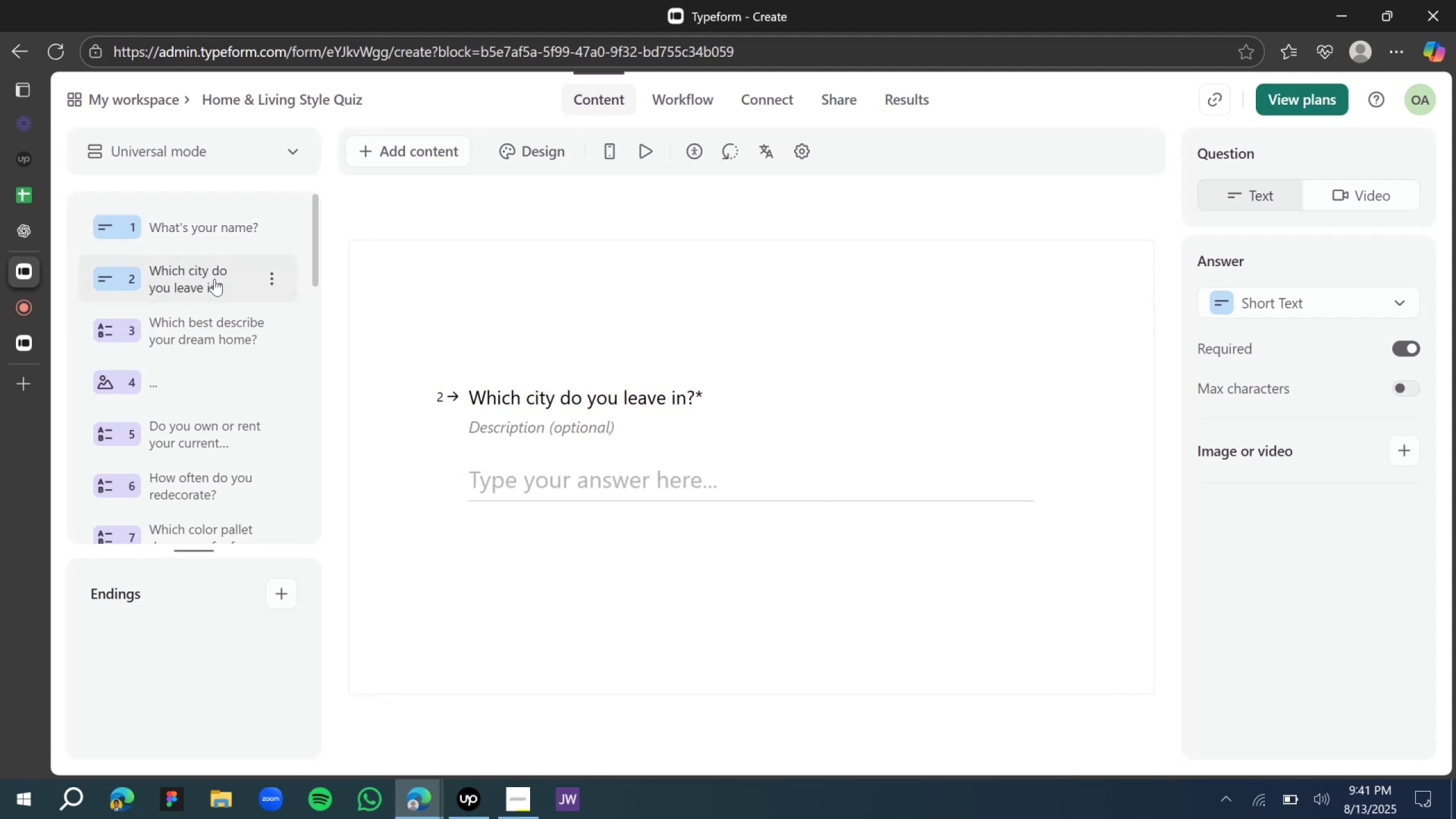 
left_click([222, 319])
 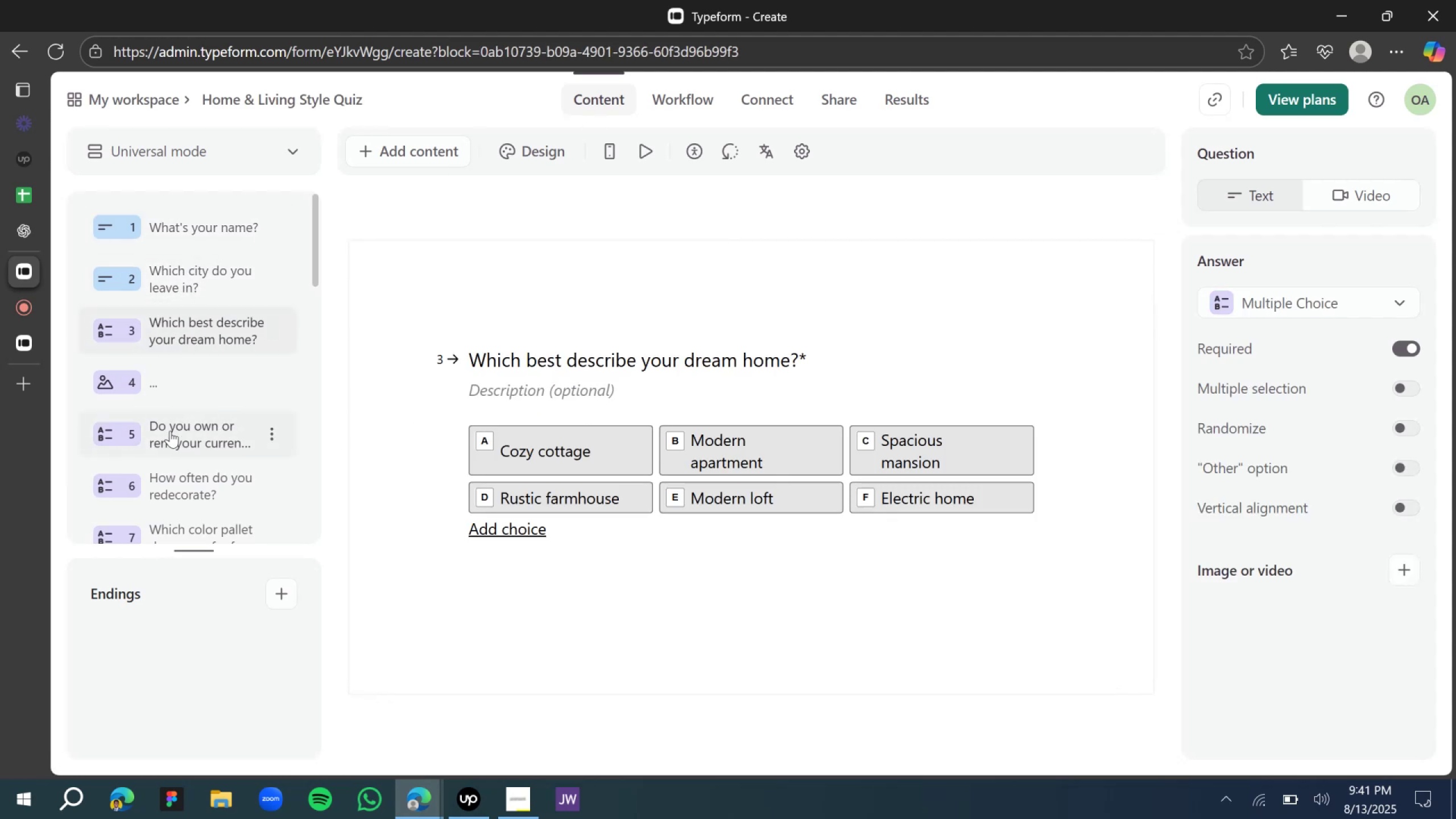 
left_click([177, 384])
 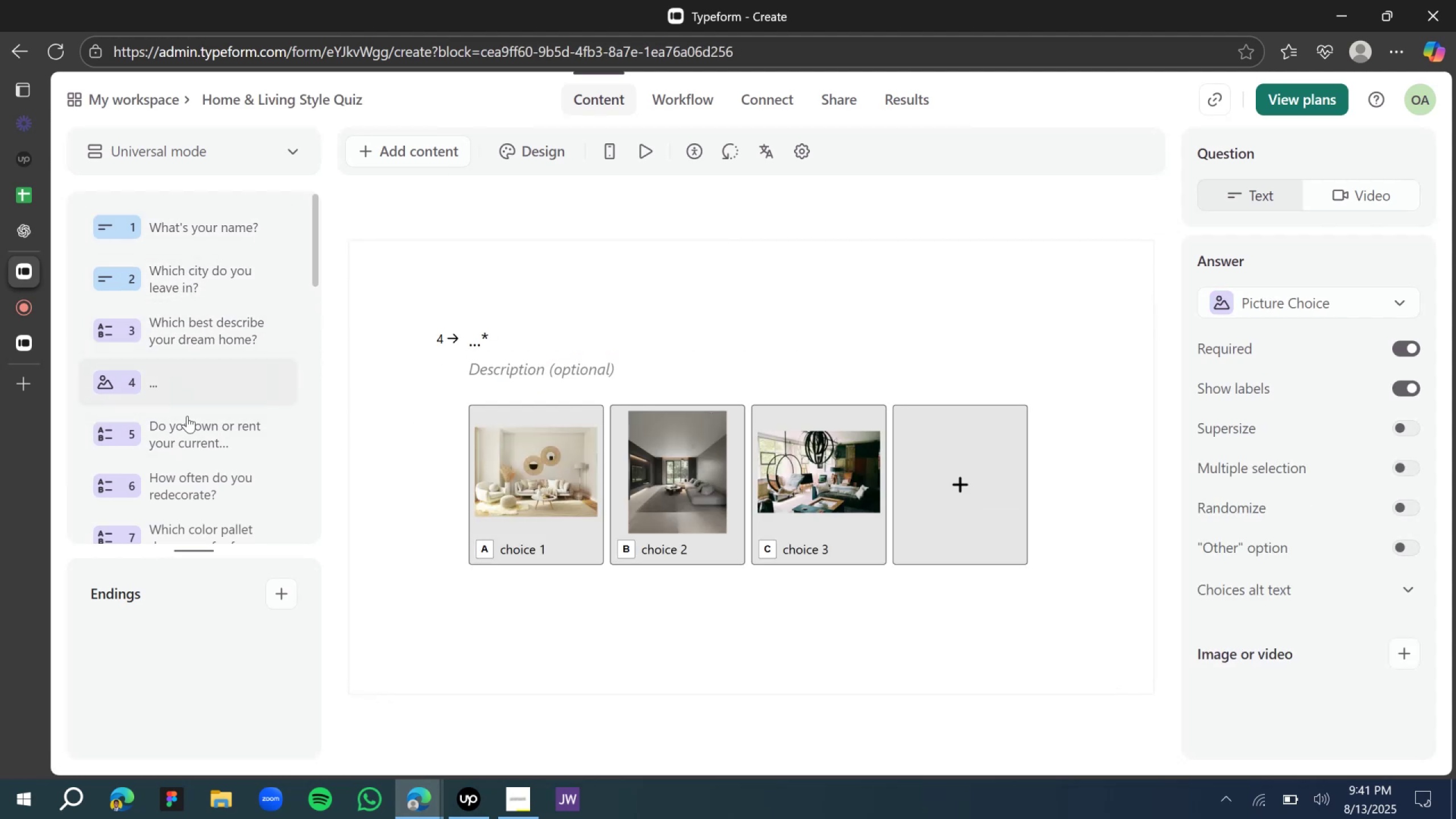 
left_click([186, 429])
 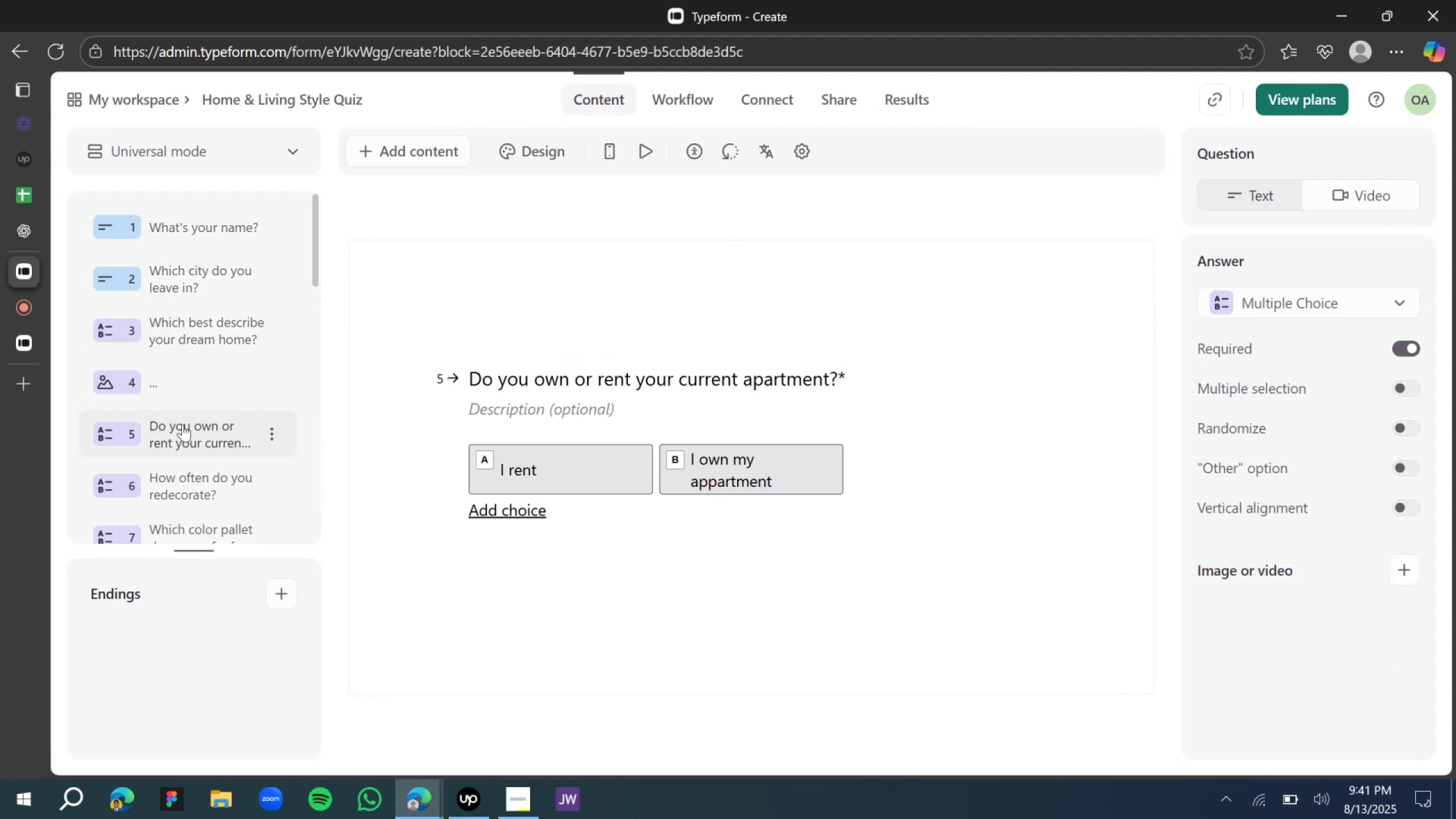 
scroll: coordinate [180, 422], scroll_direction: down, amount: 2.0
 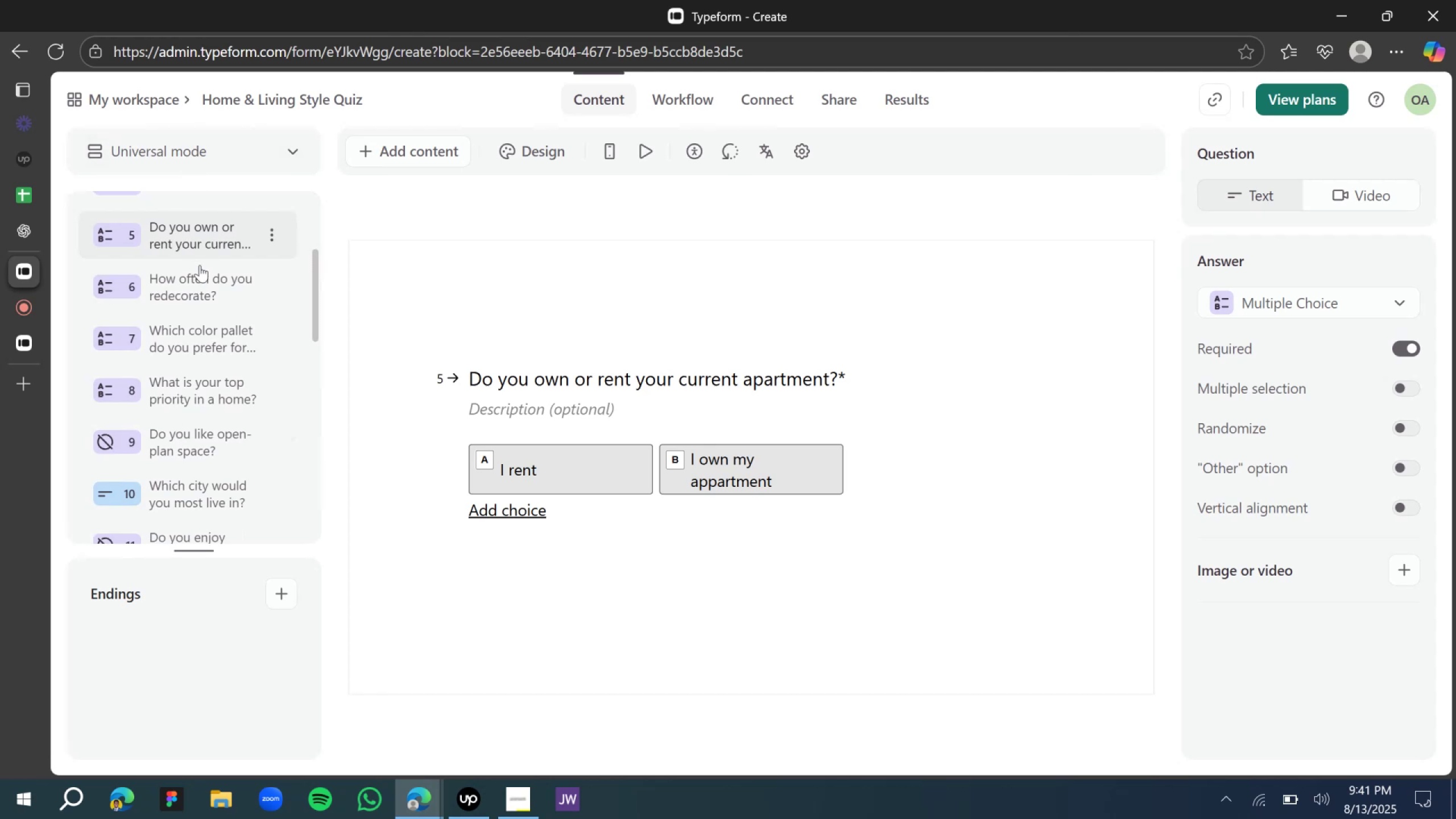 
left_click([201, 272])
 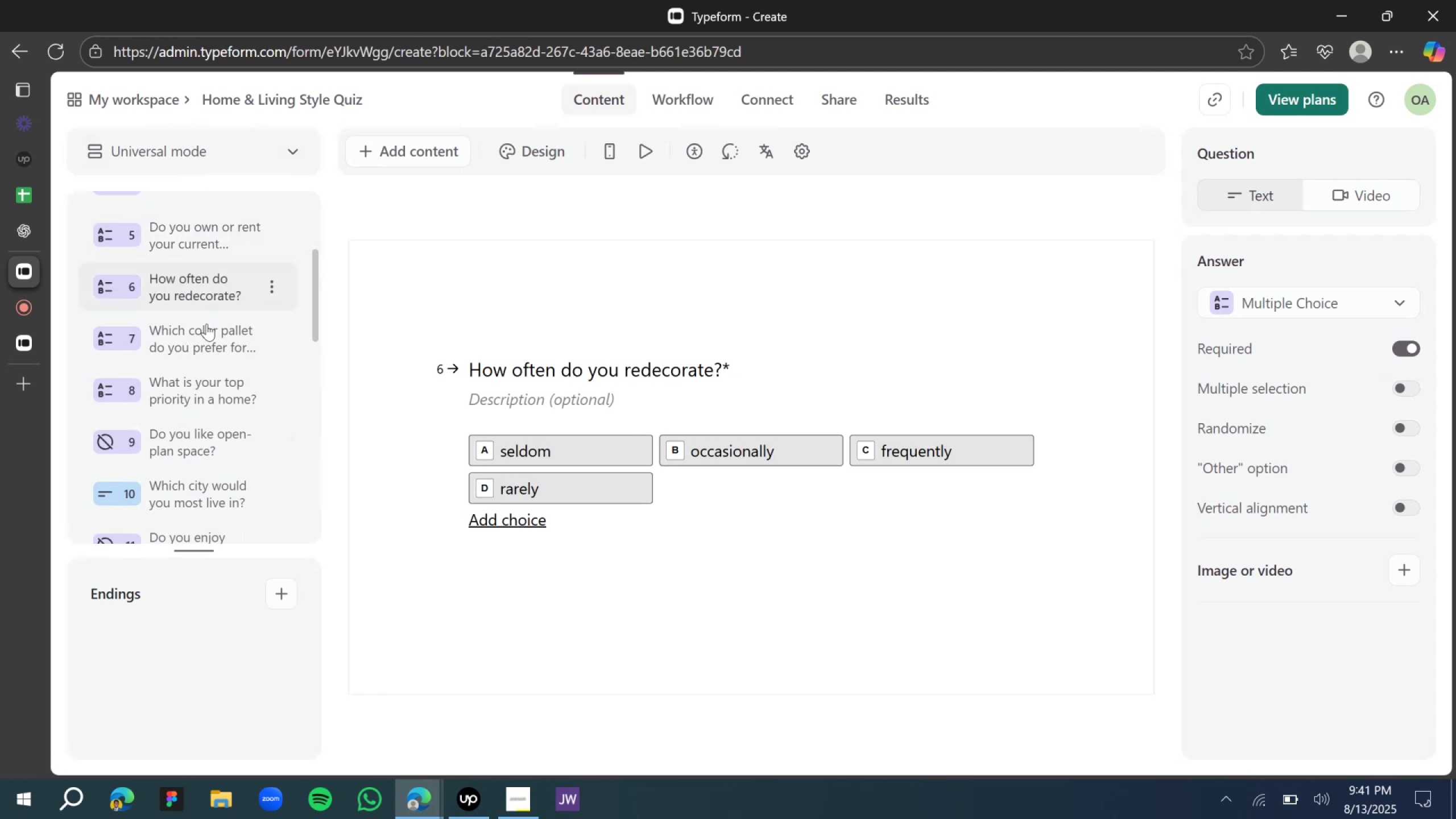 
left_click([198, 329])
 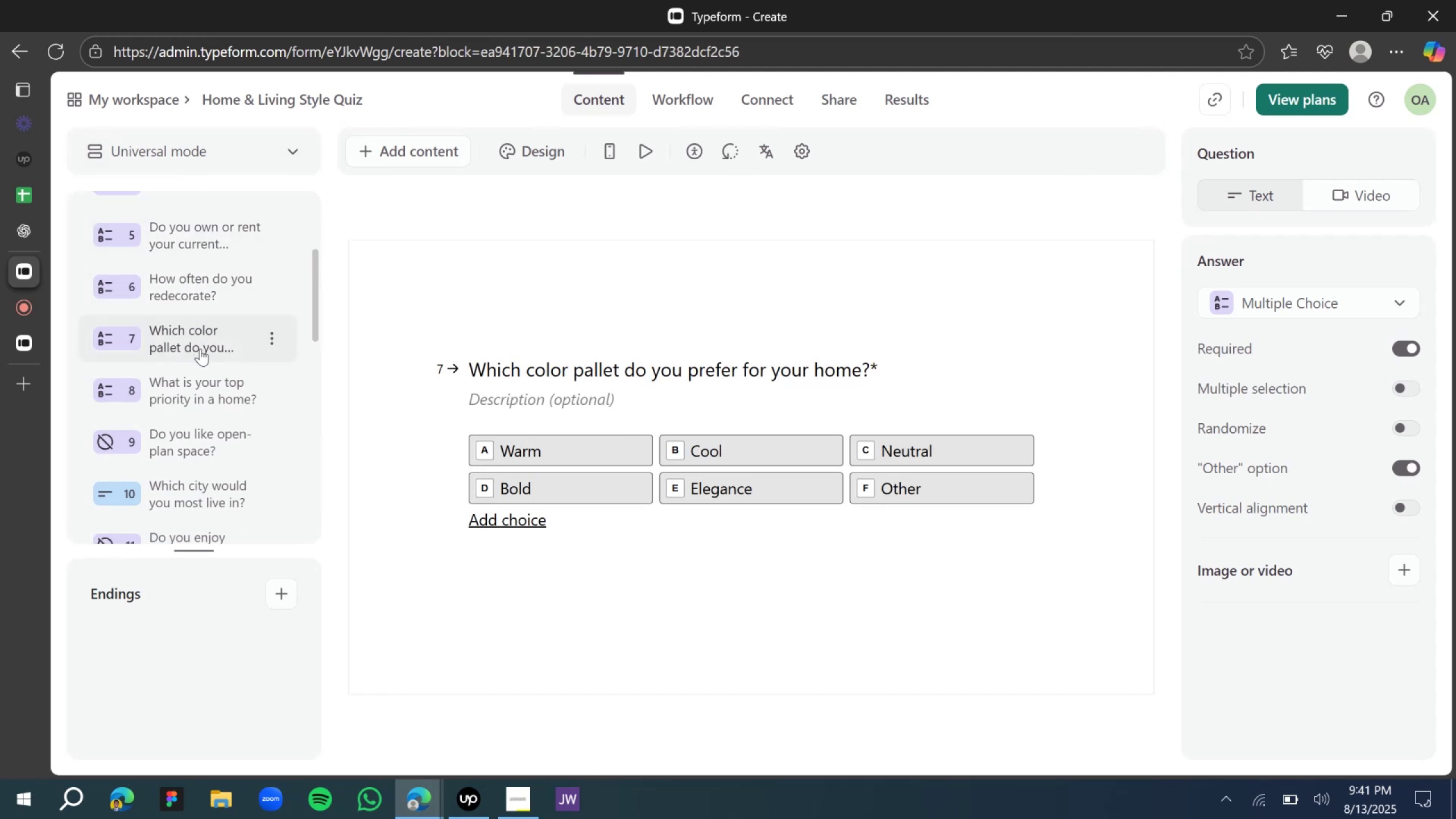 
left_click([206, 375])
 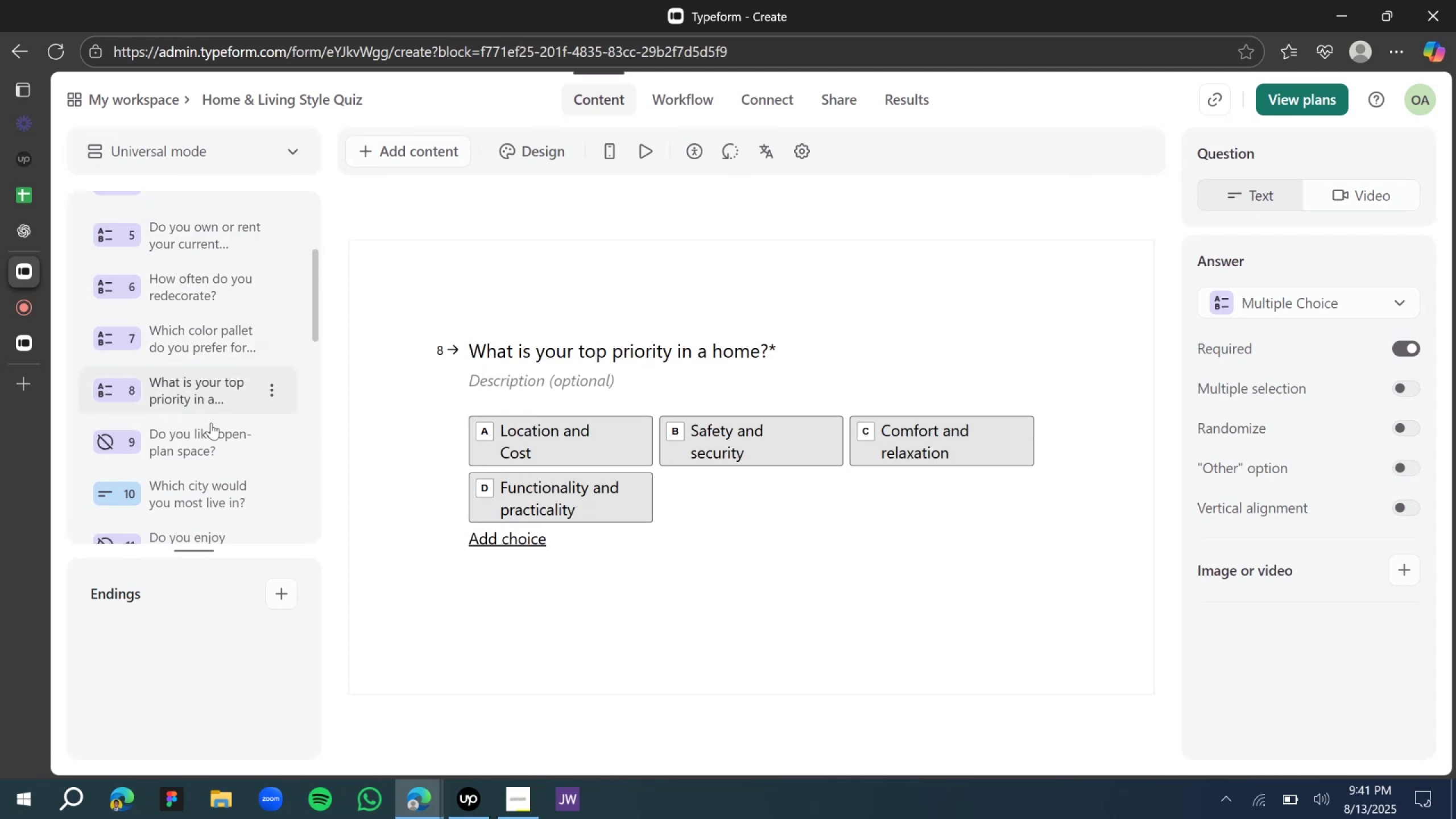 
left_click([211, 434])
 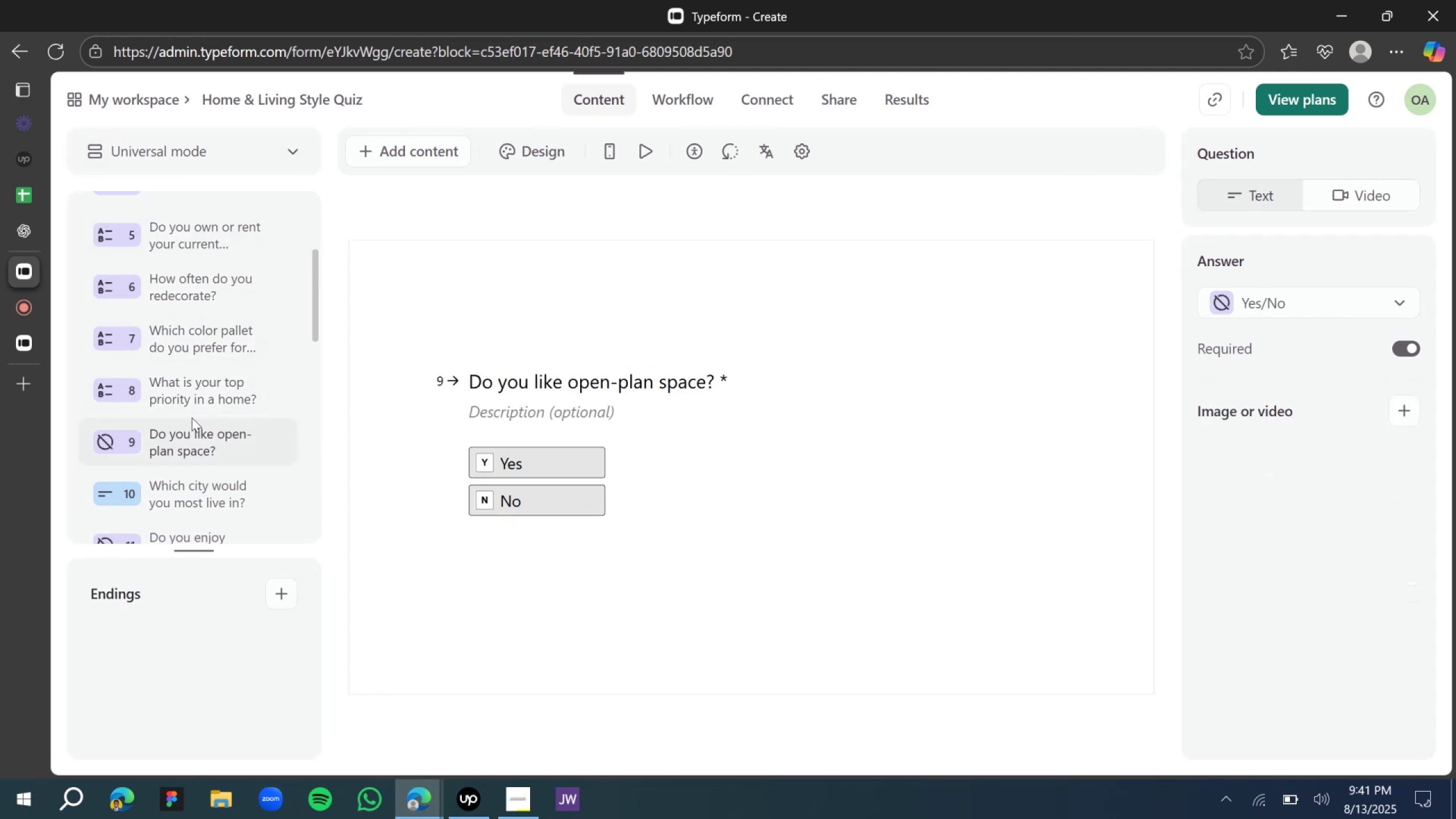 
scroll: coordinate [192, 417], scroll_direction: down, amount: 1.0
 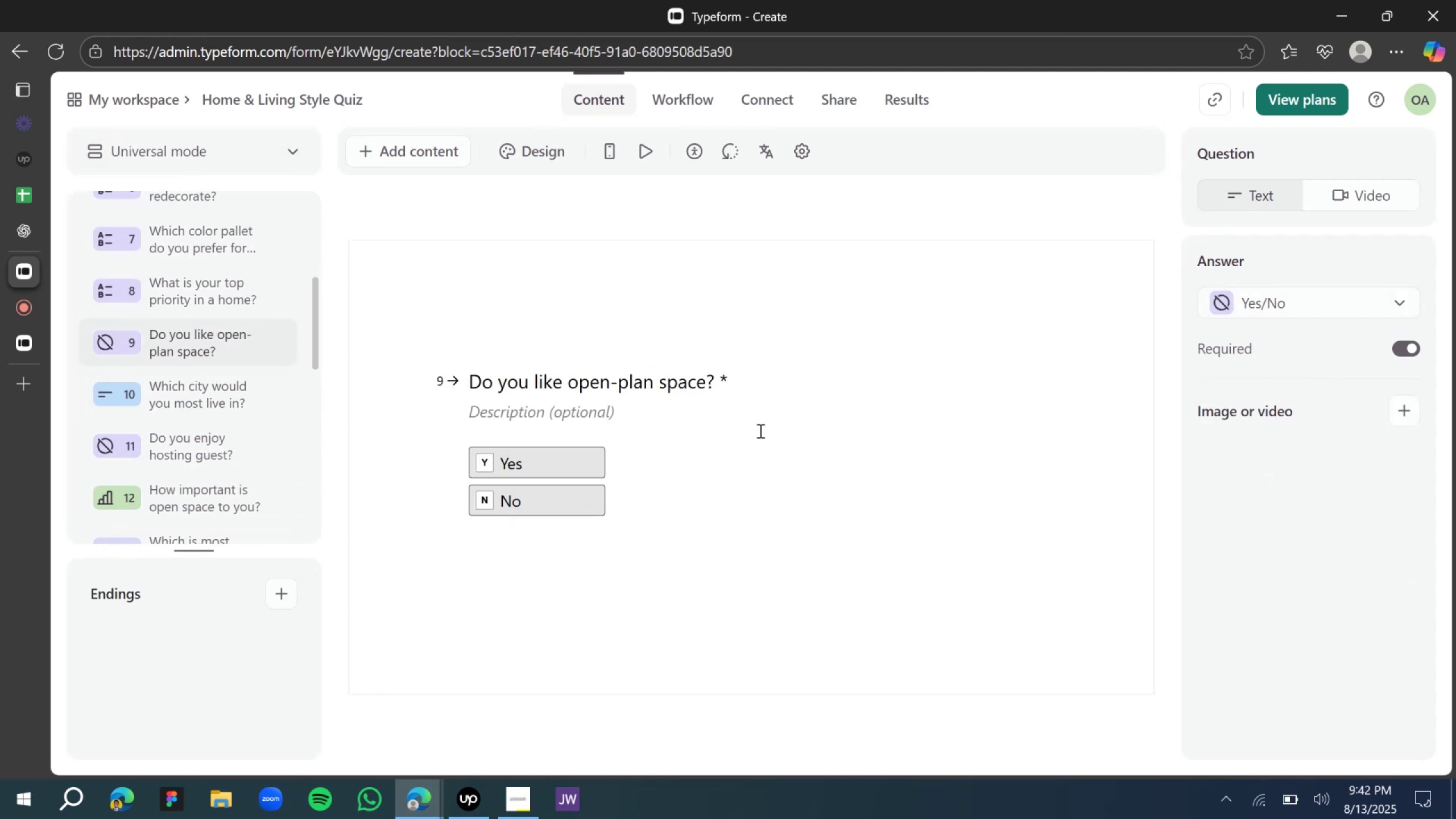 
left_click([622, 413])
 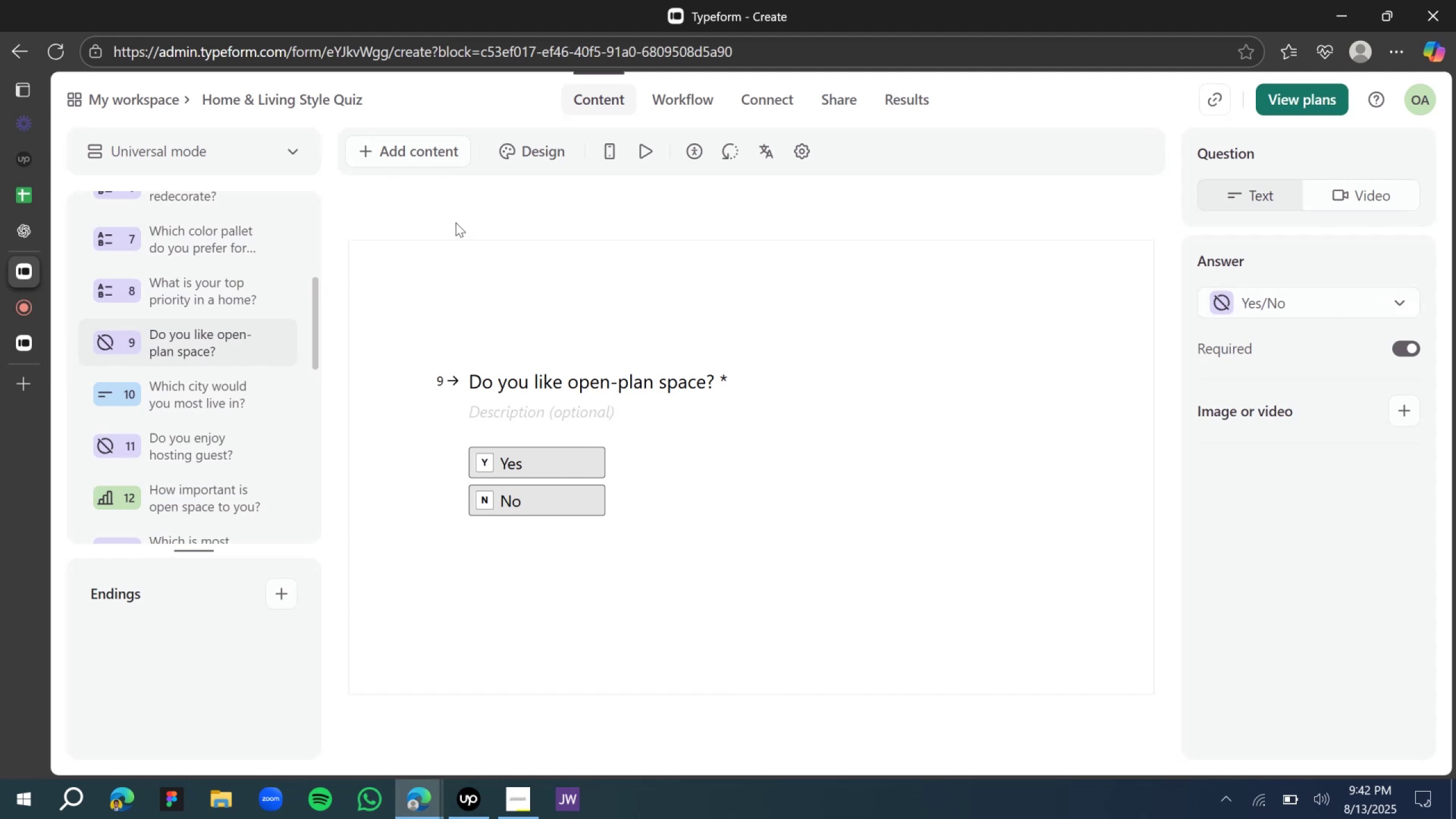 
left_click([168, 383])
 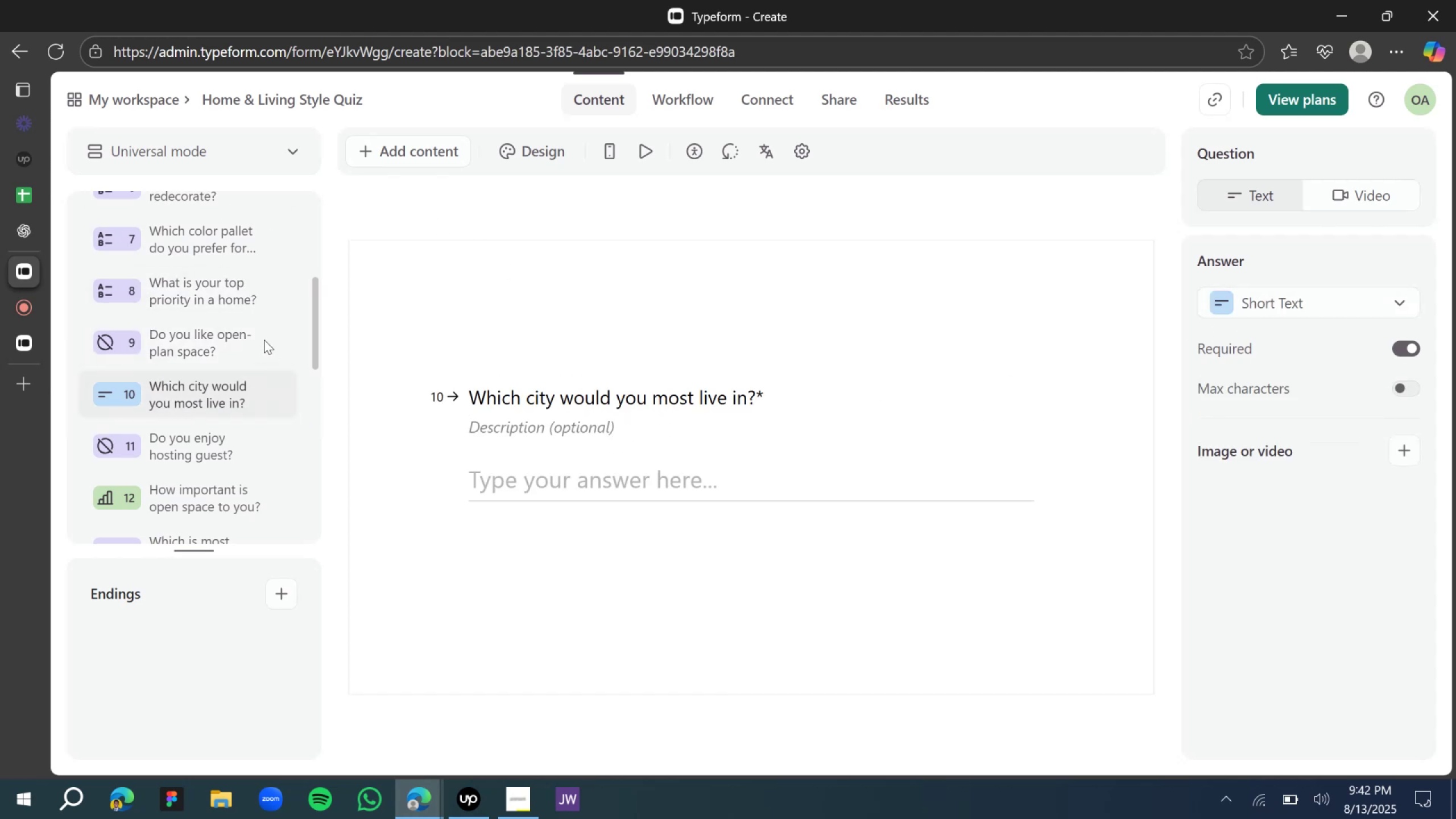 
scroll: coordinate [192, 370], scroll_direction: down, amount: 2.0
 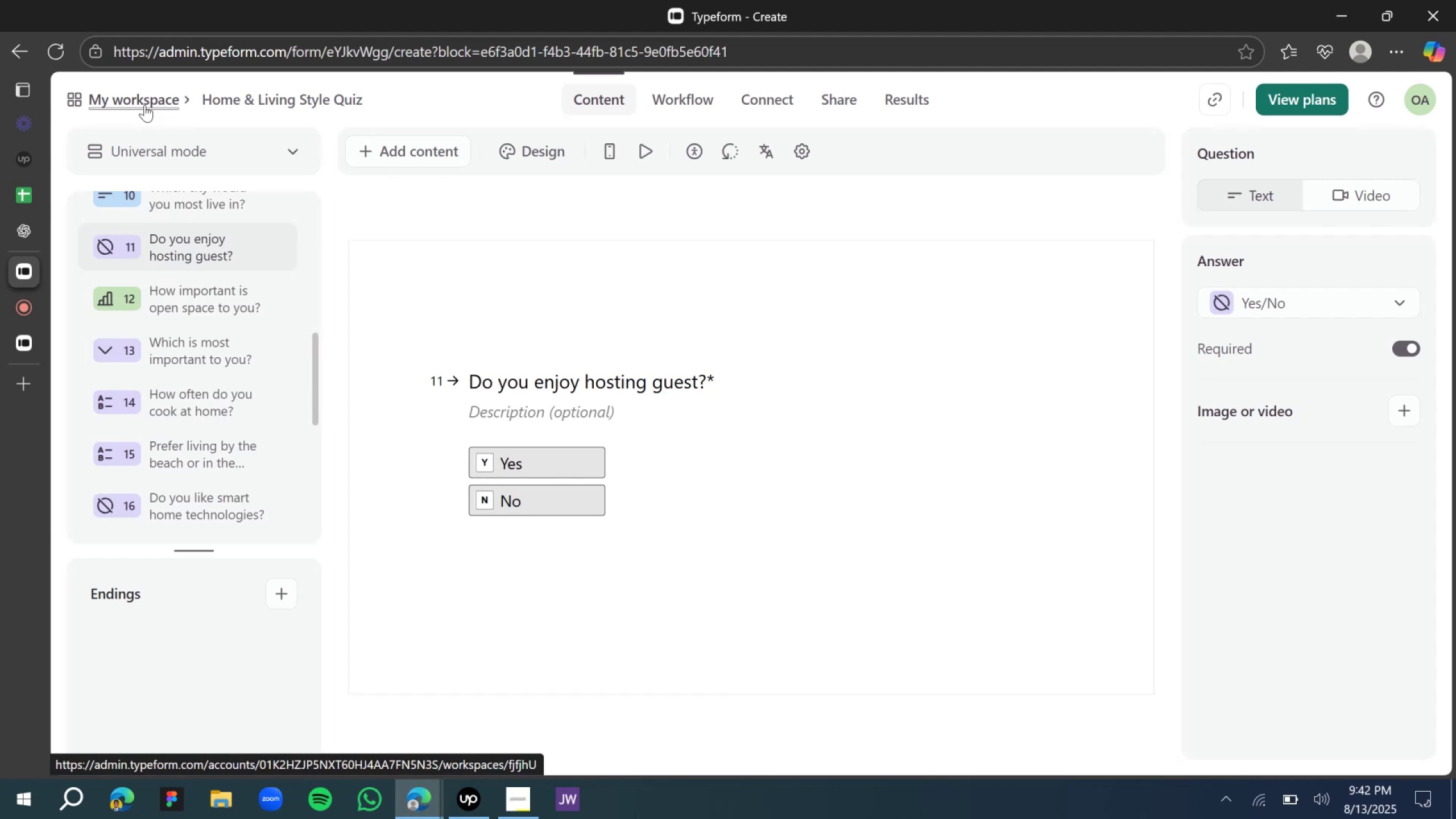 
wait(14.98)
 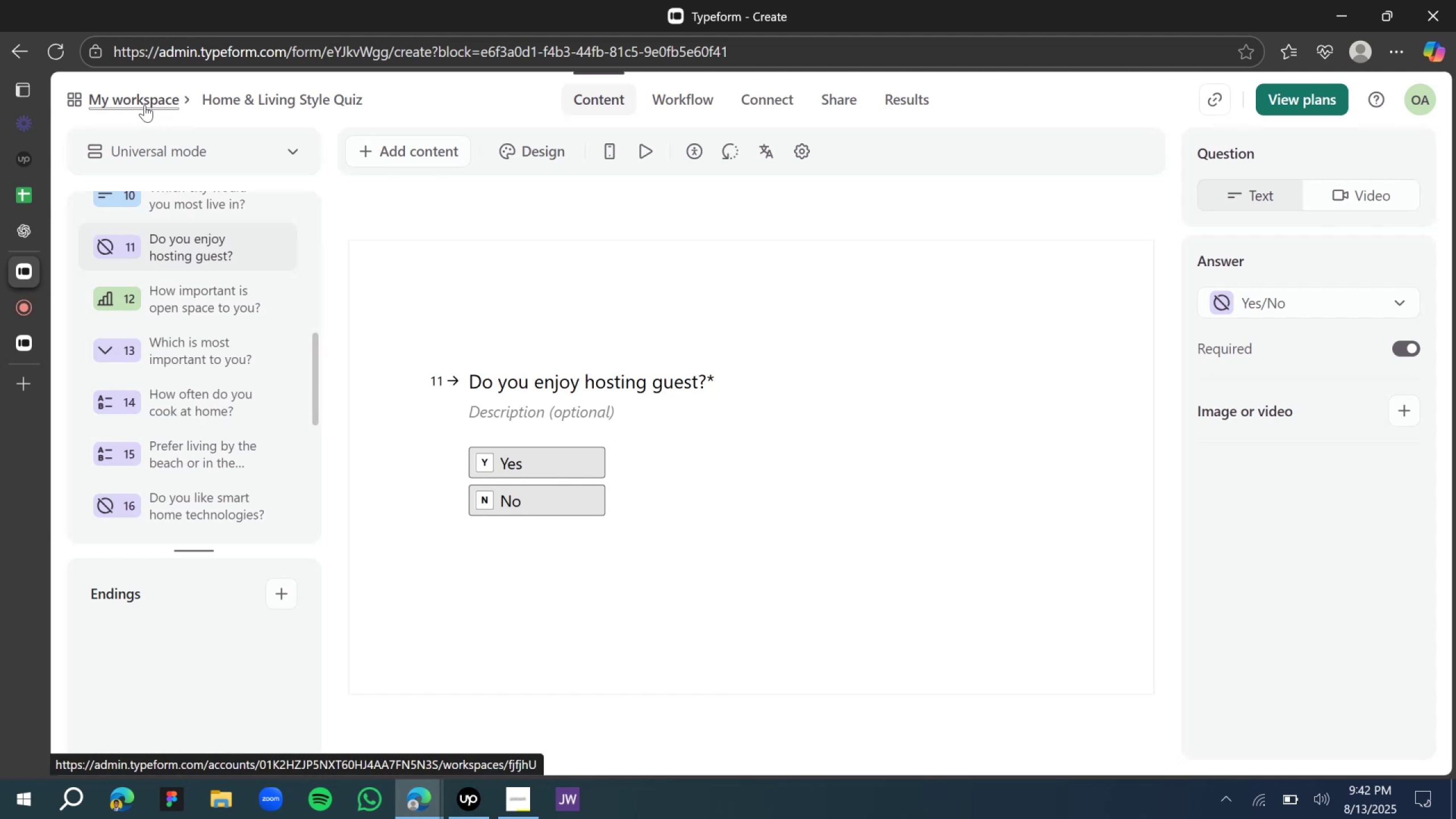 
left_click([122, 224])
 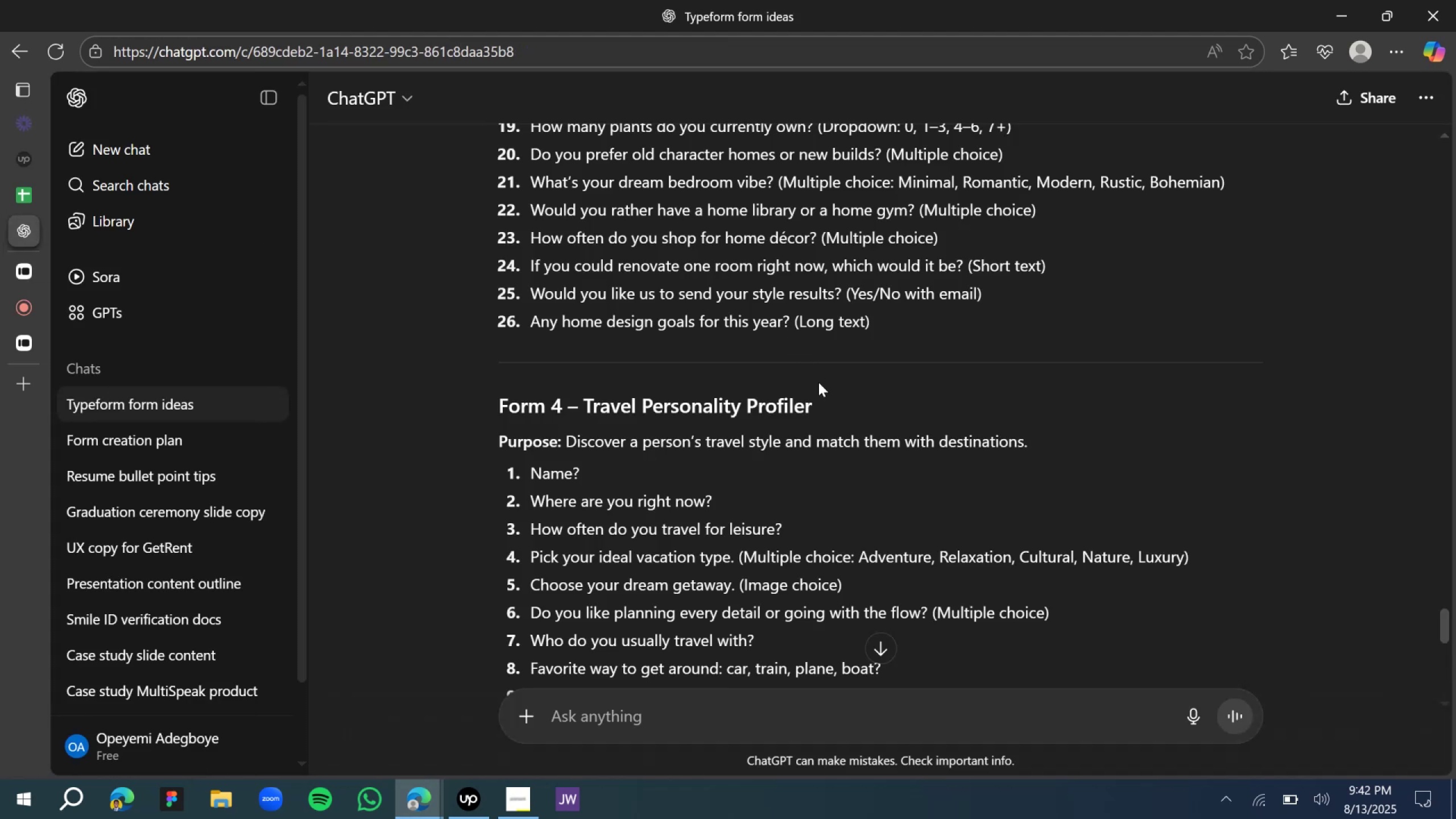 
left_click_drag(start_coordinate=[822, 406], to_coordinate=[588, 403])
 